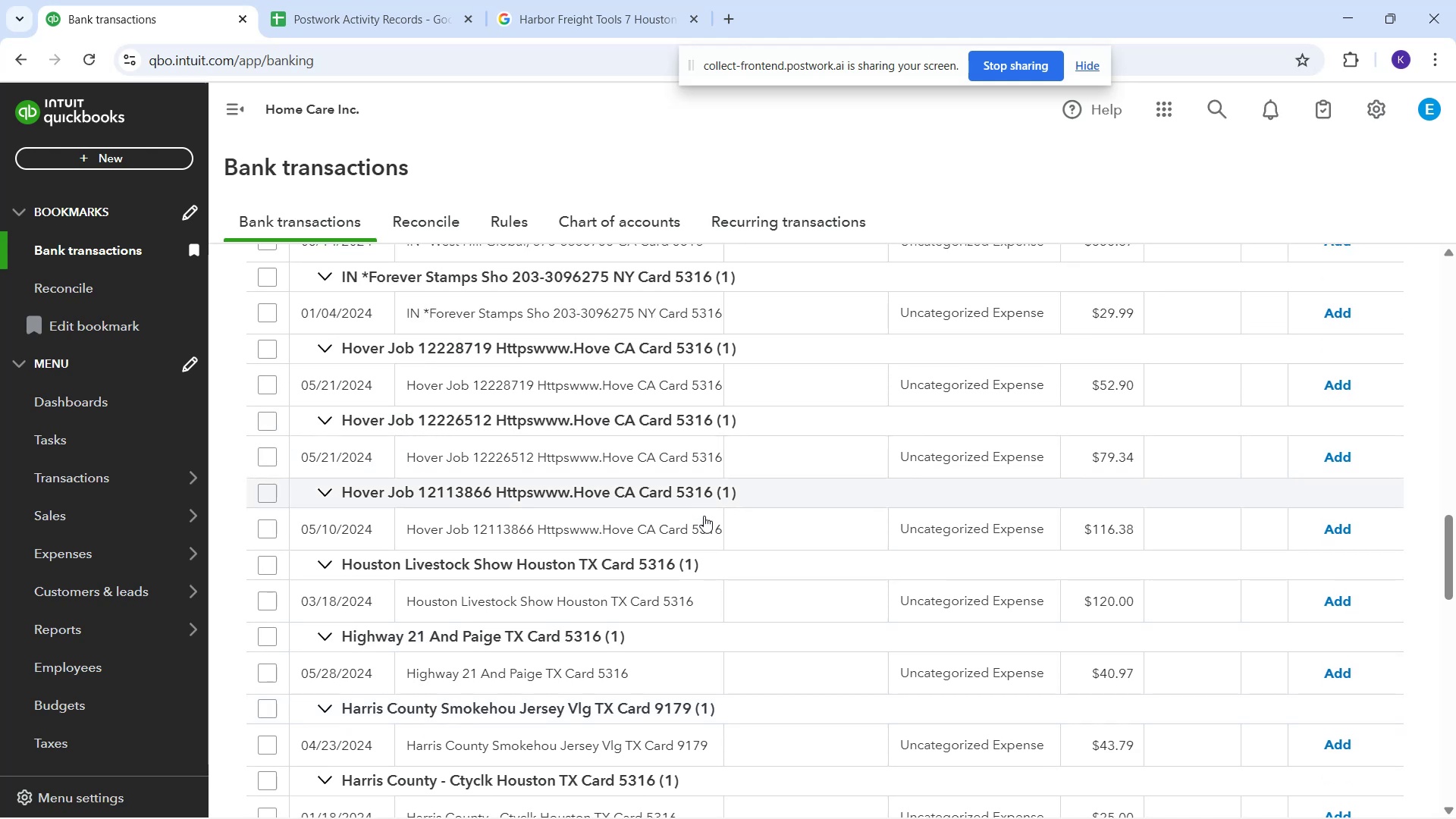 
scroll: coordinate [707, 557], scroll_direction: up, amount: 16.0
 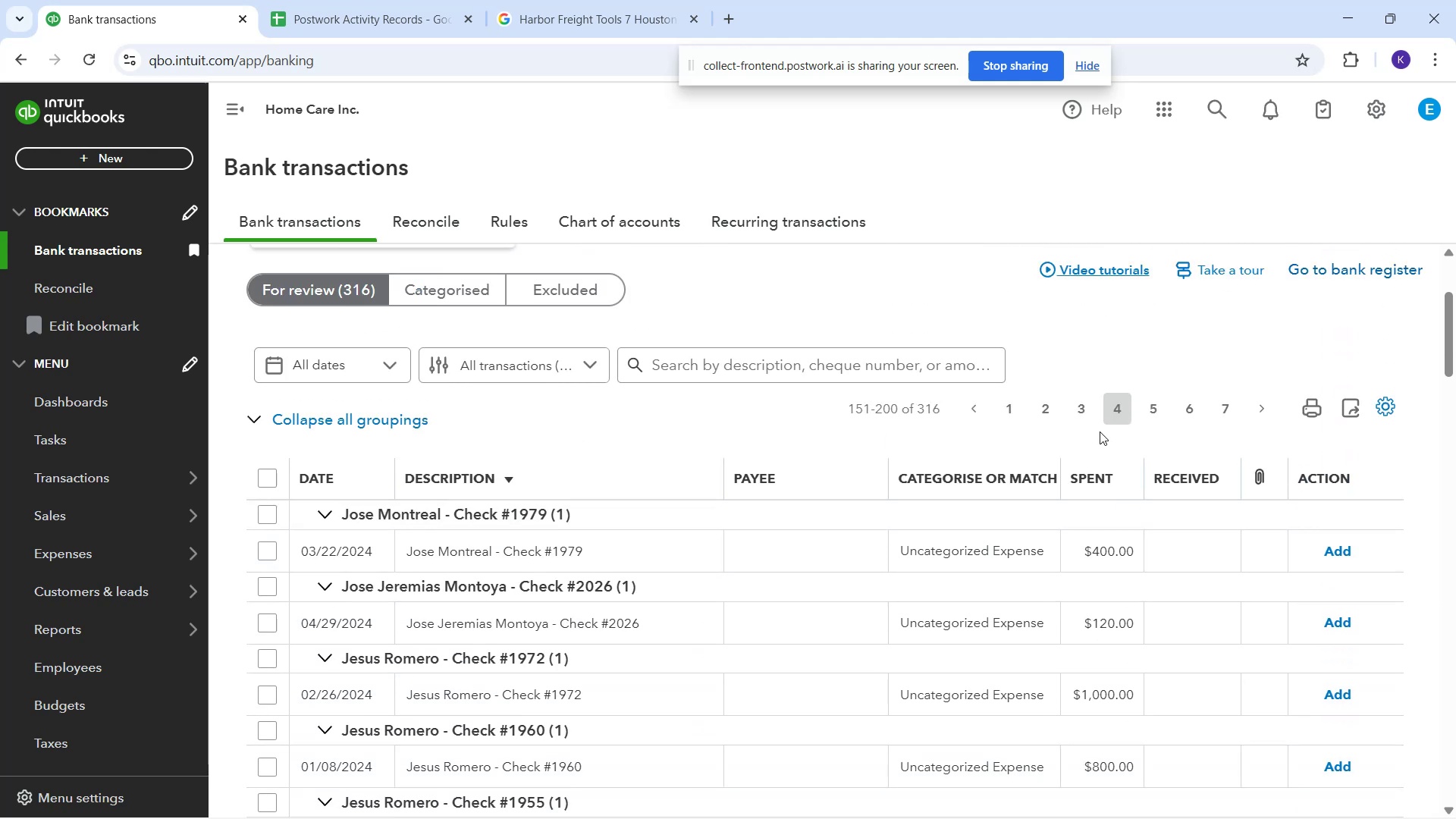 
left_click_drag(start_coordinate=[1076, 406], to_coordinate=[1072, 404])
 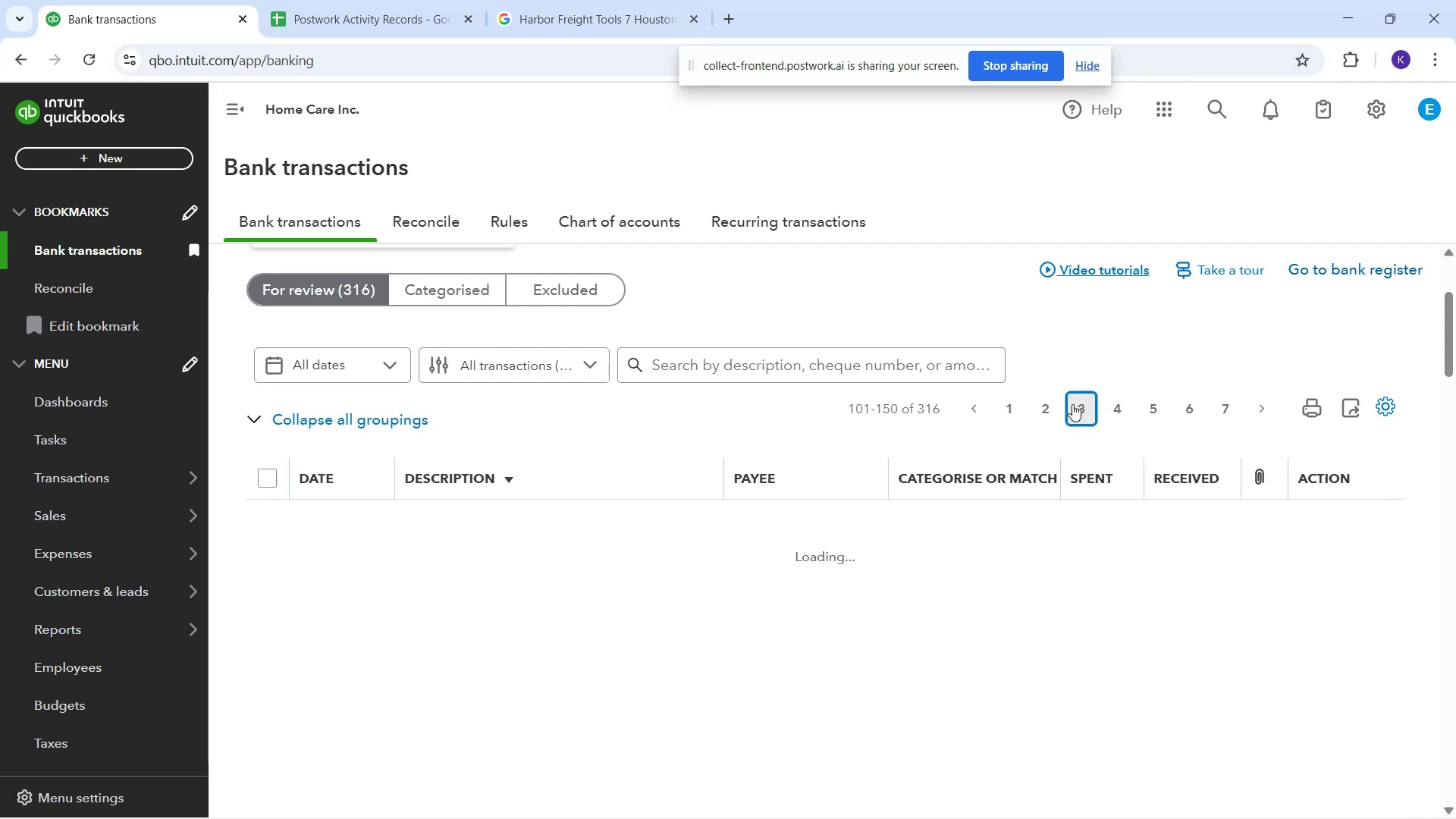 
scroll: coordinate [1056, 413], scroll_direction: up, amount: 2.0
 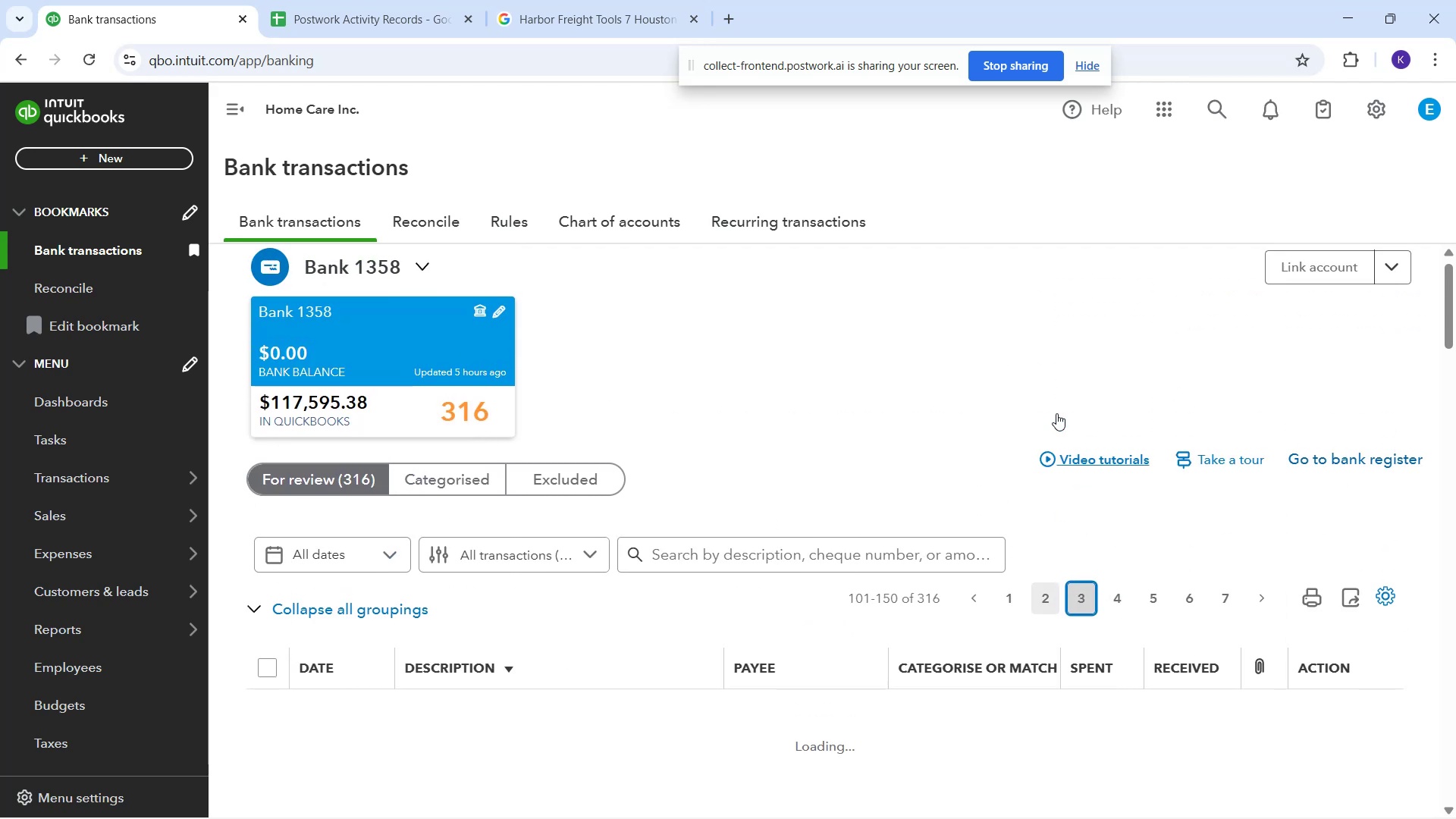 
scroll: coordinate [1040, 427], scroll_direction: down, amount: 4.0
 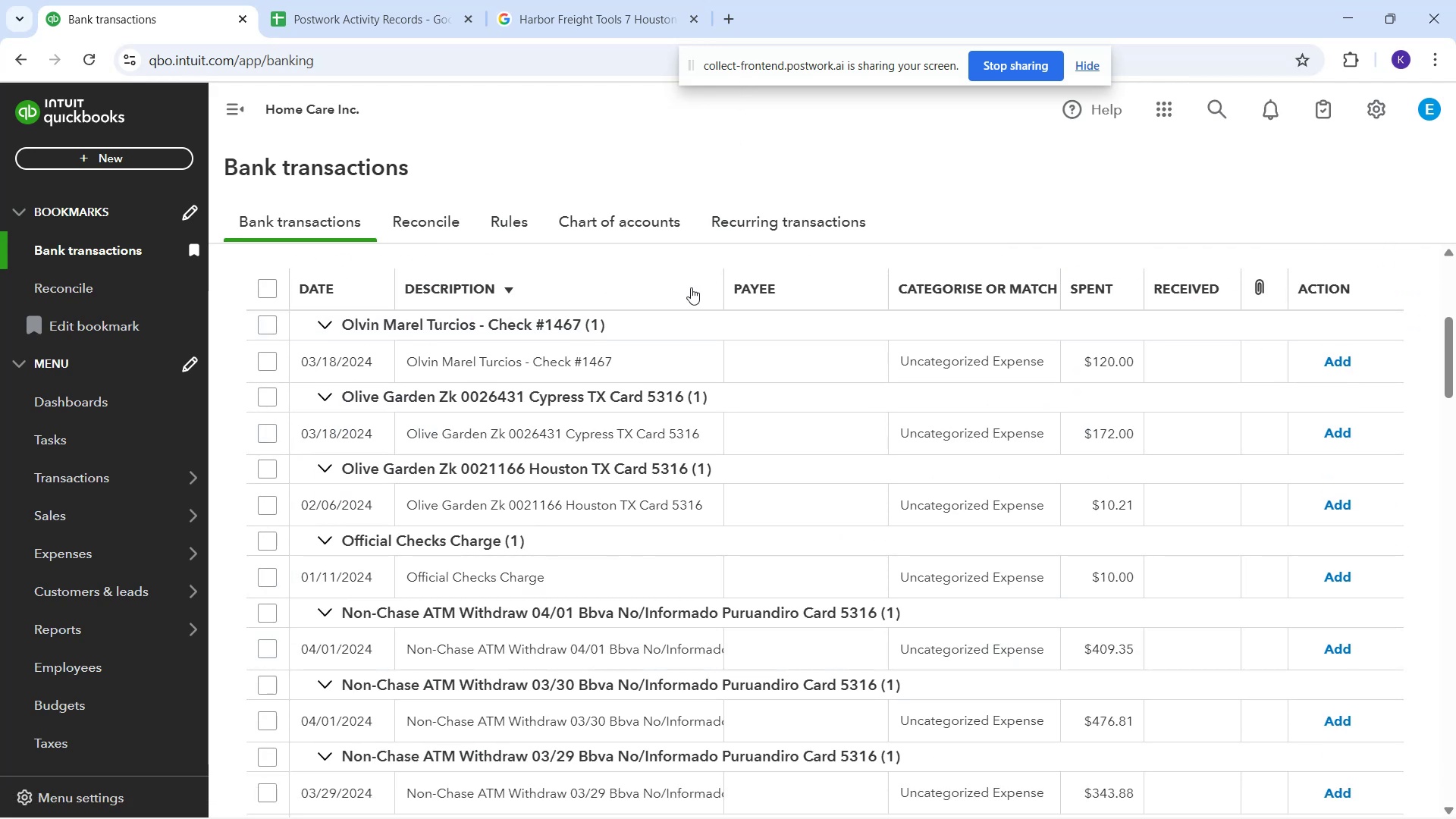 
wait(6.37)
 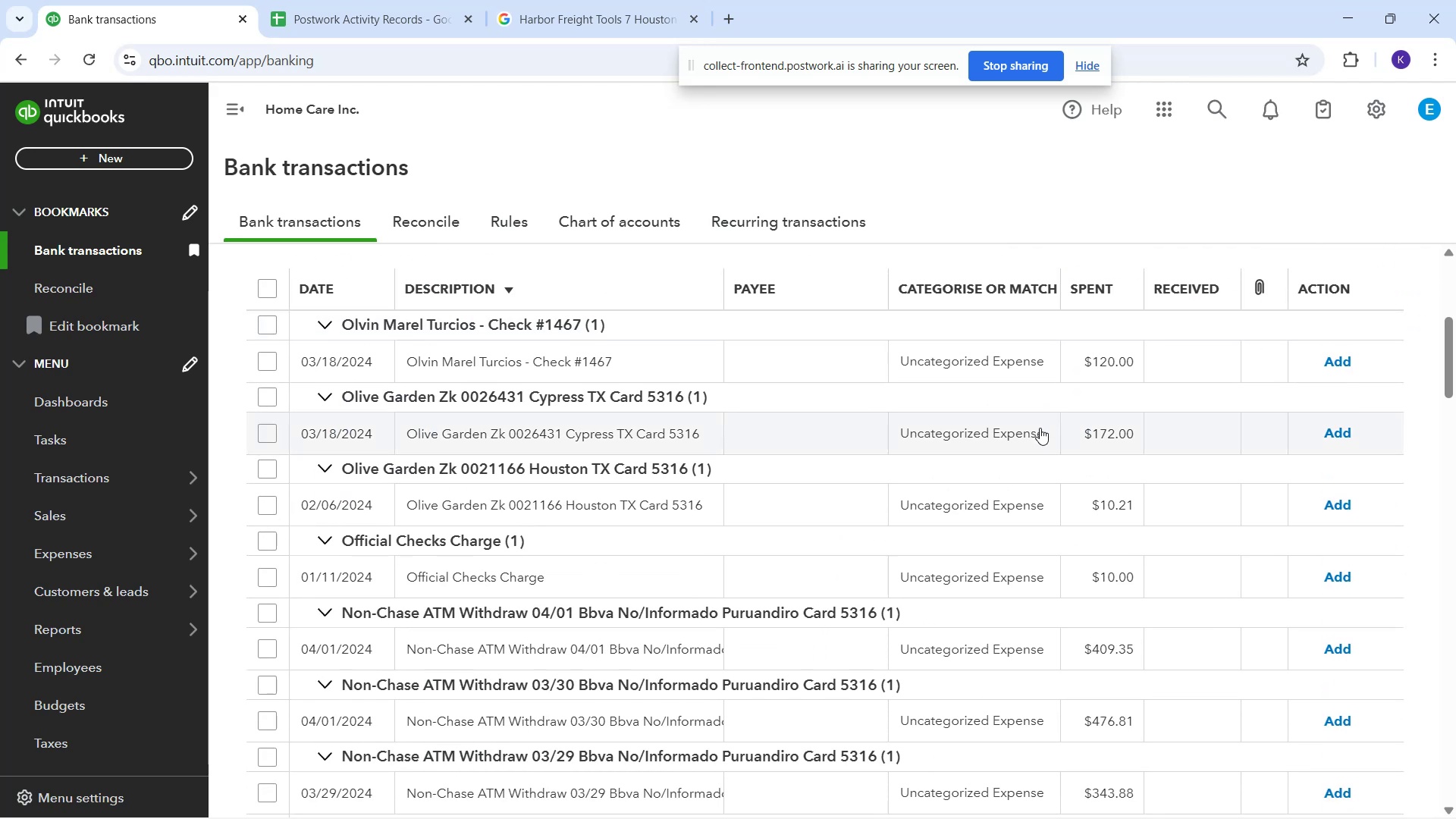 
scroll: coordinate [447, 617], scroll_direction: down, amount: 4.0
 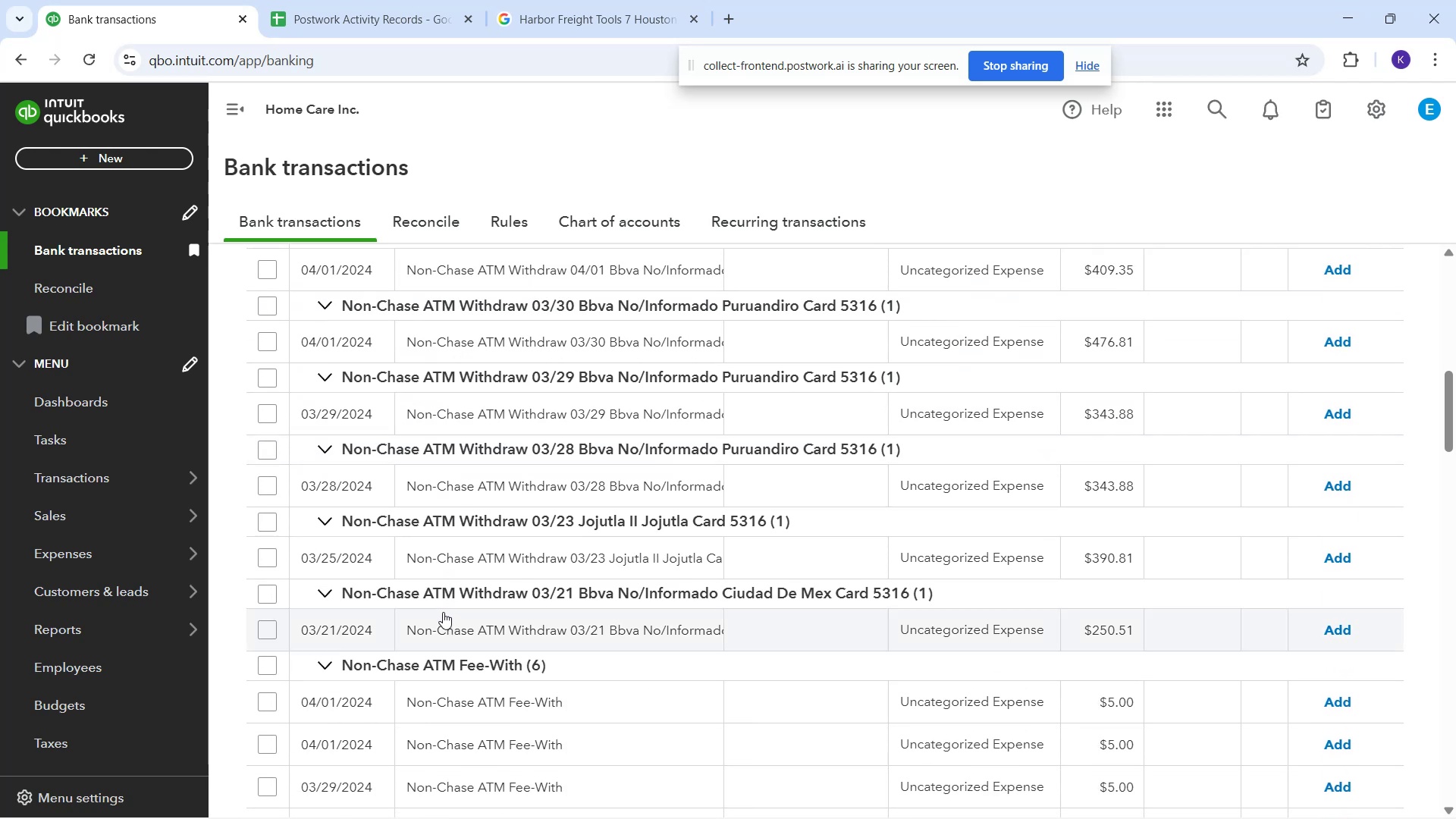 
scroll: coordinate [460, 573], scroll_direction: up, amount: 2.0
 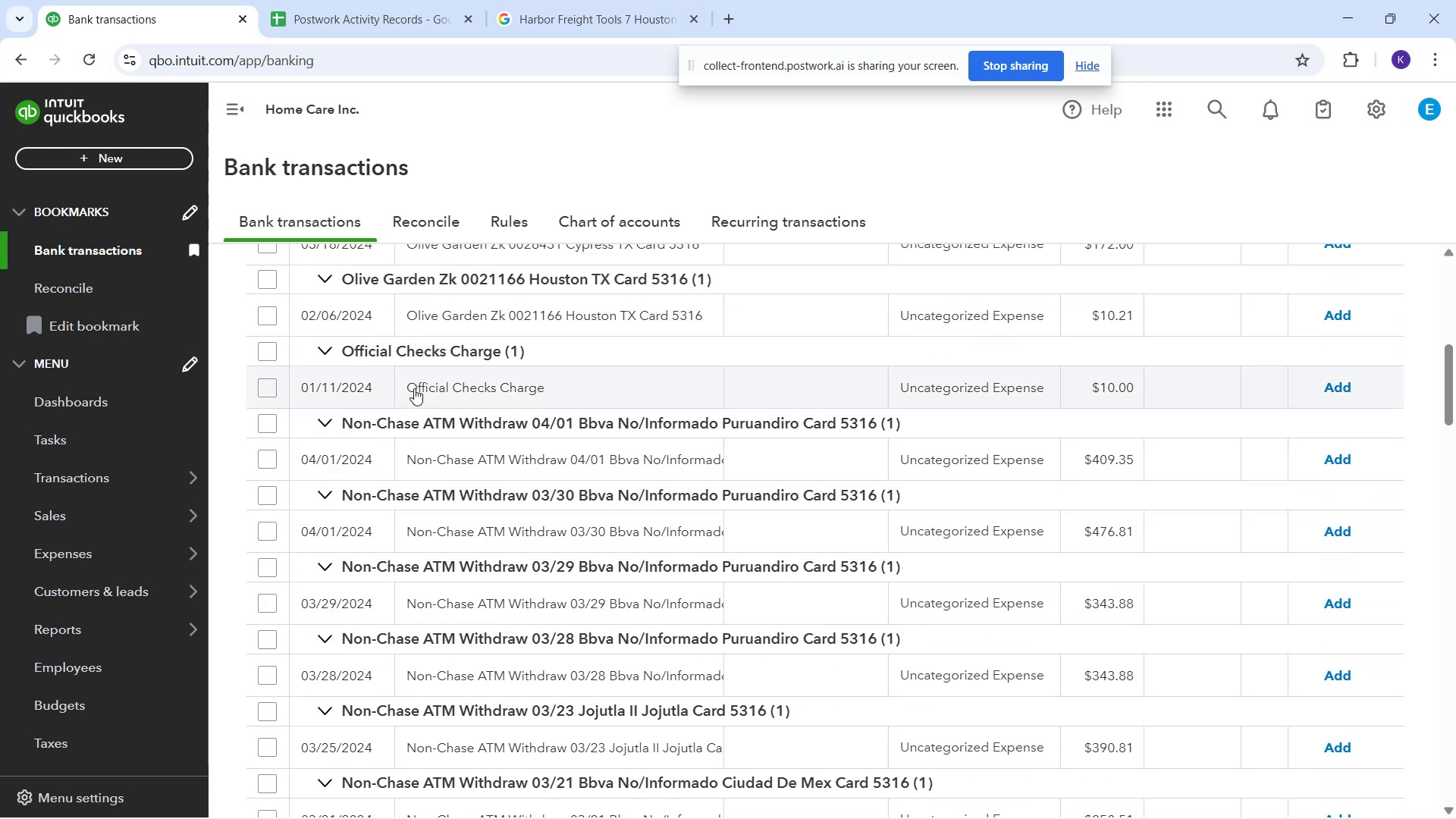 
left_click_drag(start_coordinate=[397, 389], to_coordinate=[607, 396])
 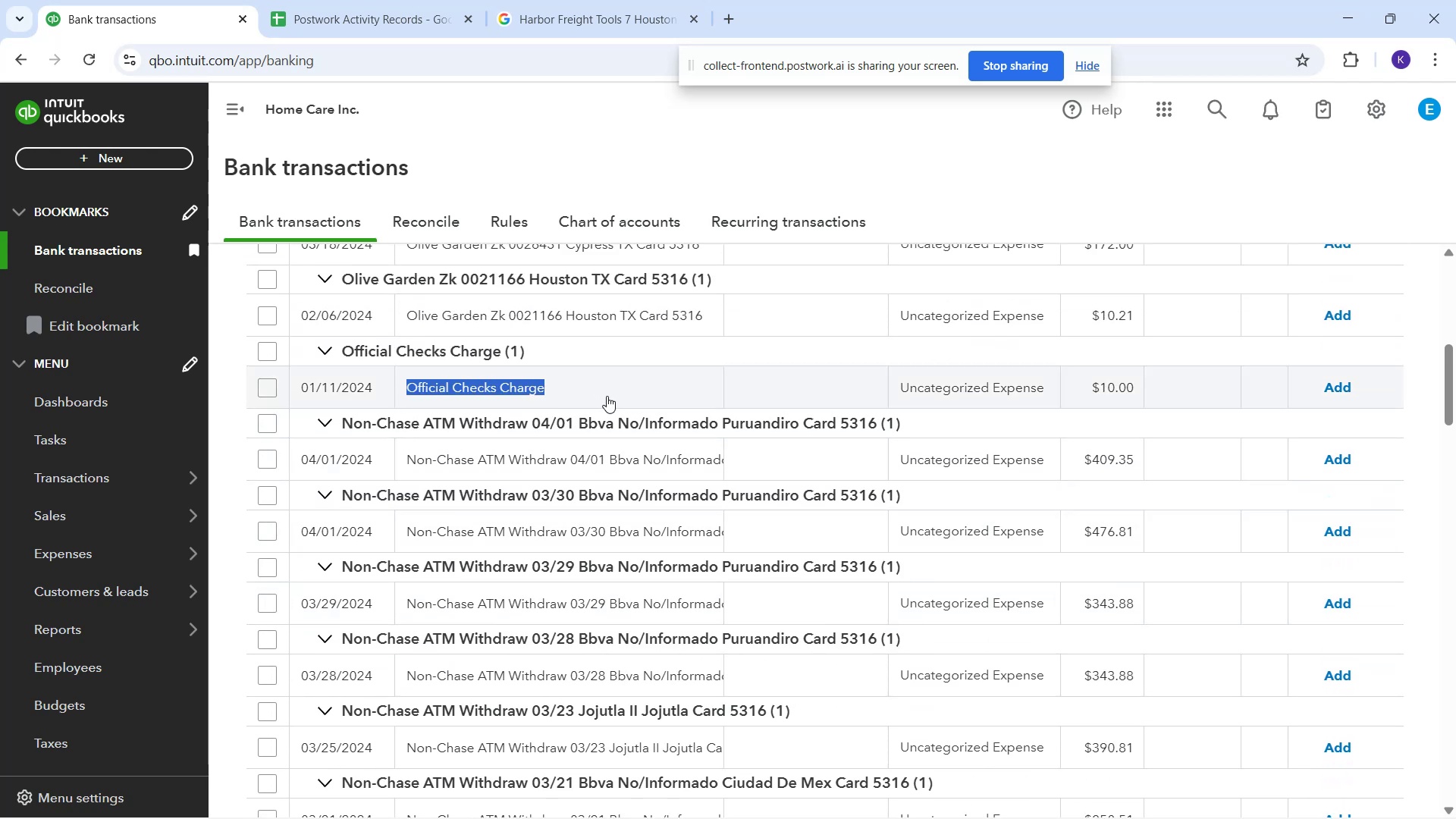 
key(Control+C)
 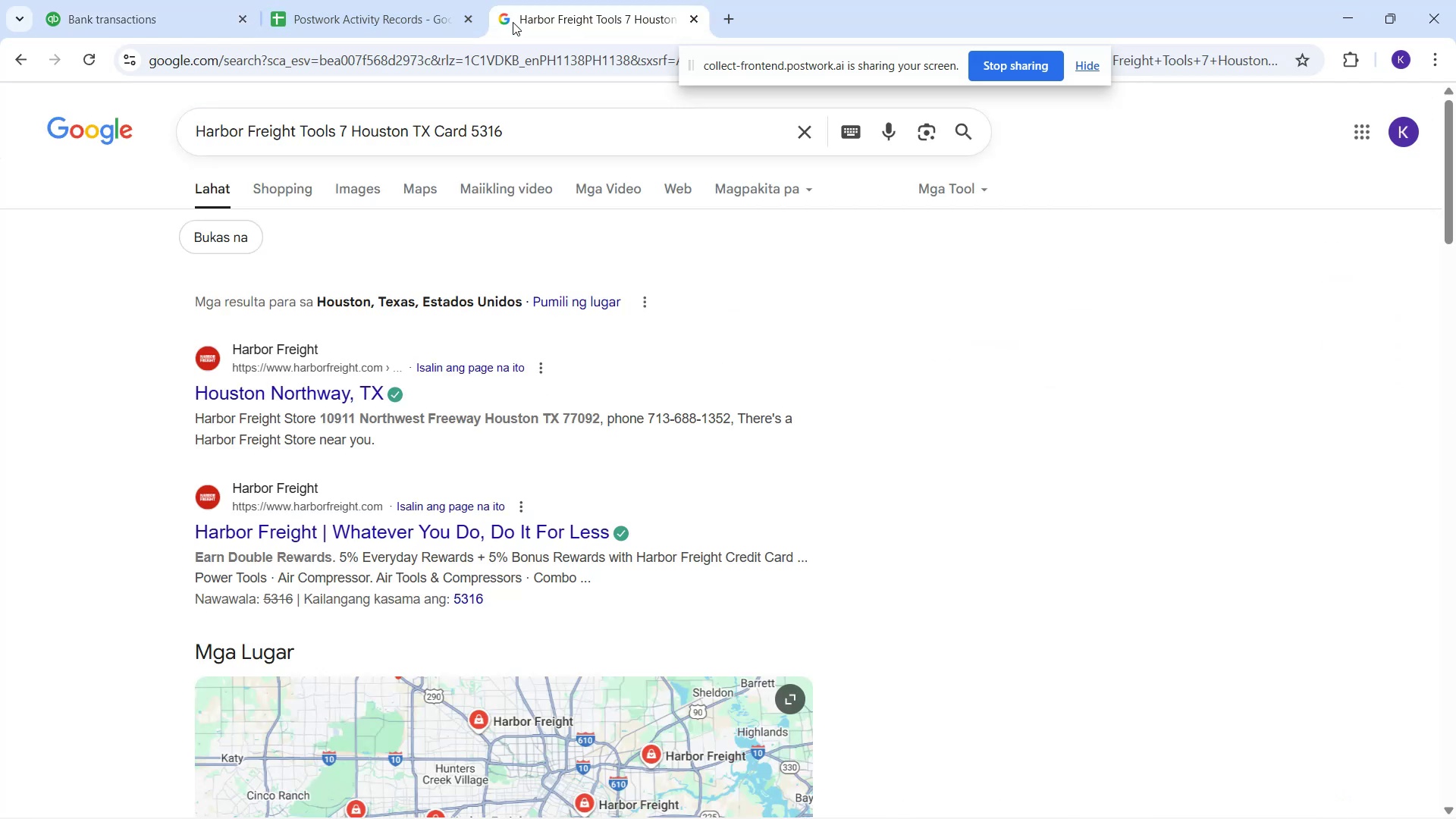 
left_click_drag(start_coordinate=[510, 143], to_coordinate=[5, 136])
 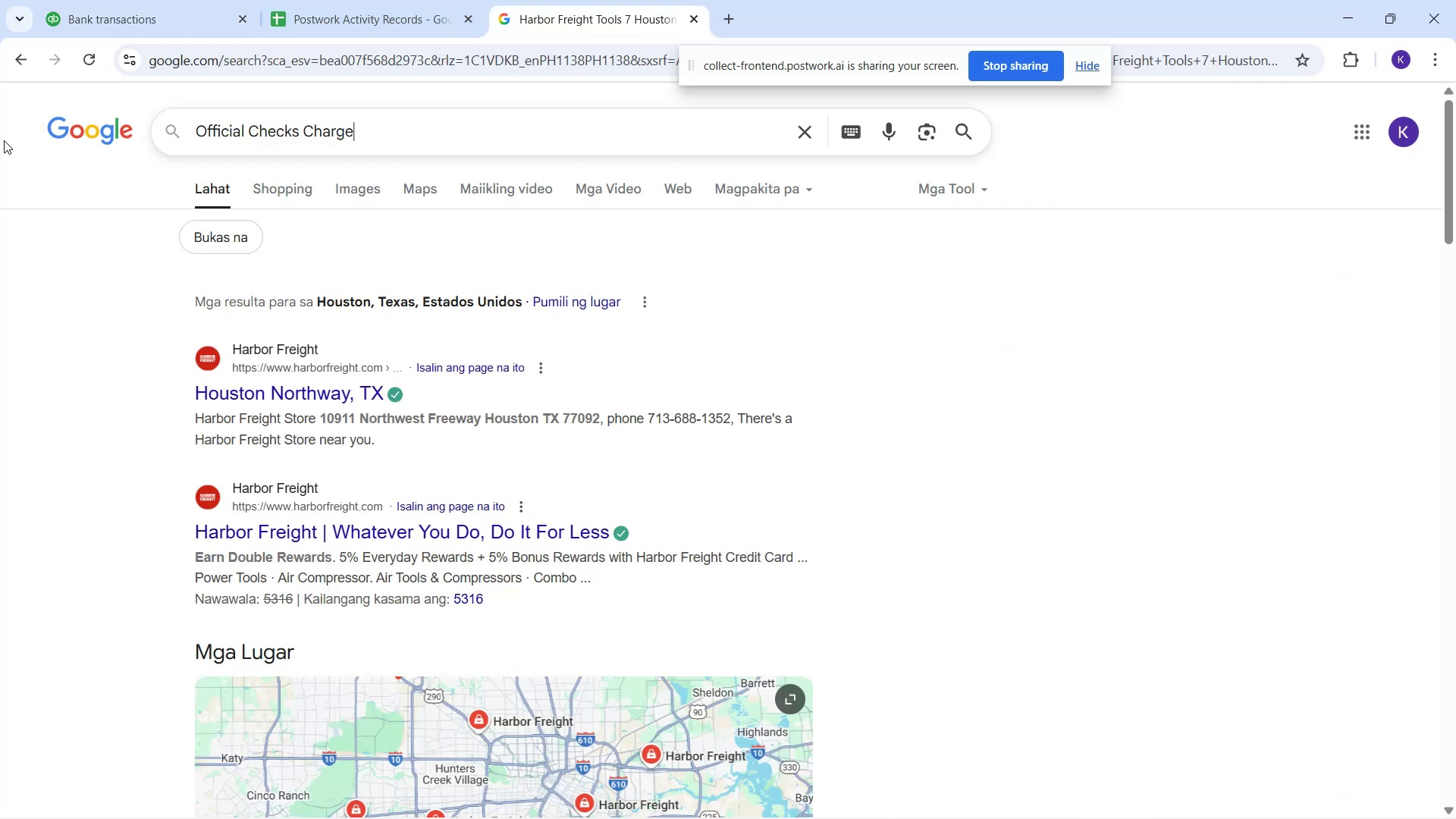 
key(Control+V)
 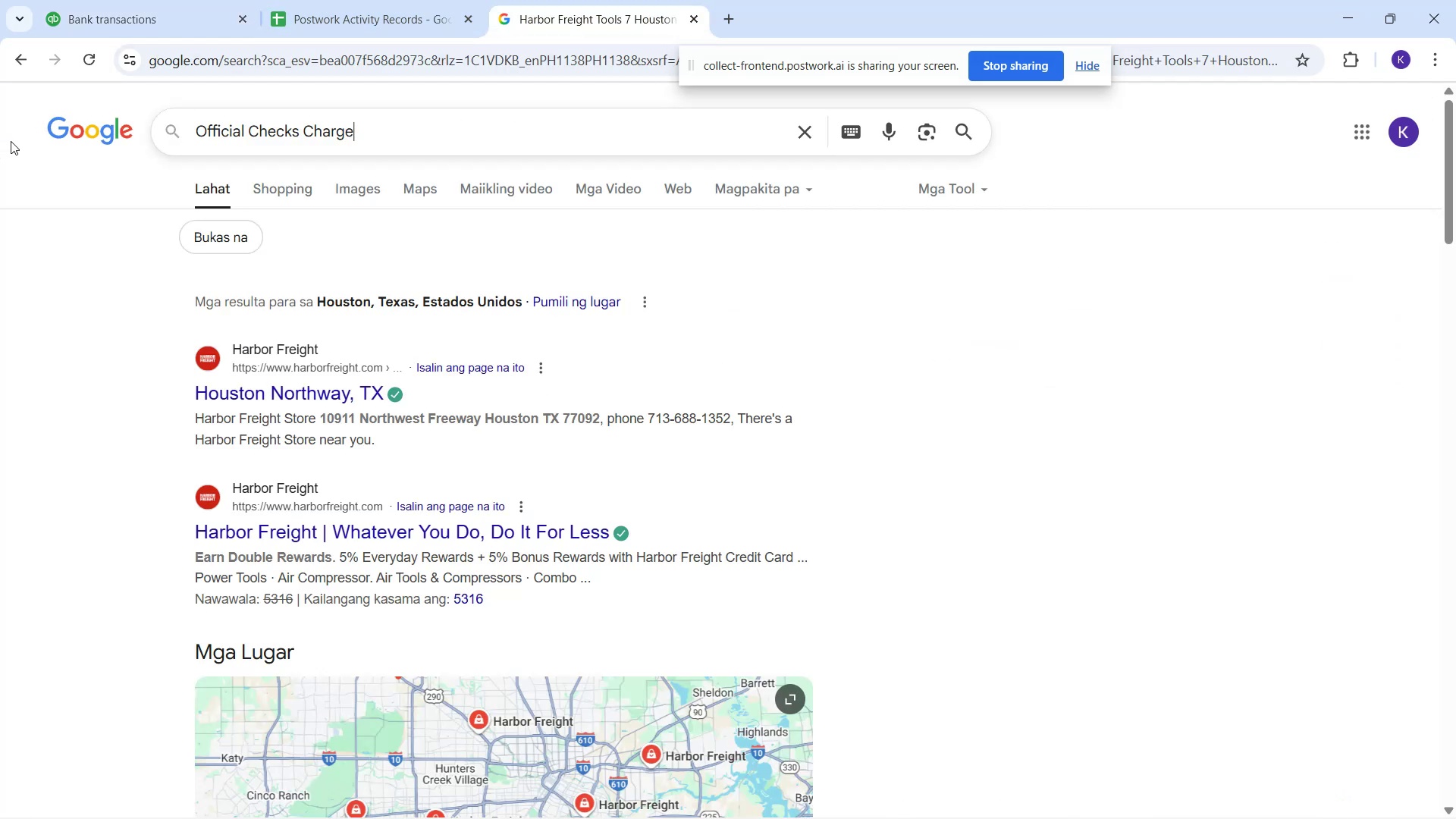 
key(Enter)
 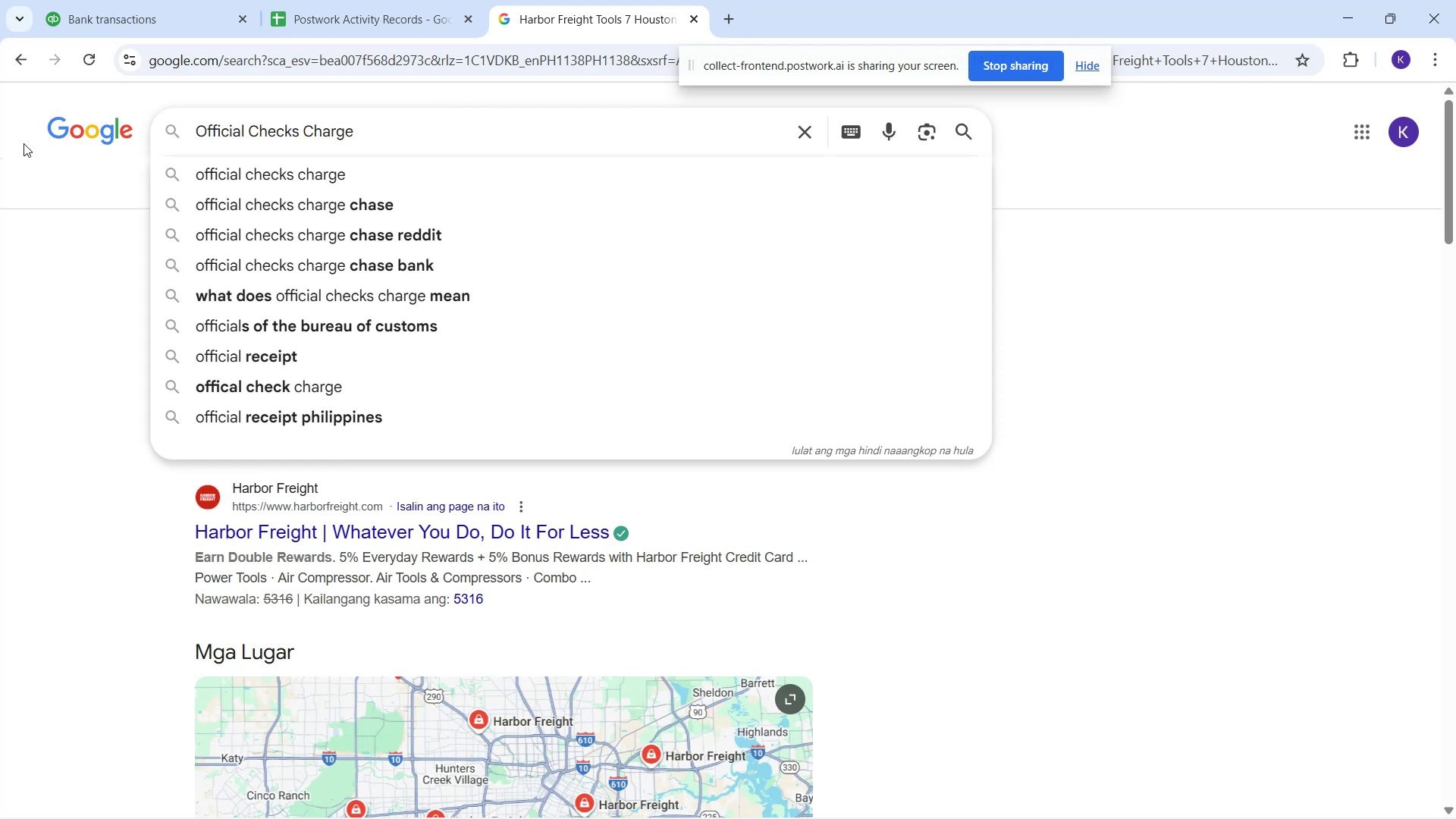 
key(Enter)
 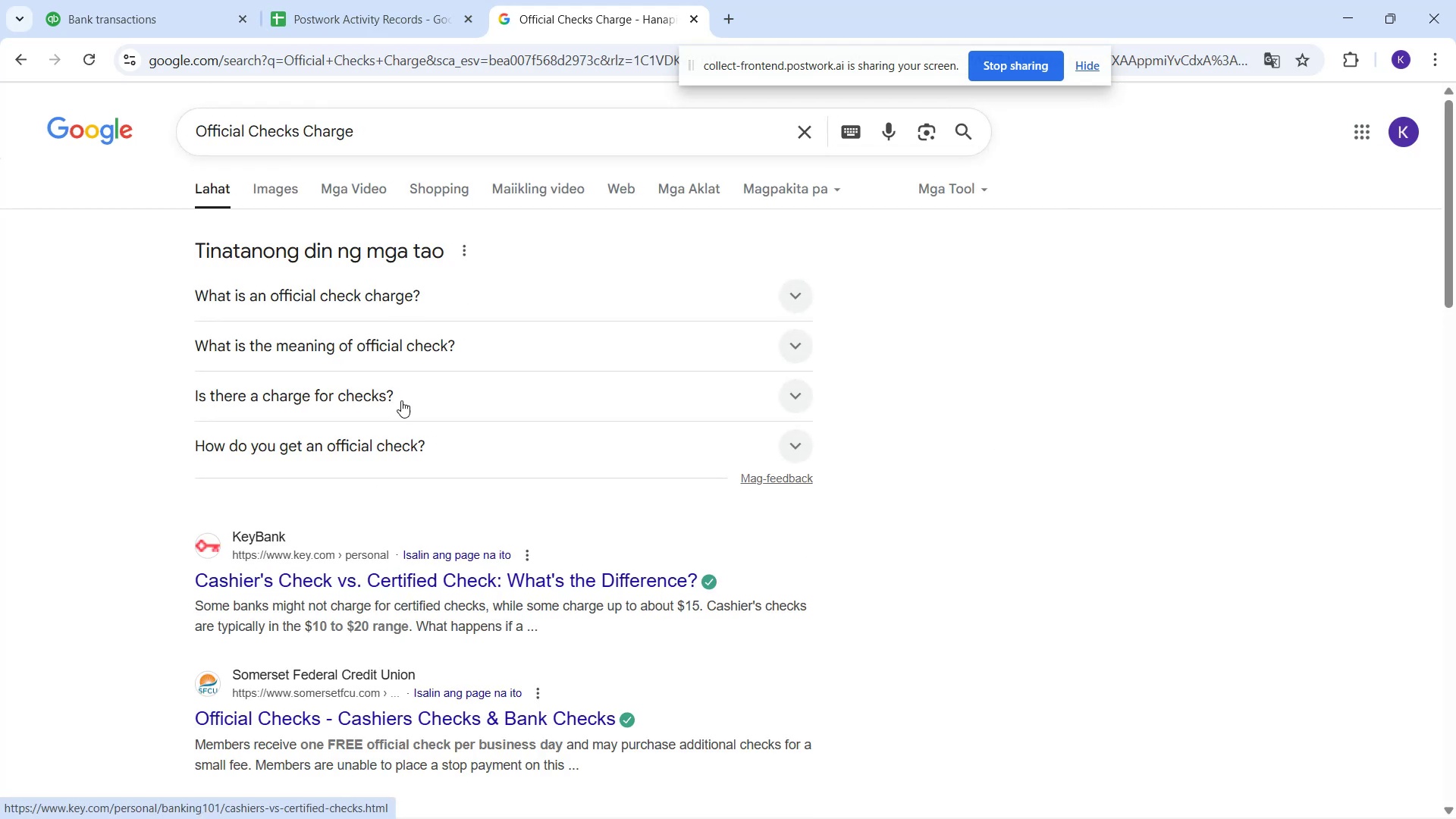 
left_click([121, 17])
 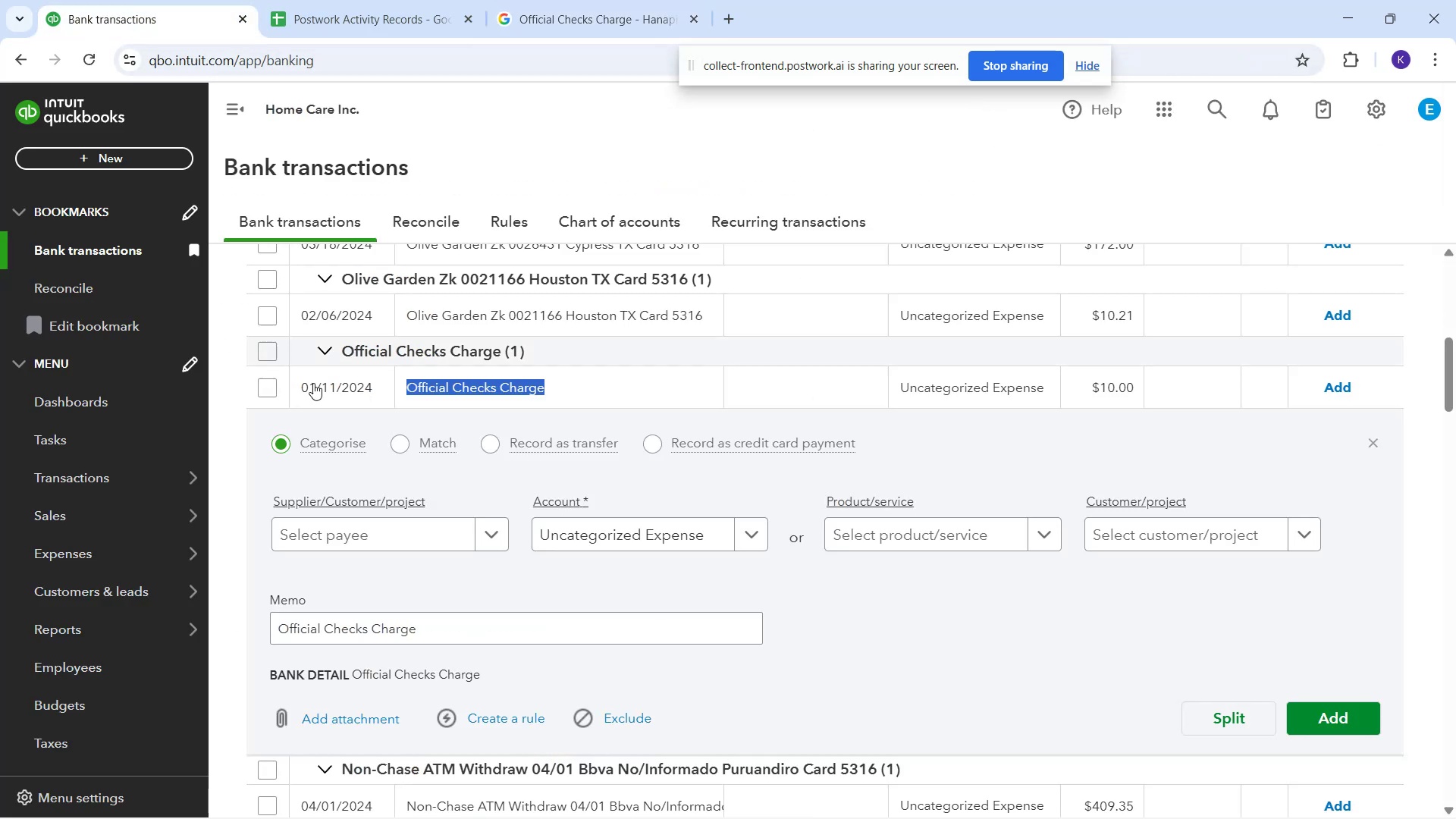 
scroll: coordinate [390, 686], scroll_direction: down, amount: 11.0
 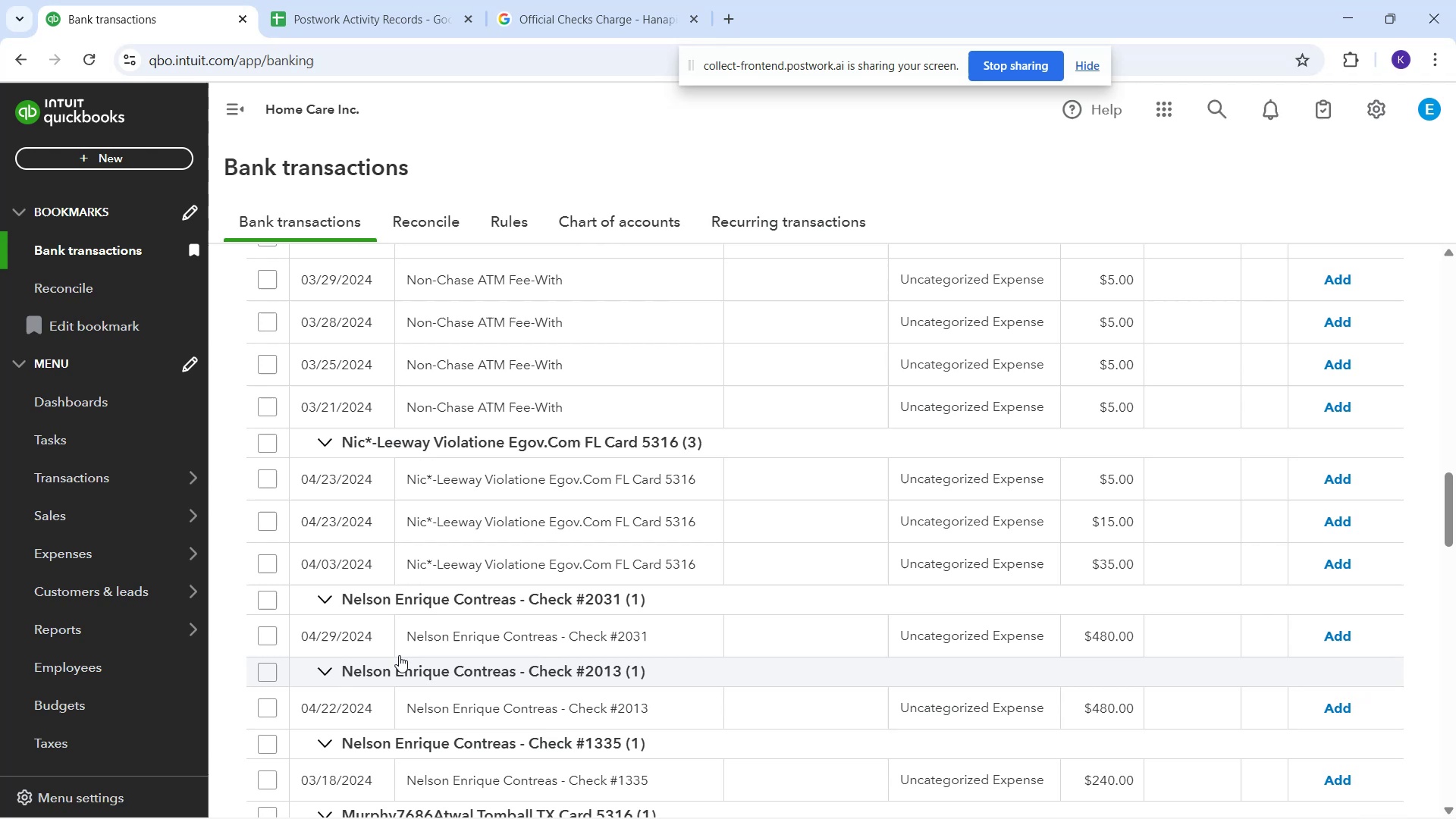 
left_click_drag(start_coordinate=[400, 482], to_coordinate=[707, 494])
 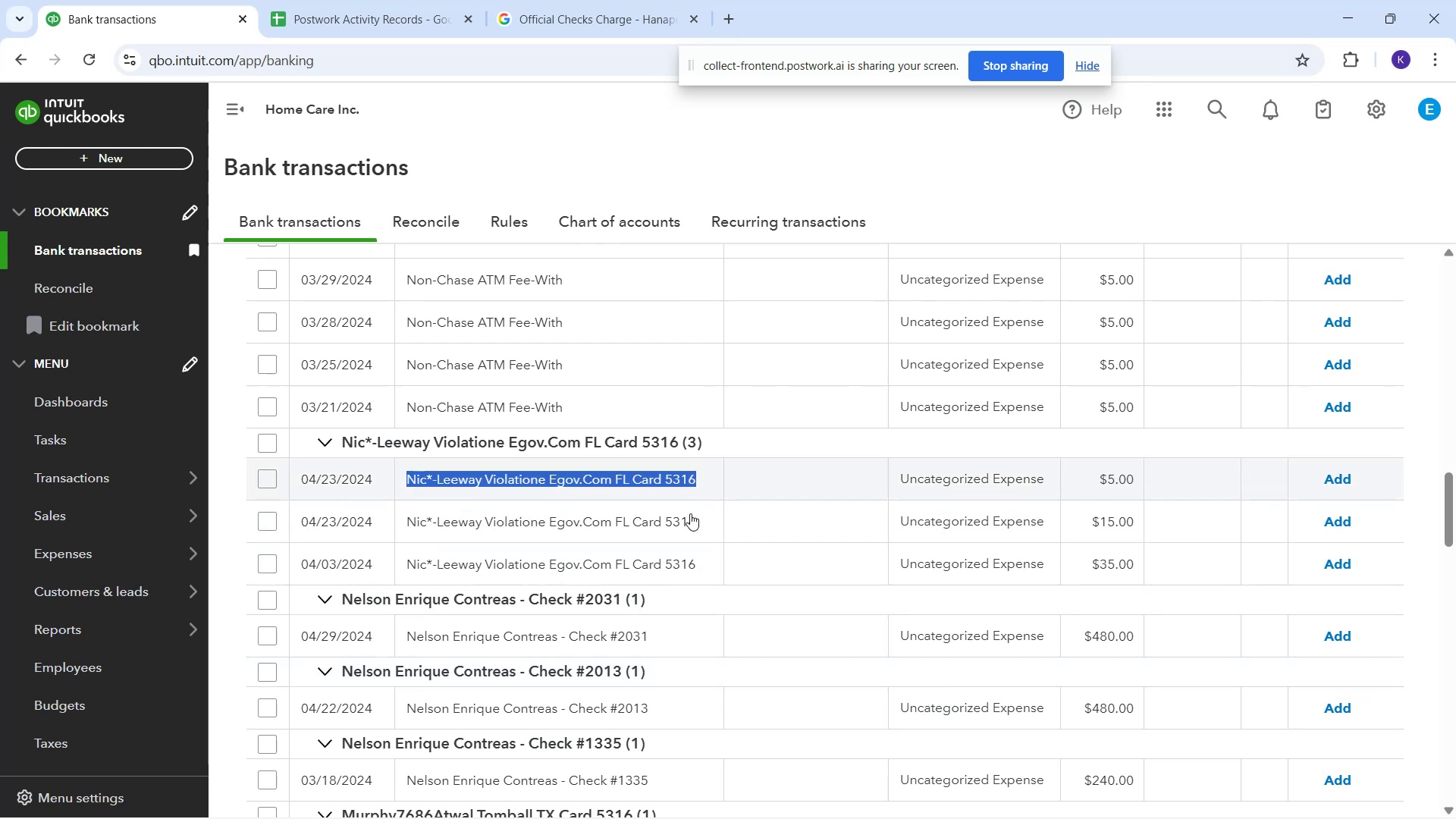 
scroll: coordinate [648, 544], scroll_direction: down, amount: 6.0
 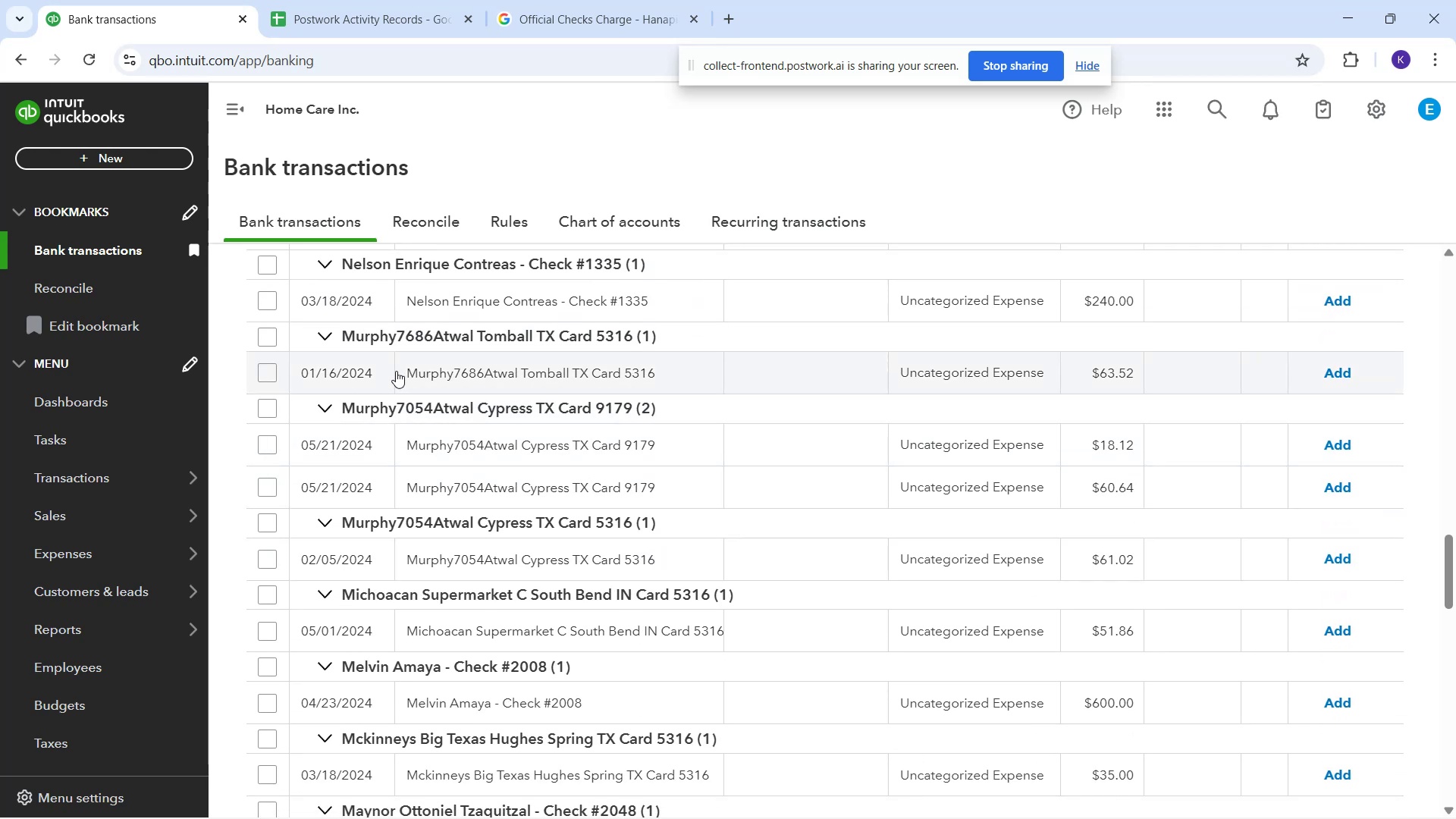 
left_click([394, 369])
 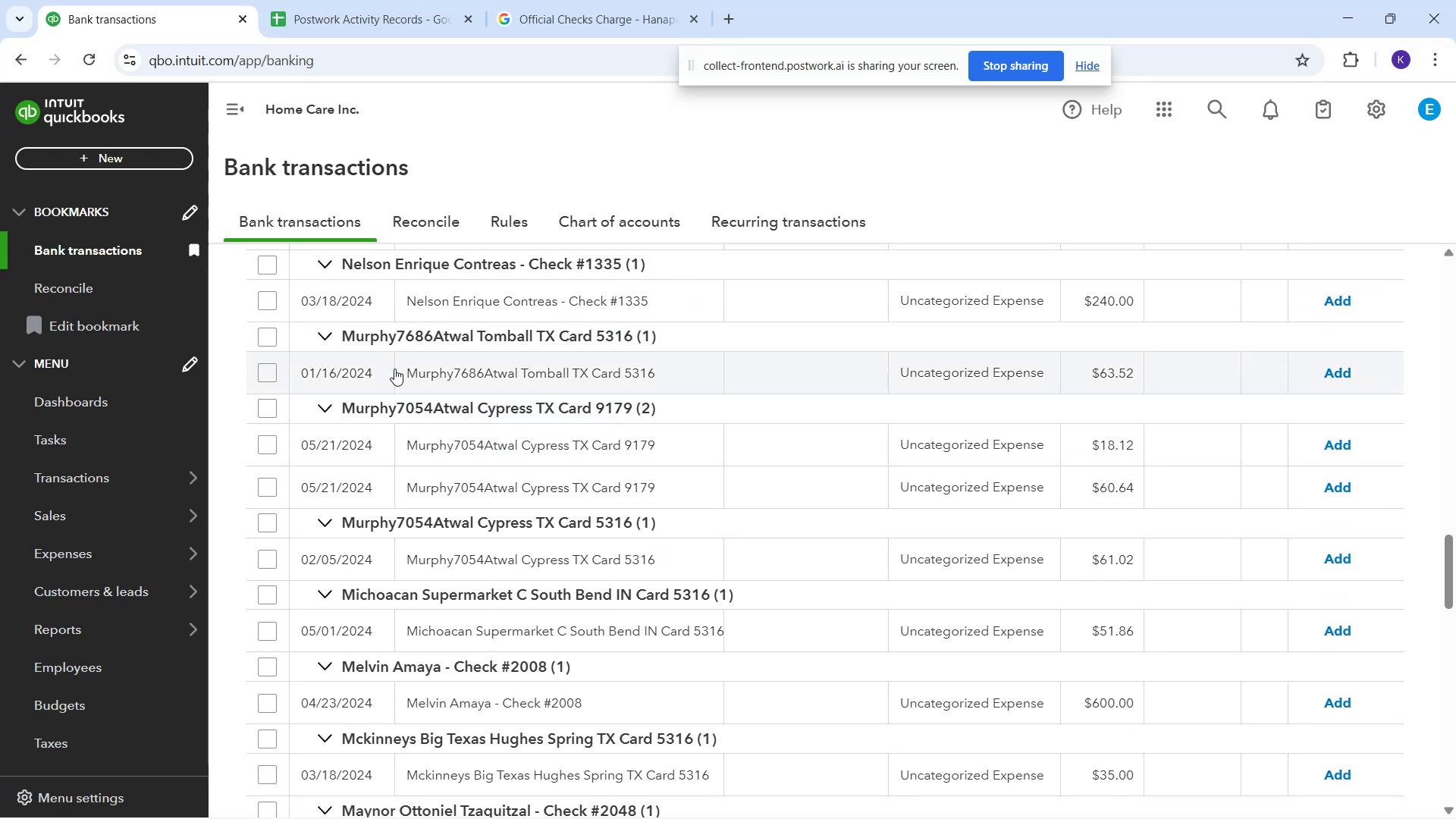 
left_click_drag(start_coordinate=[397, 370], to_coordinate=[403, 372])
 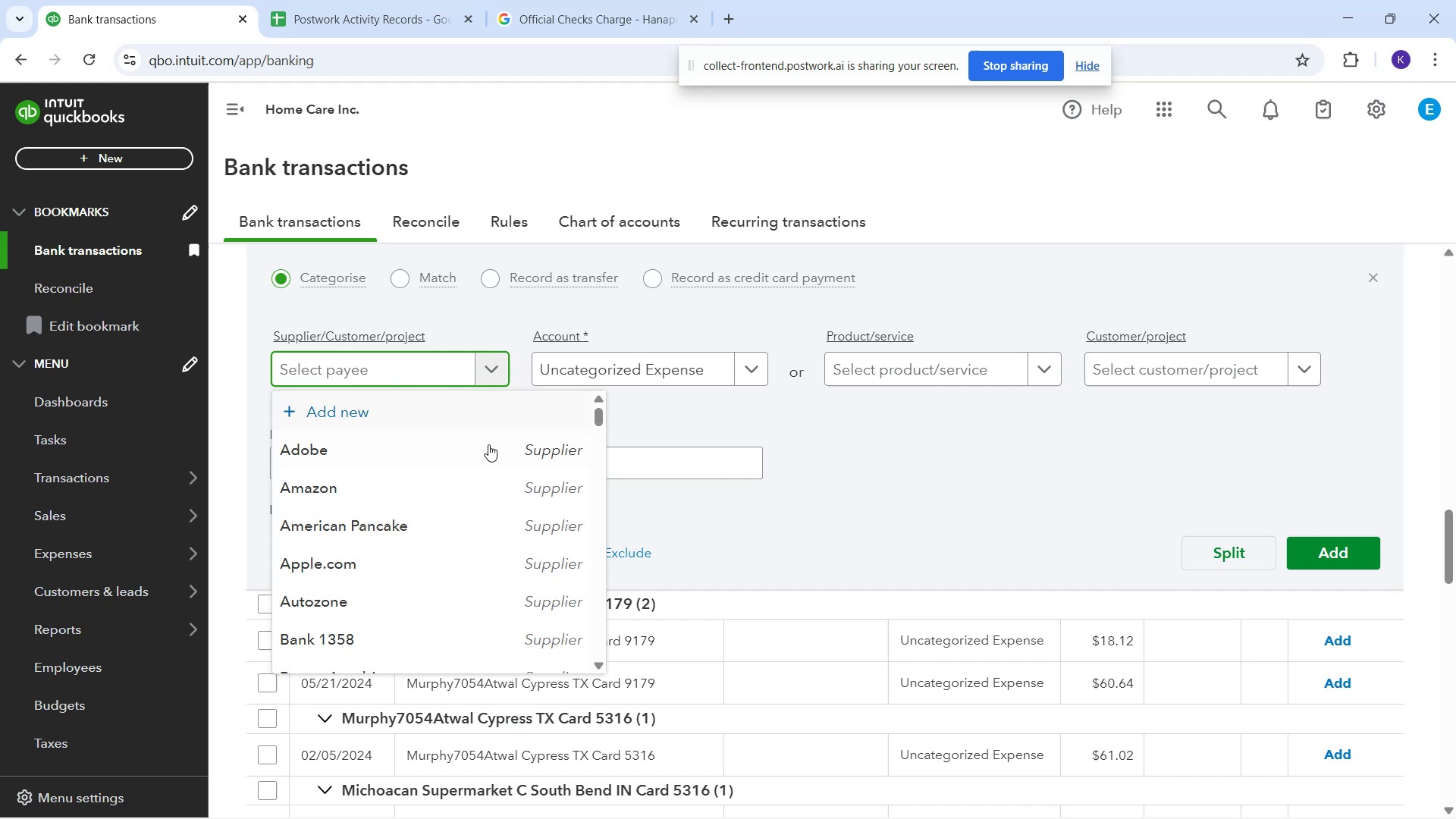 
scroll: coordinate [751, 475], scroll_direction: down, amount: 9.0
 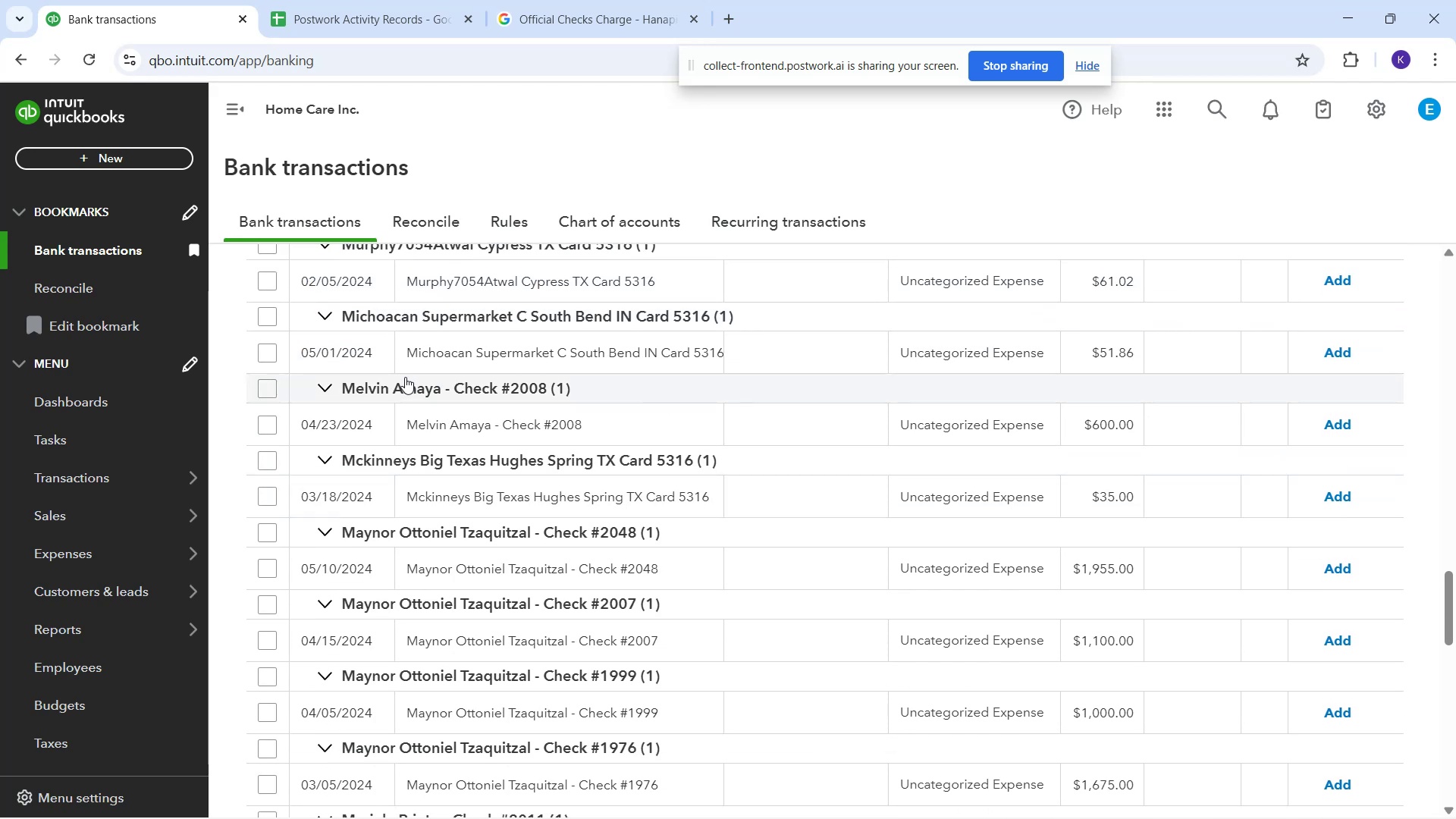 
left_click_drag(start_coordinate=[403, 360], to_coordinate=[407, 360])
 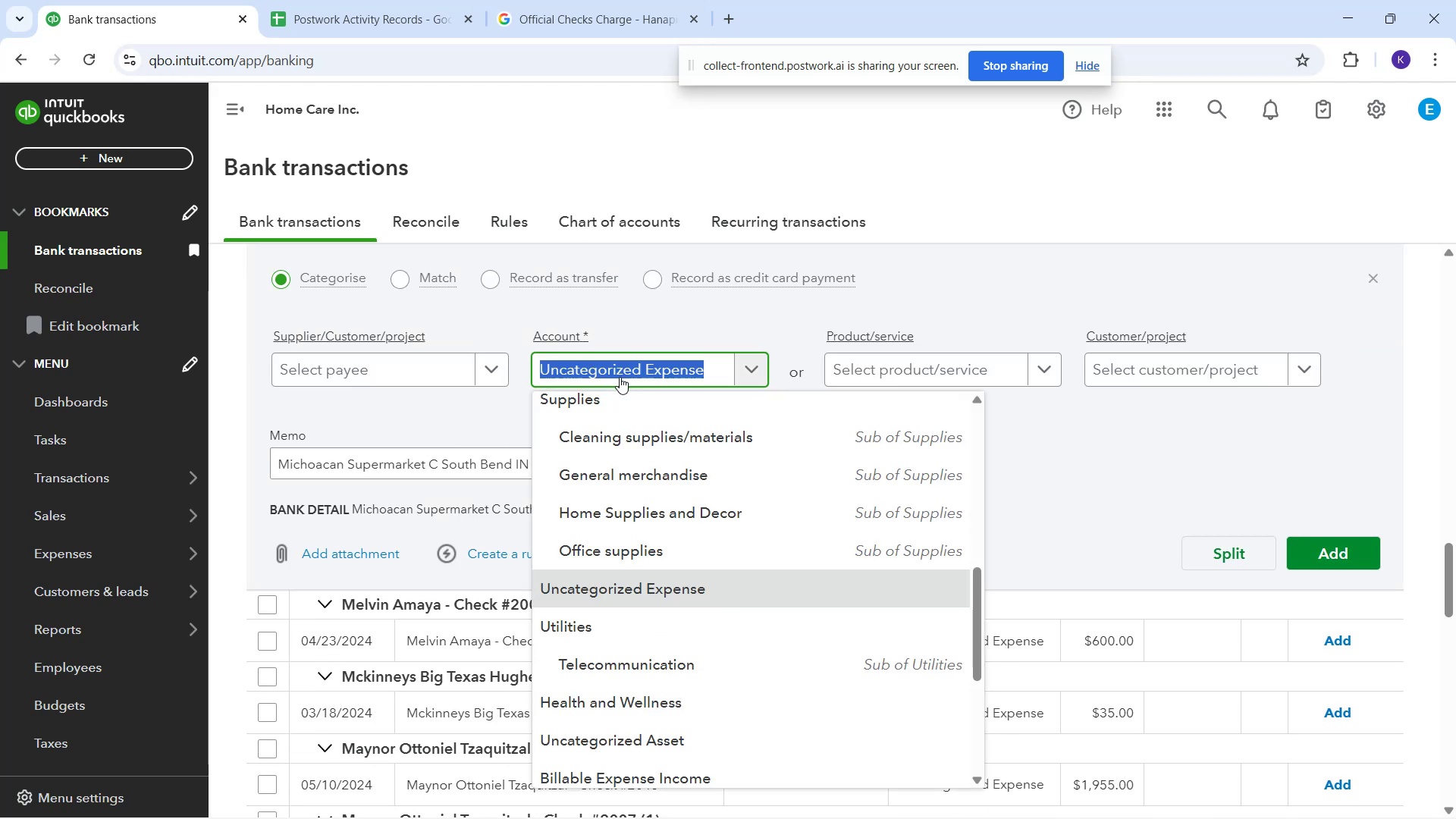 
left_click_drag(start_coordinate=[702, 497], to_coordinate=[688, 485])
 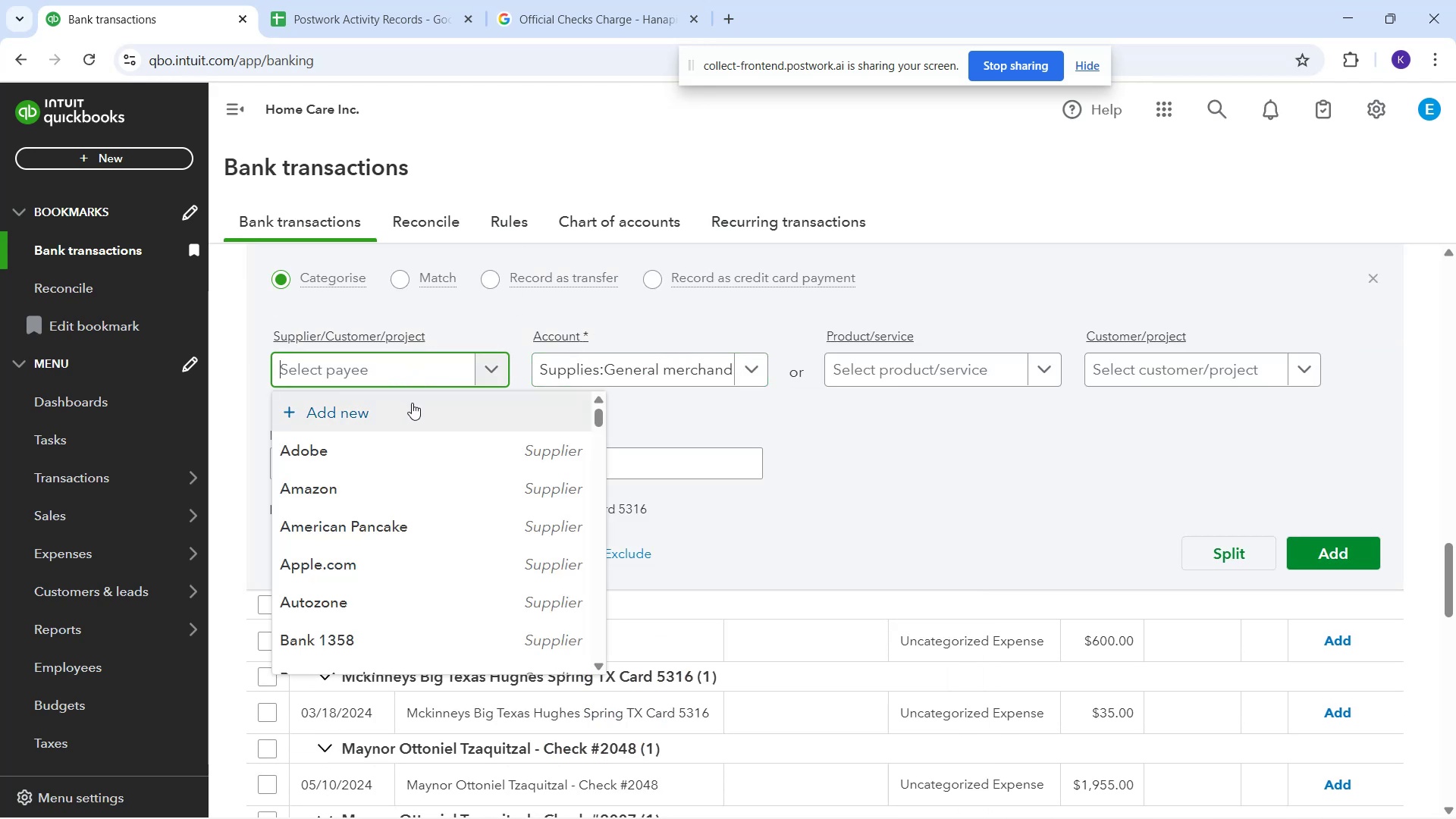 
scroll: coordinate [485, 374], scroll_direction: up, amount: 4.0
 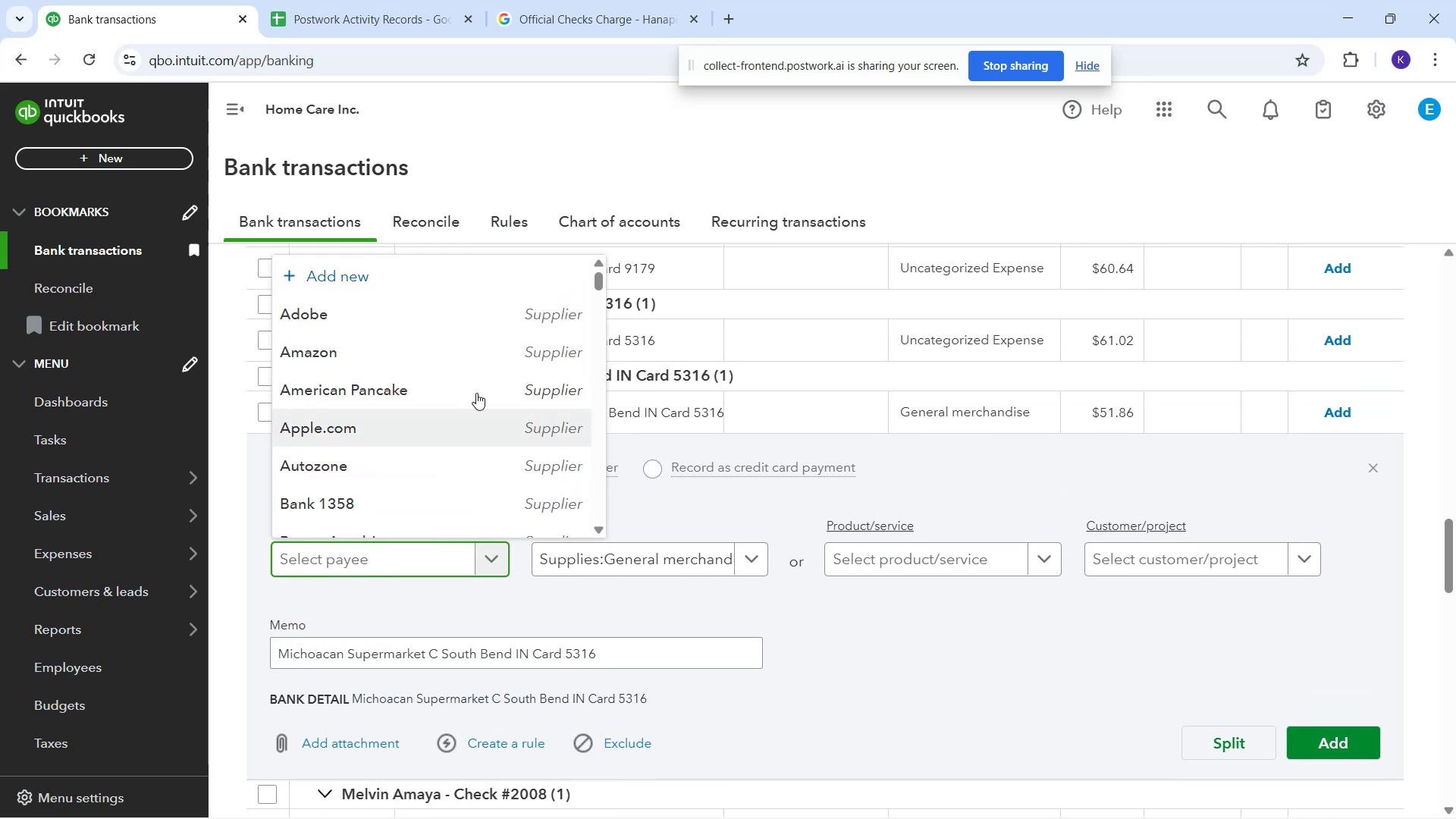 
scroll: coordinate [446, 534], scroll_direction: down, amount: 1.0
 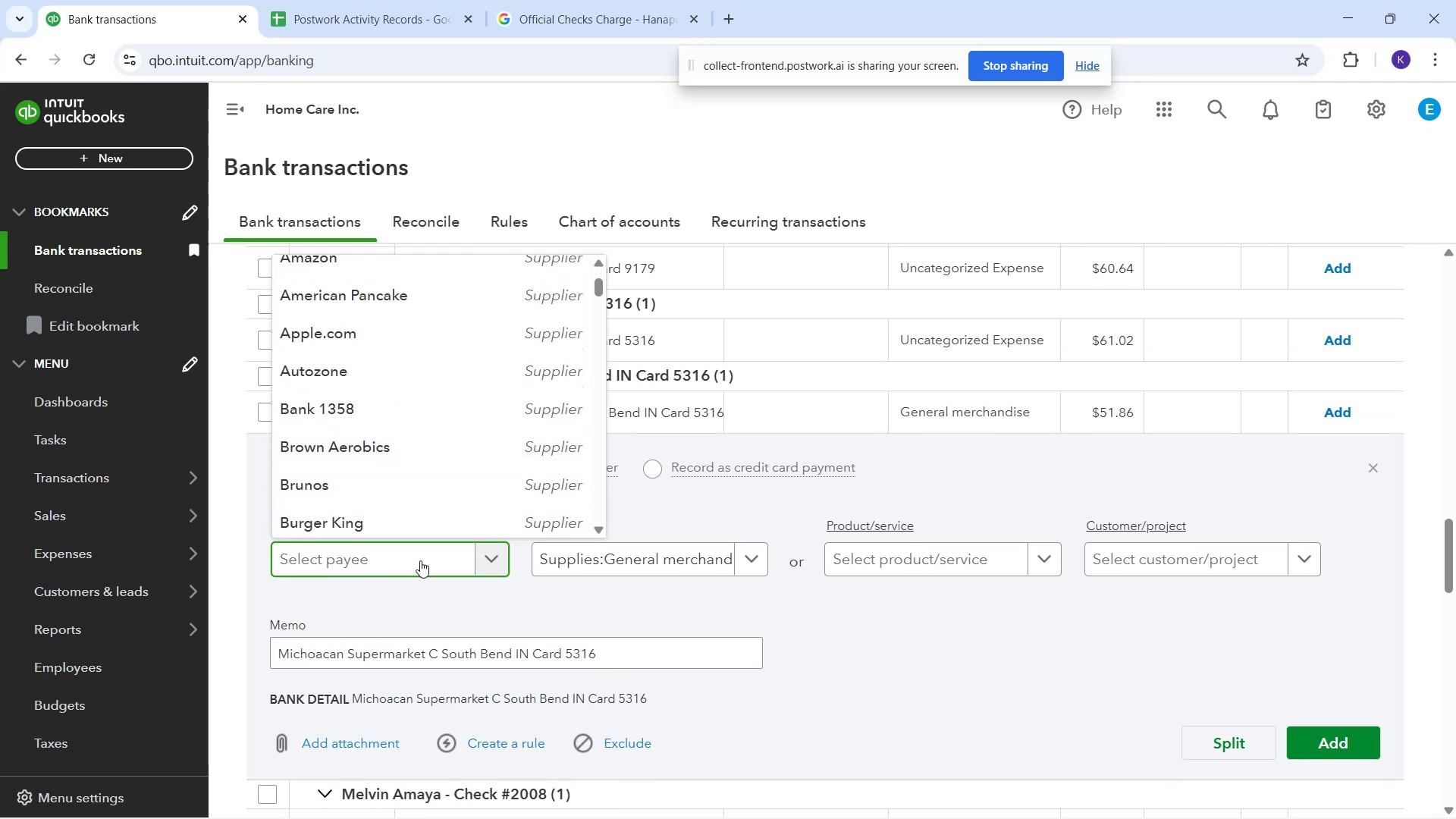 
left_click([420, 560])
 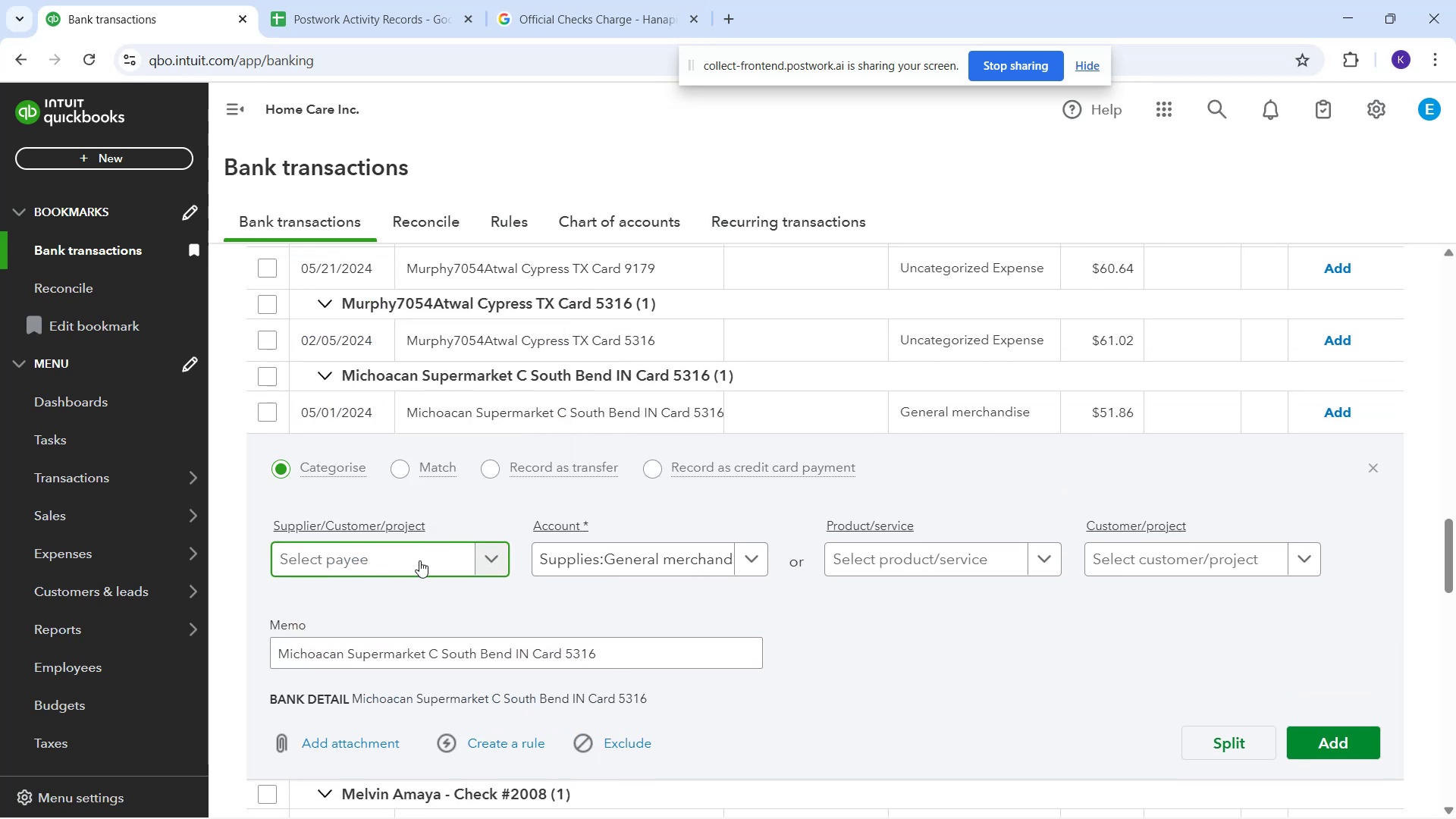 
type(Michoacan)
 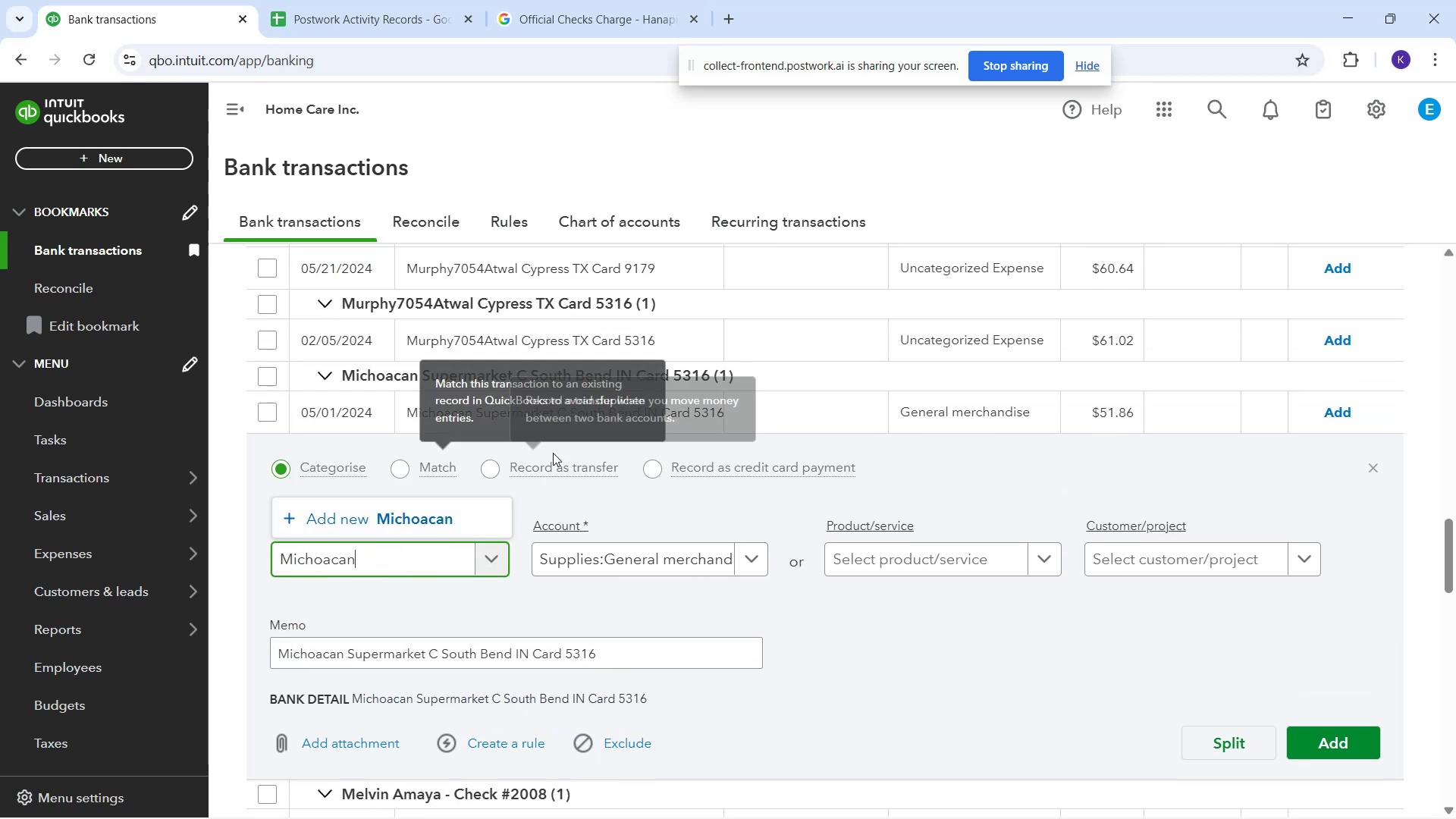 
left_click([467, 521])
 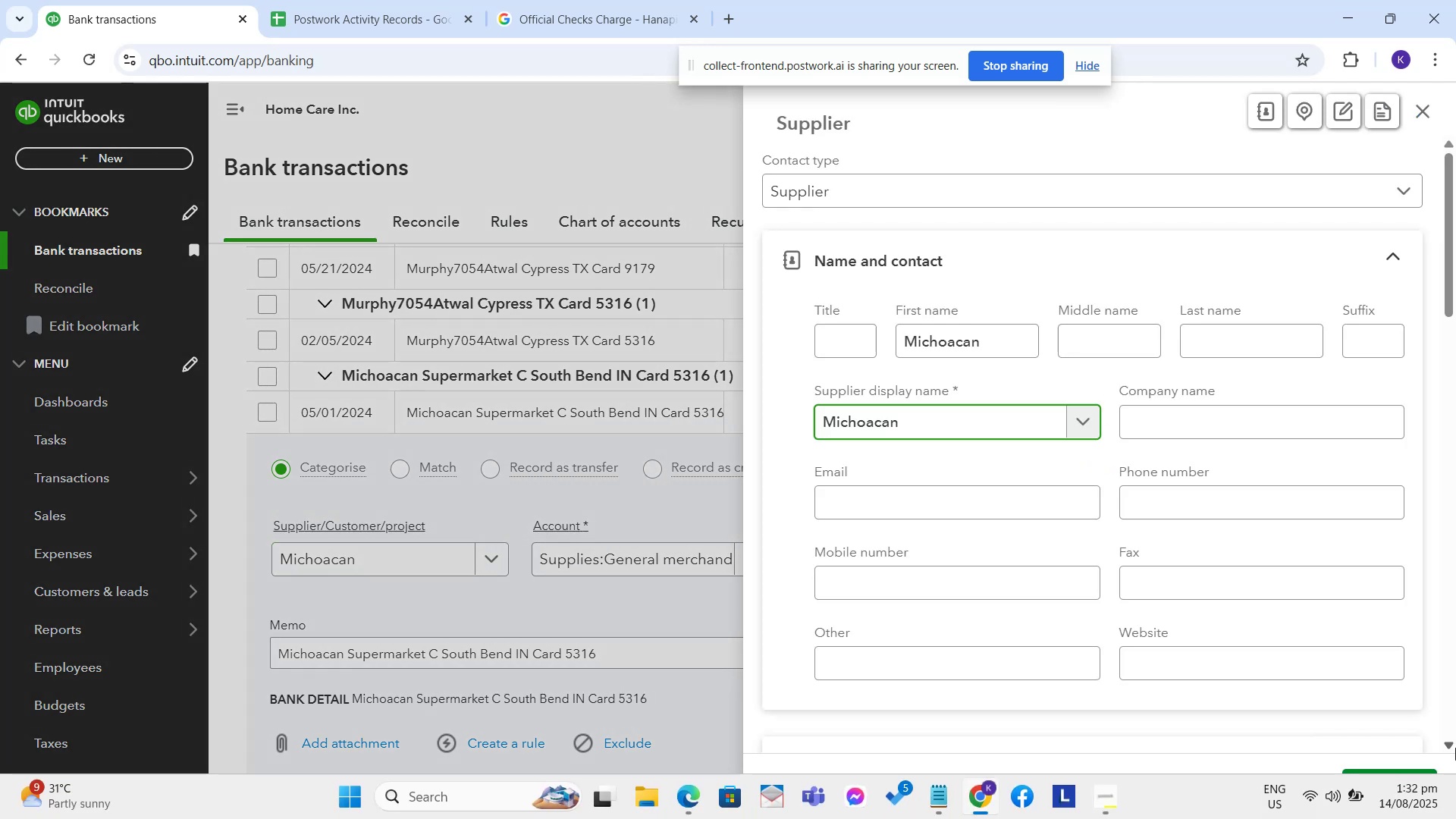 
left_click_drag(start_coordinate=[1345, 817], to_coordinate=[1348, 769])
 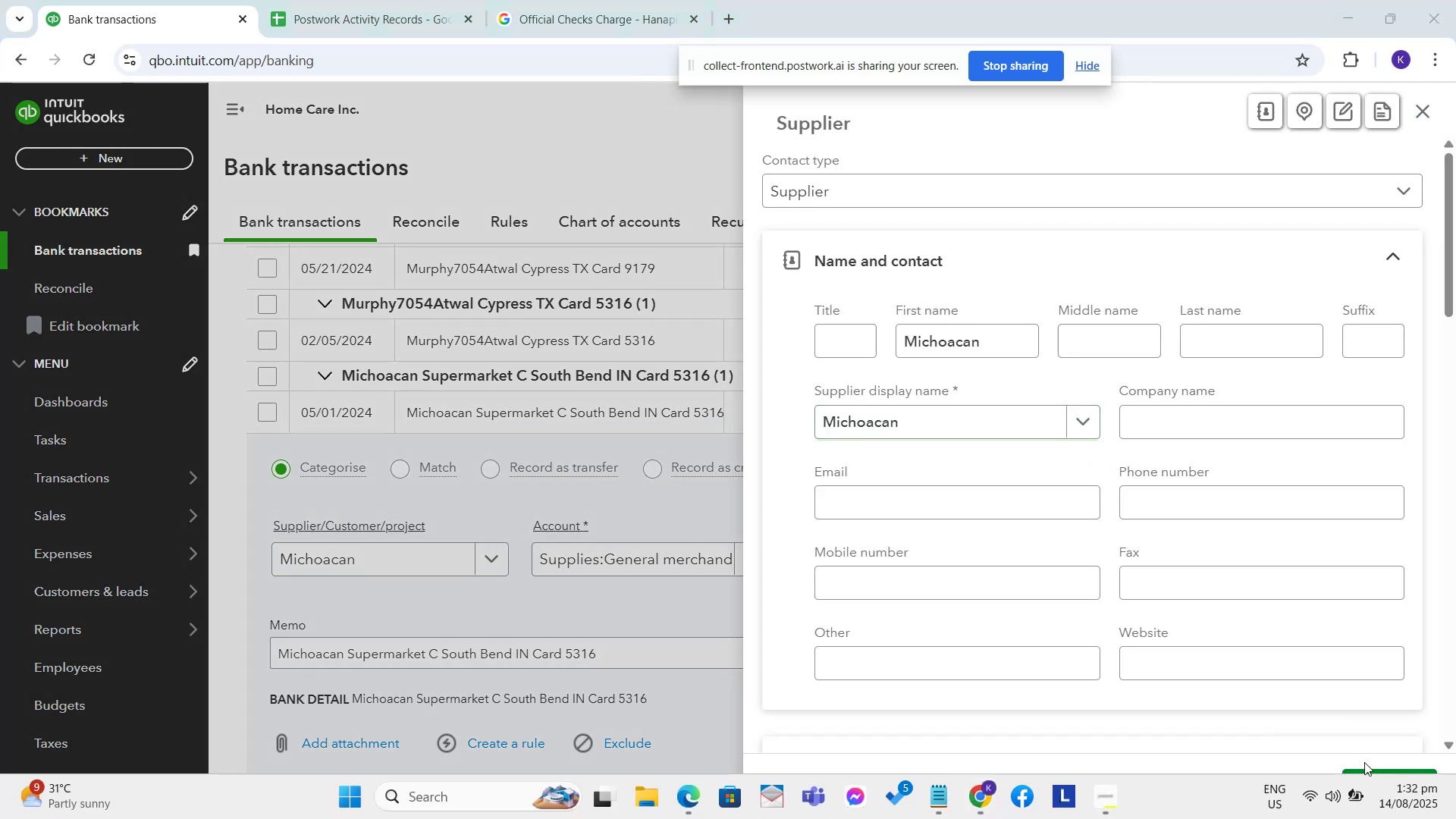 
mouse_move([1358, 778])
 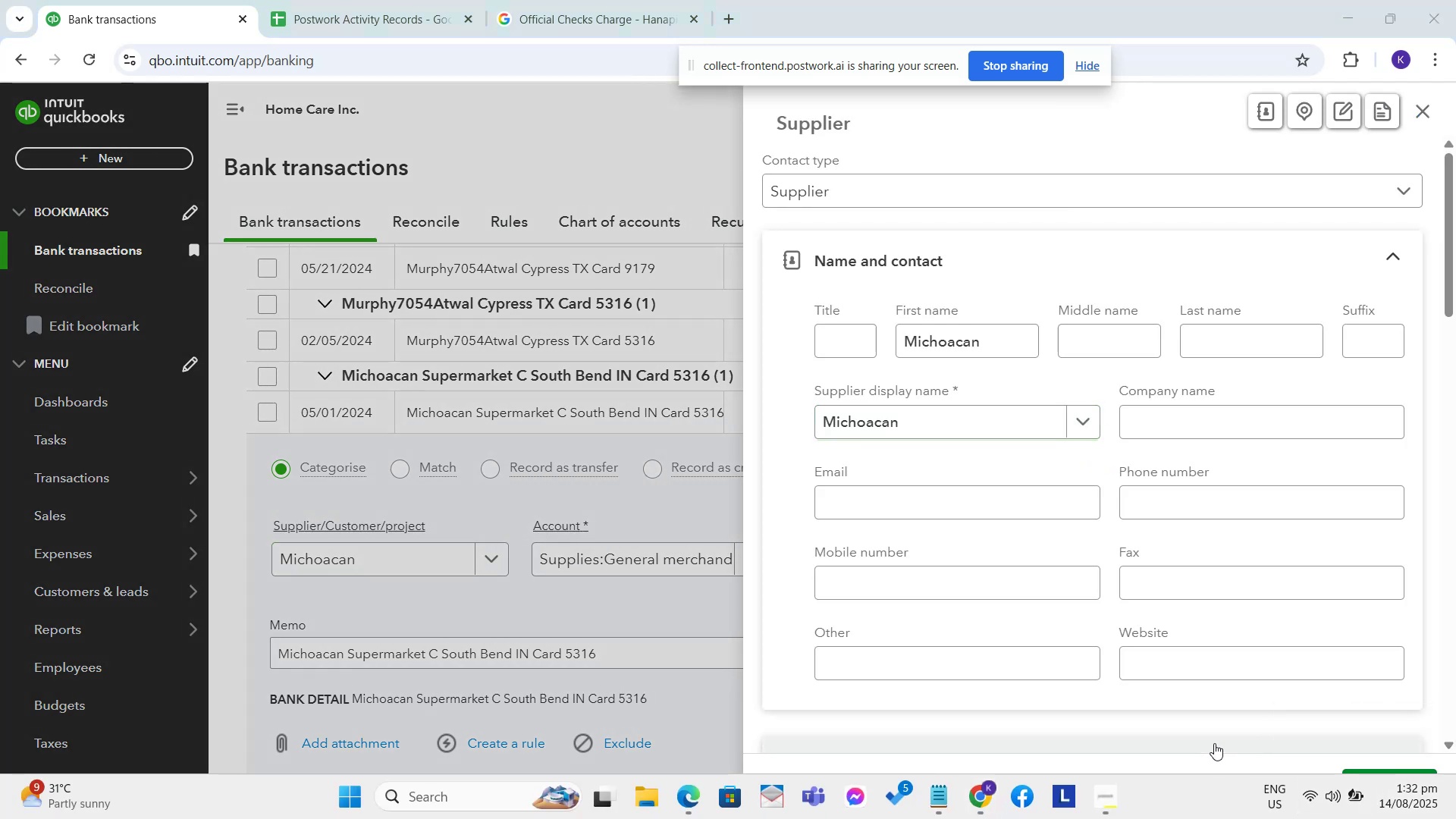 
left_click([1214, 743])
 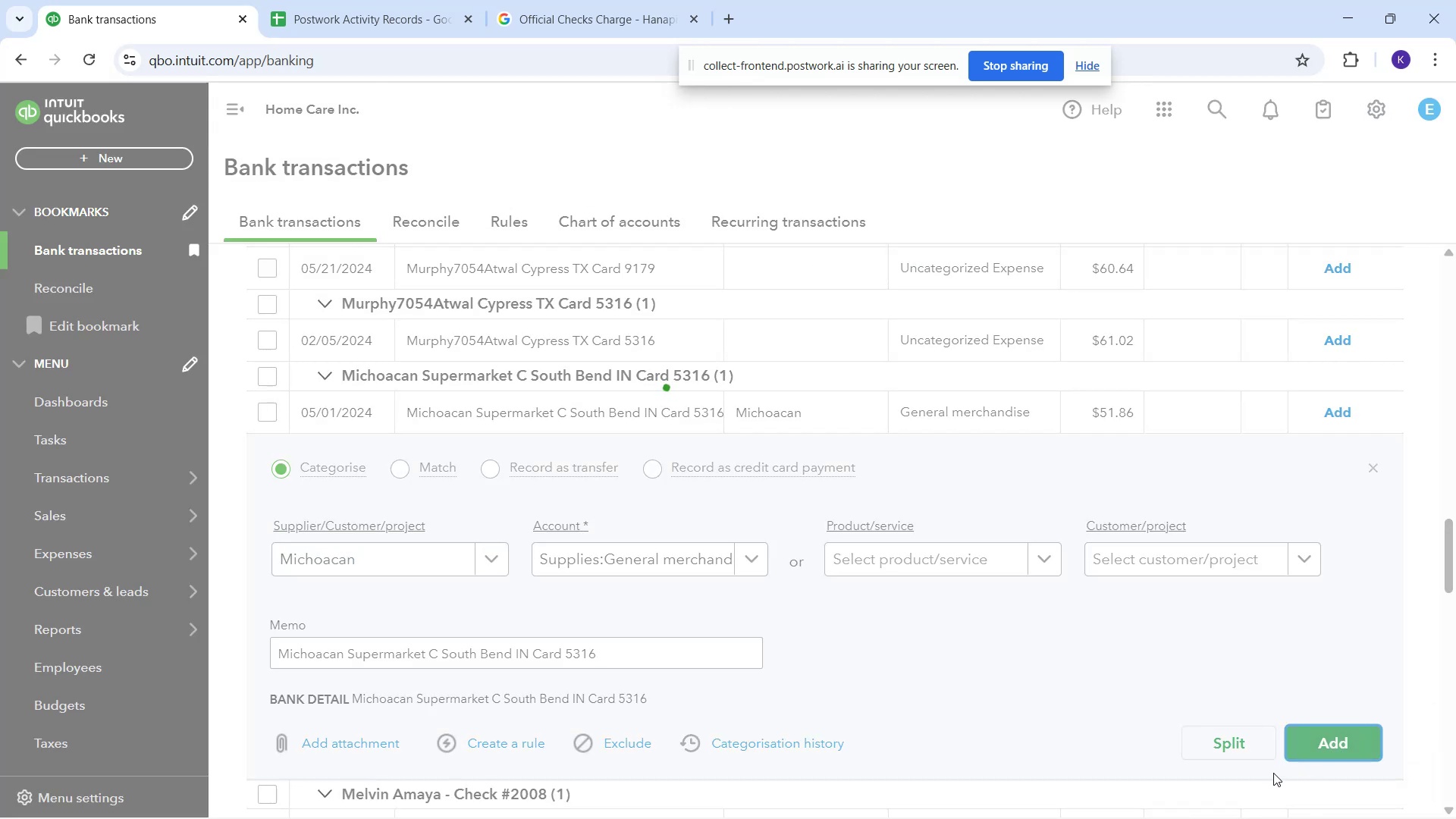 
wait(12.22)
 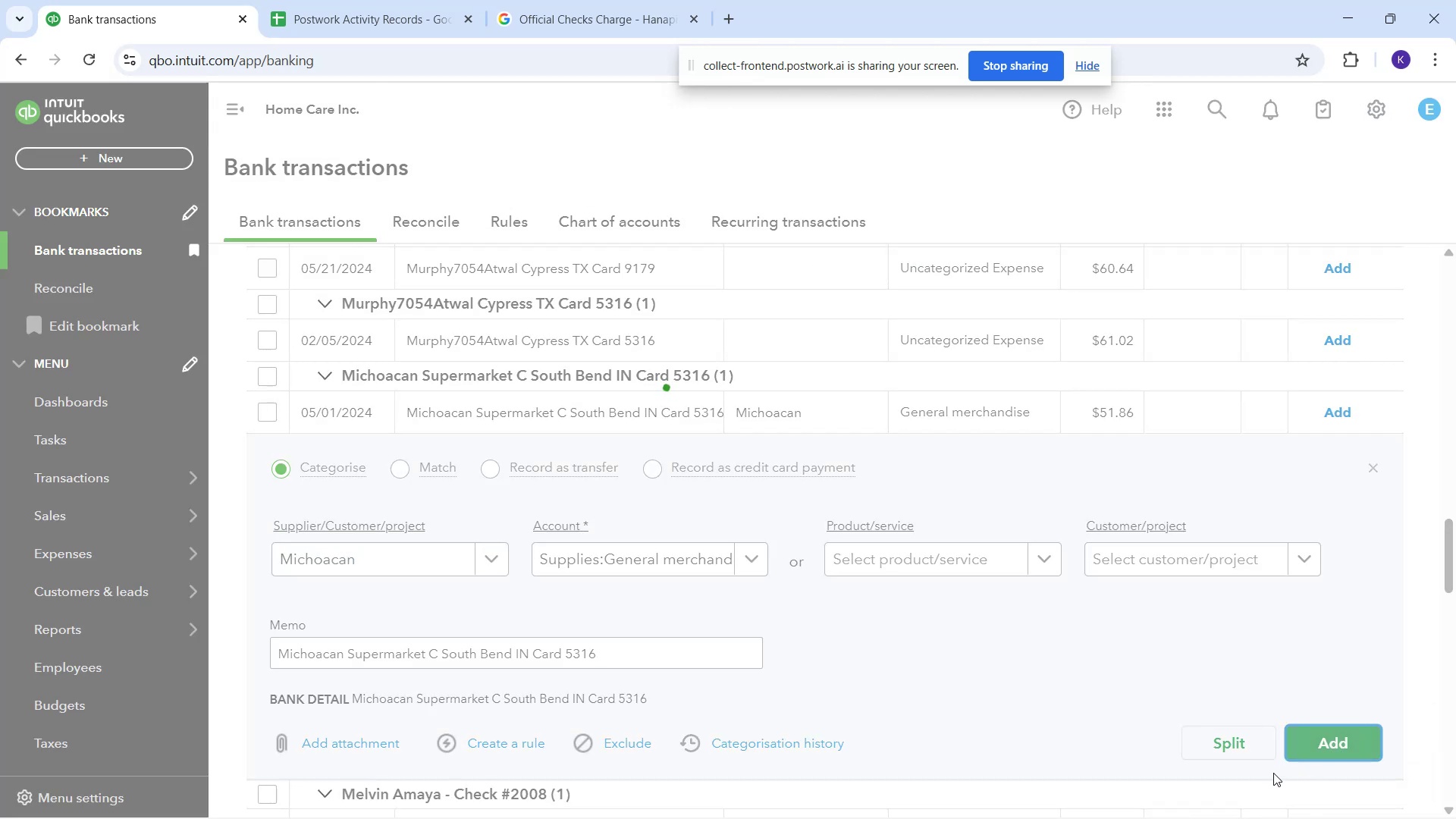 
left_click_drag(start_coordinate=[398, 484], to_coordinate=[697, 489])
 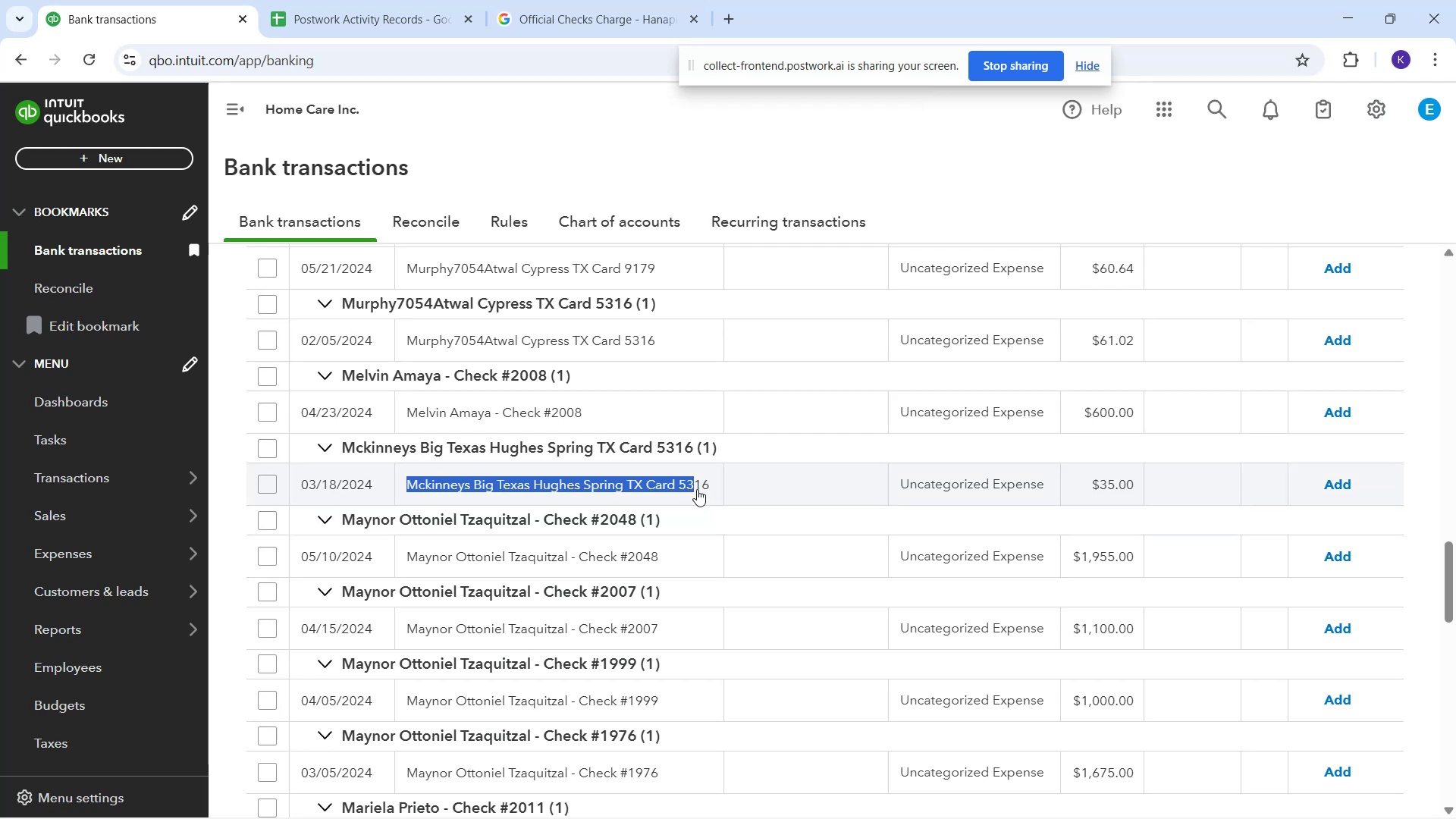 
key(Control+C)
 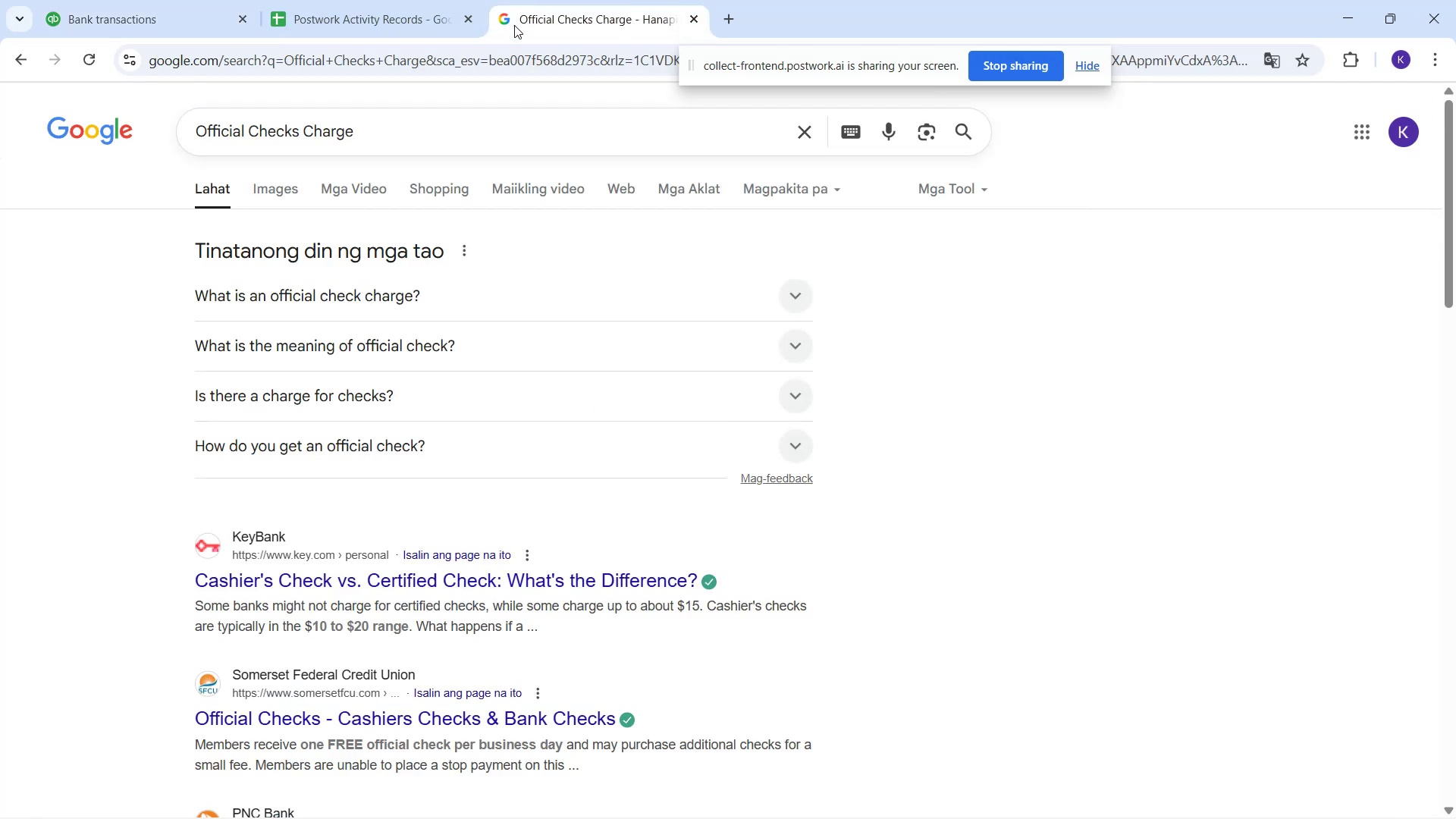 
left_click_drag(start_coordinate=[525, 119], to_coordinate=[94, 130])
 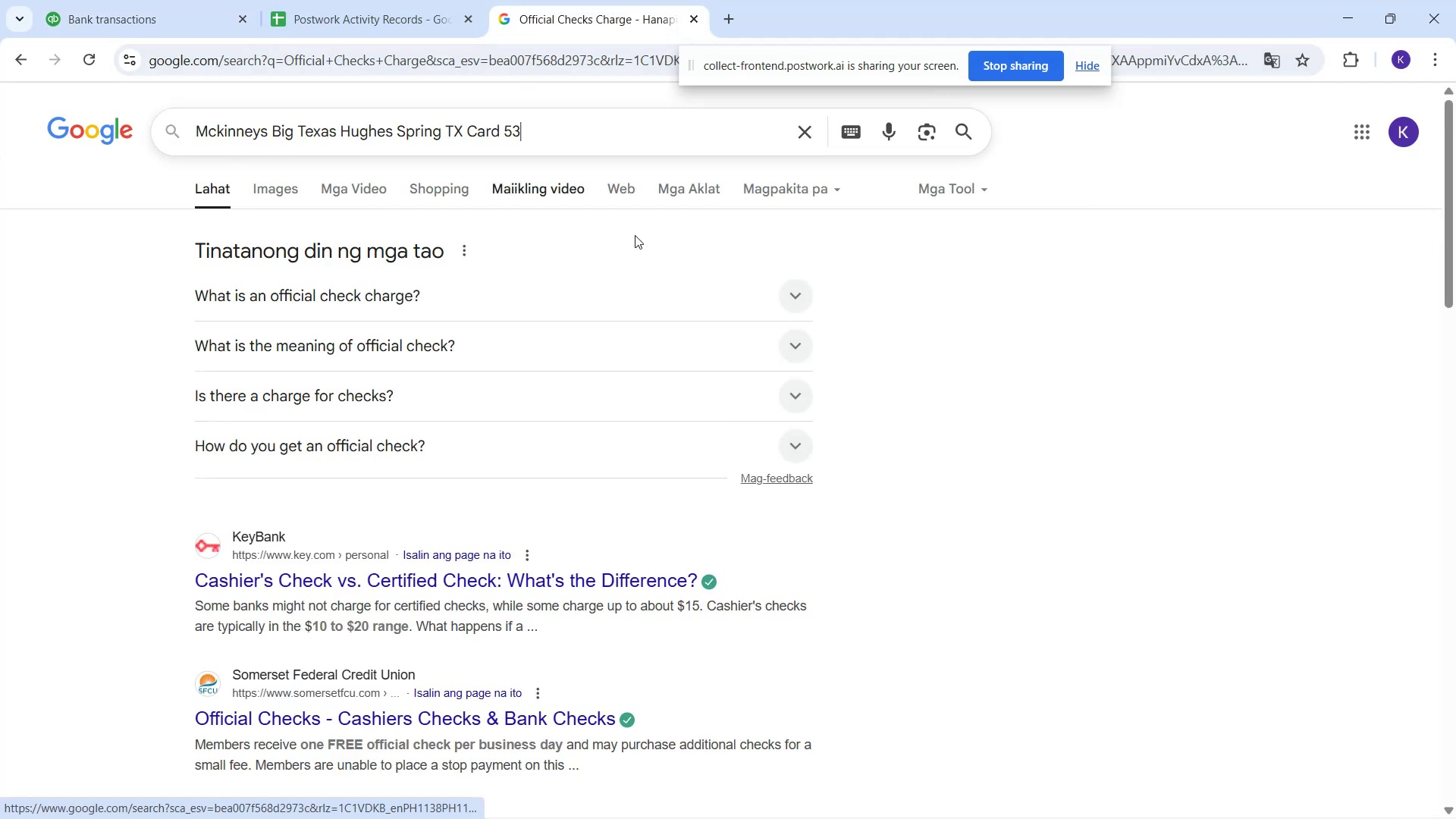 
key(Control+V)
 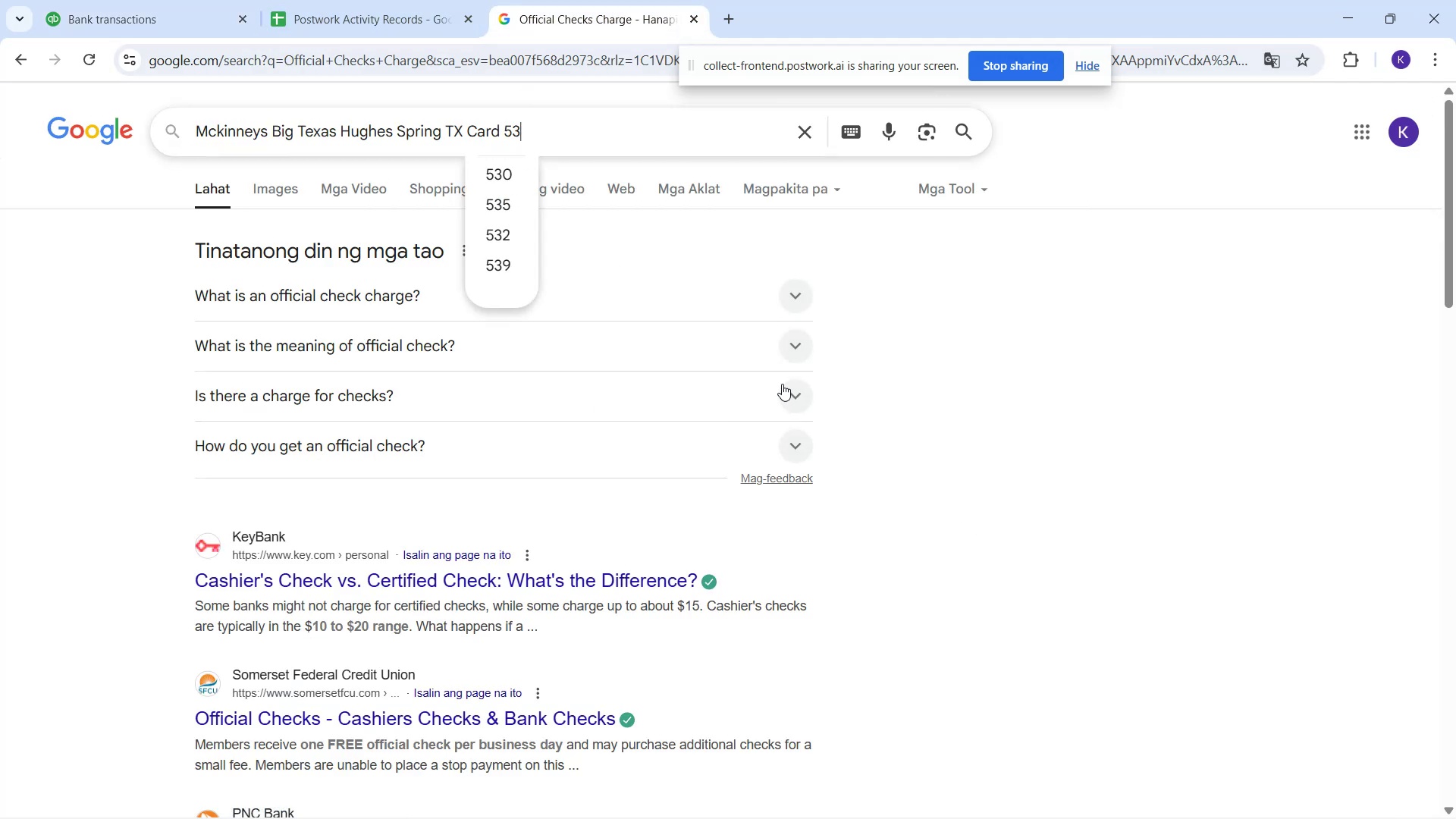 
key(Backspace)
 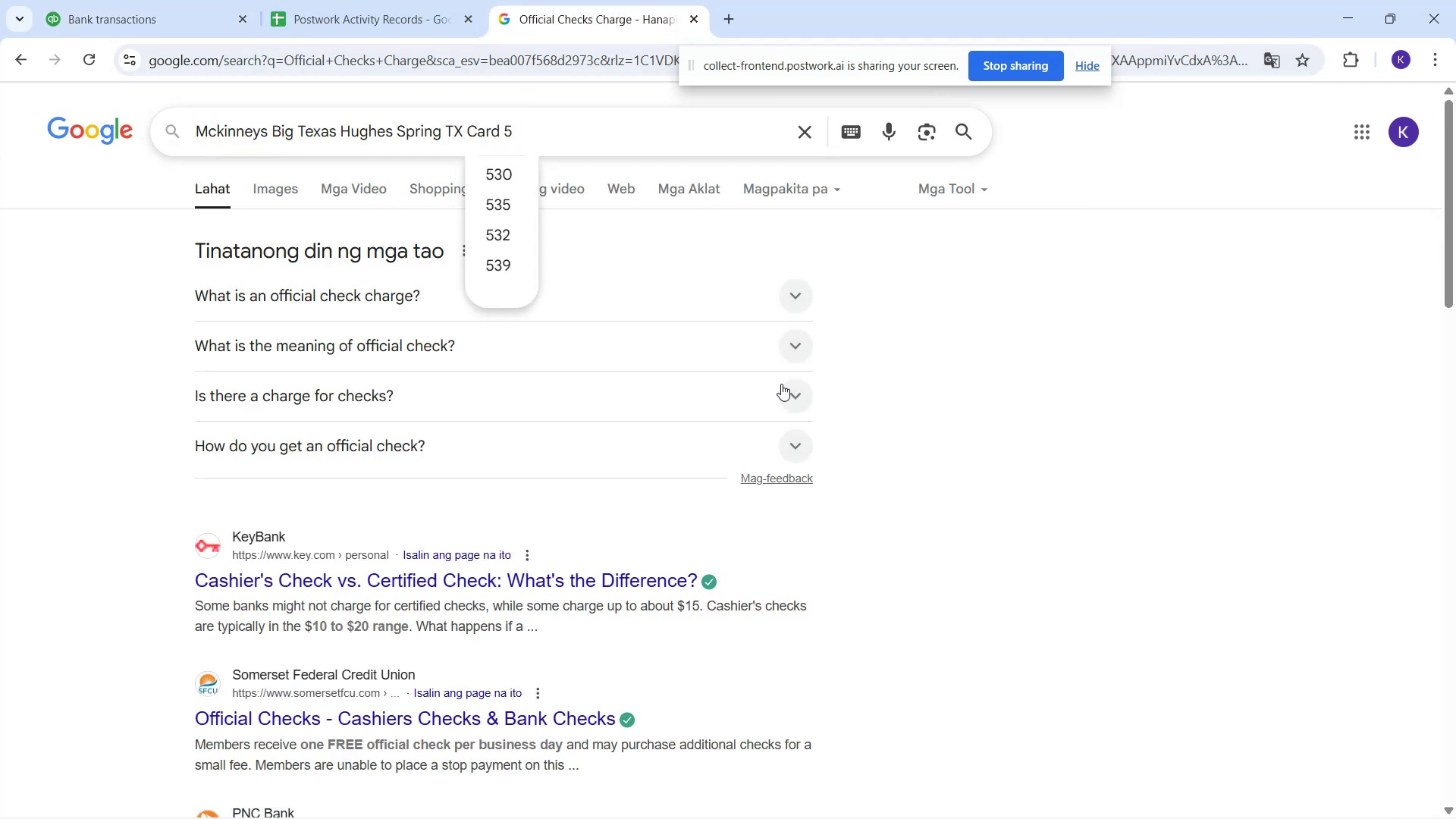 
key(Backspace)
 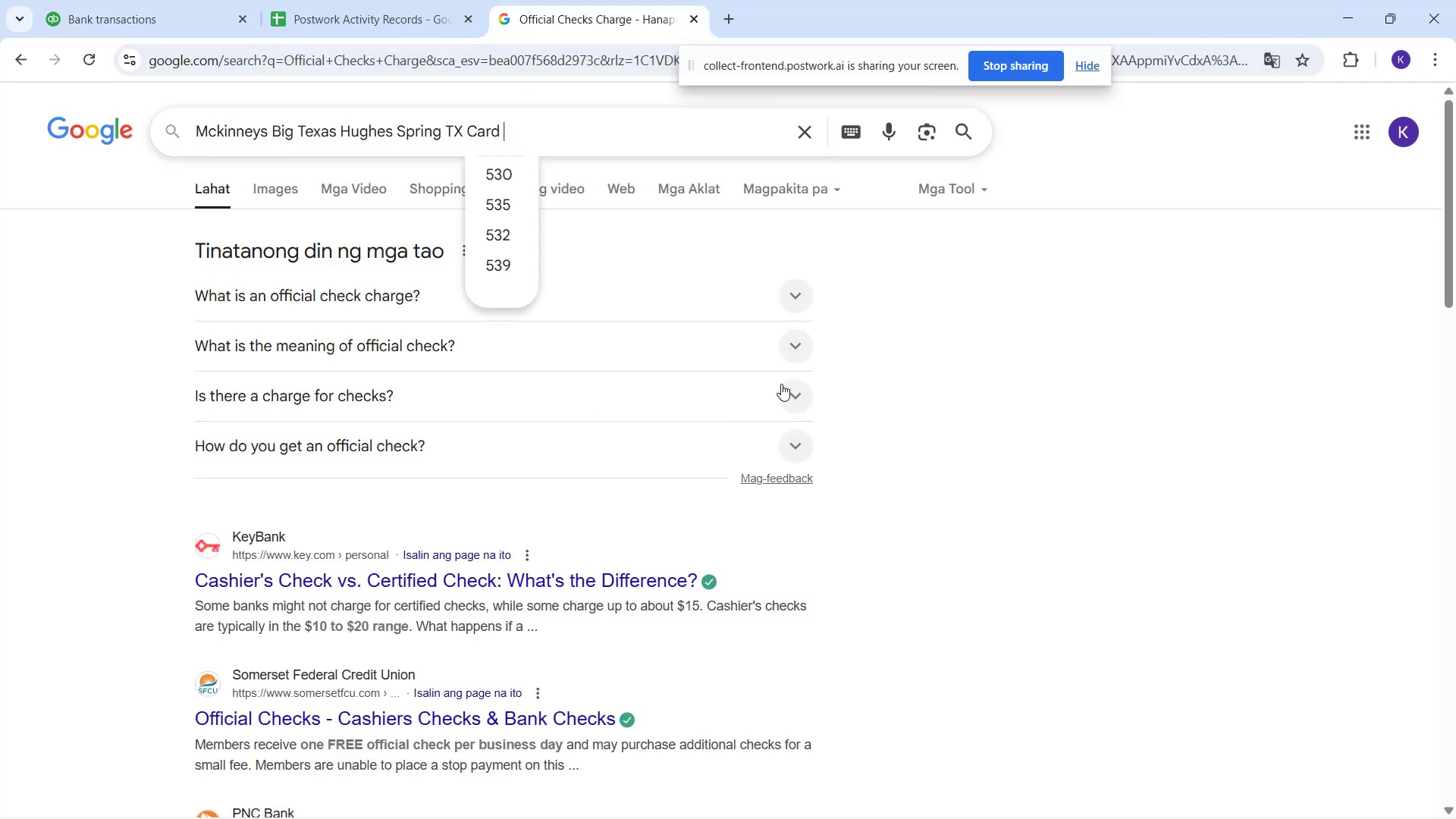 
key(Enter)
 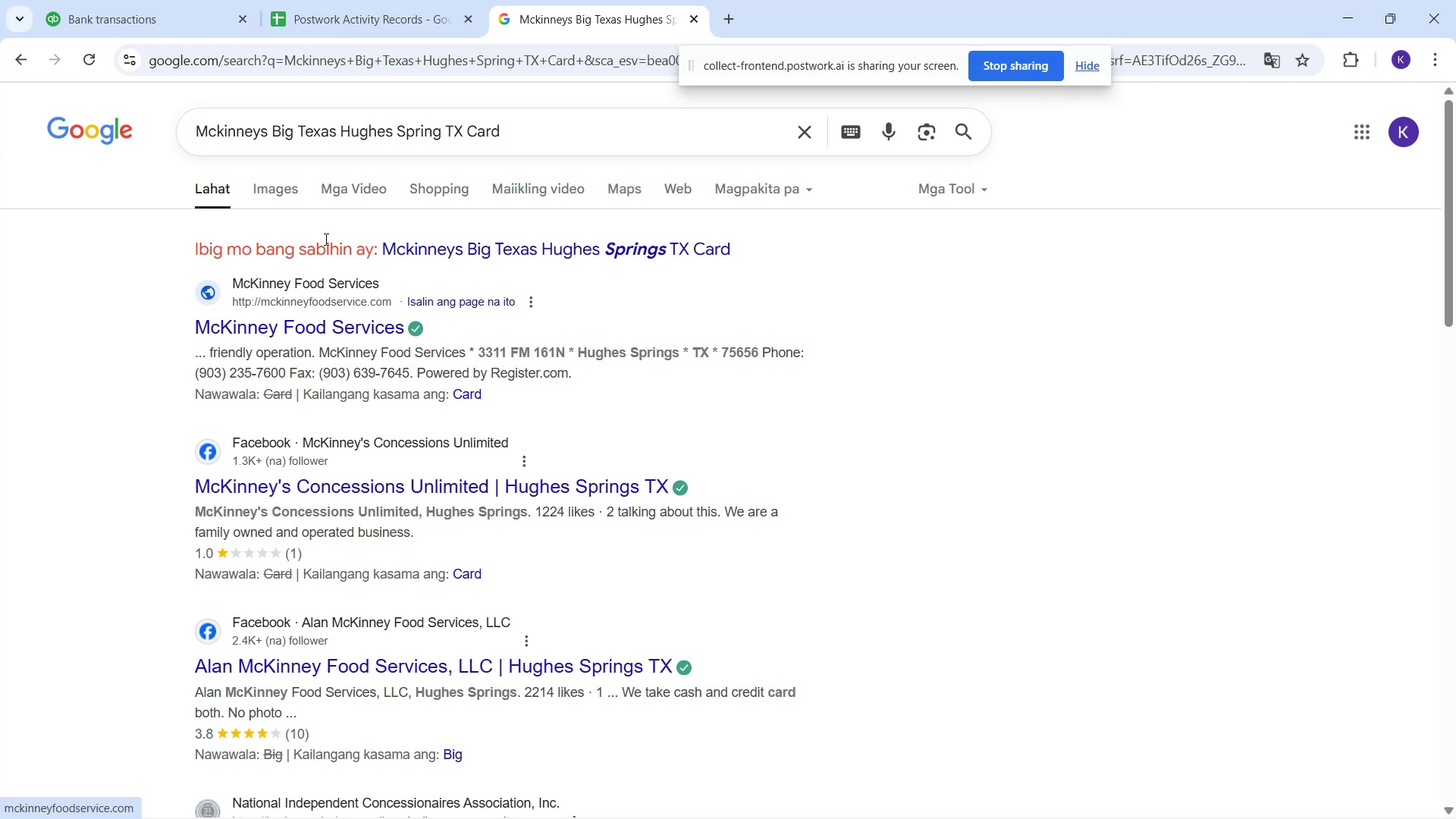 
wait(9.68)
 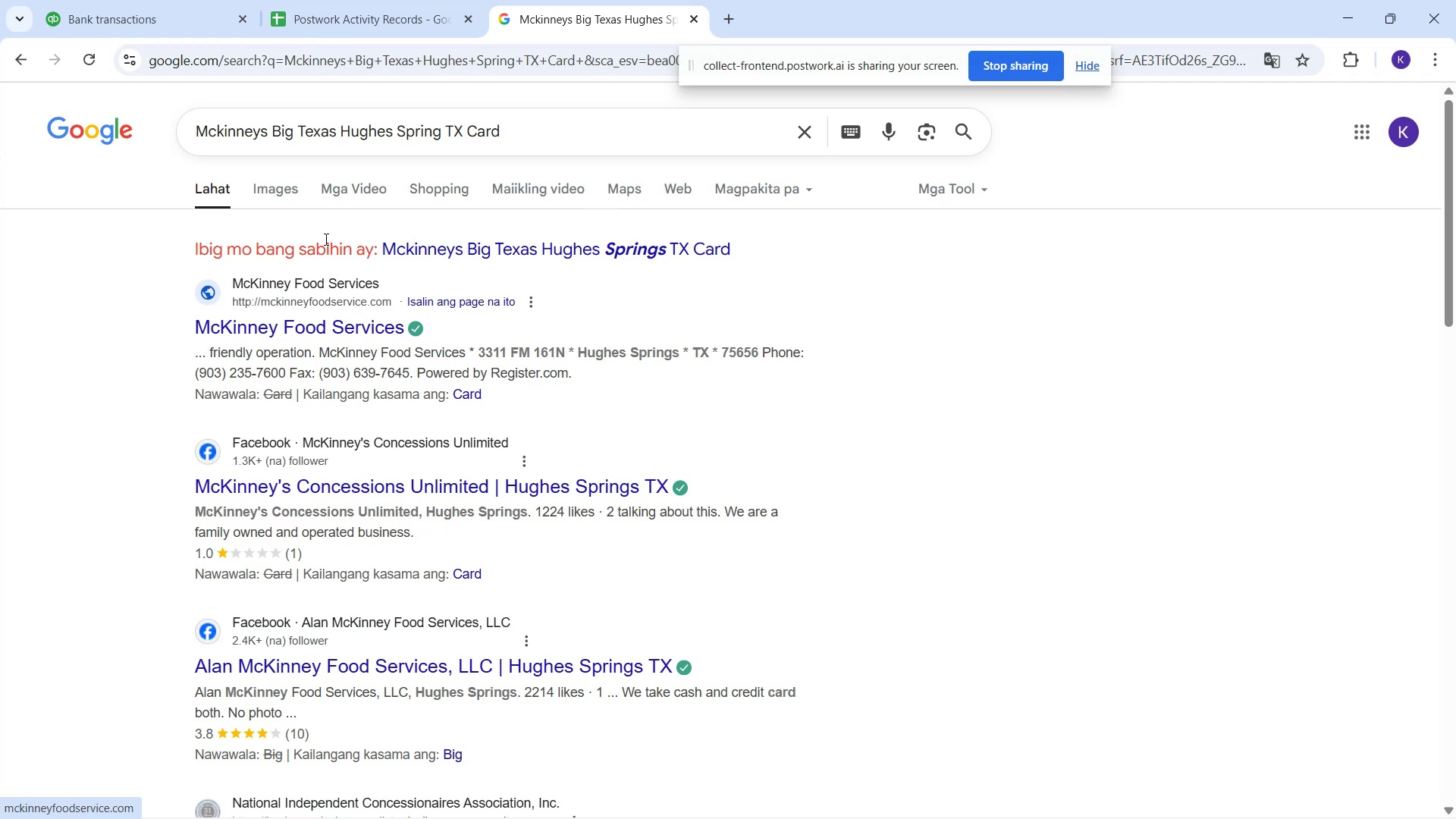 
left_click([280, 196])
 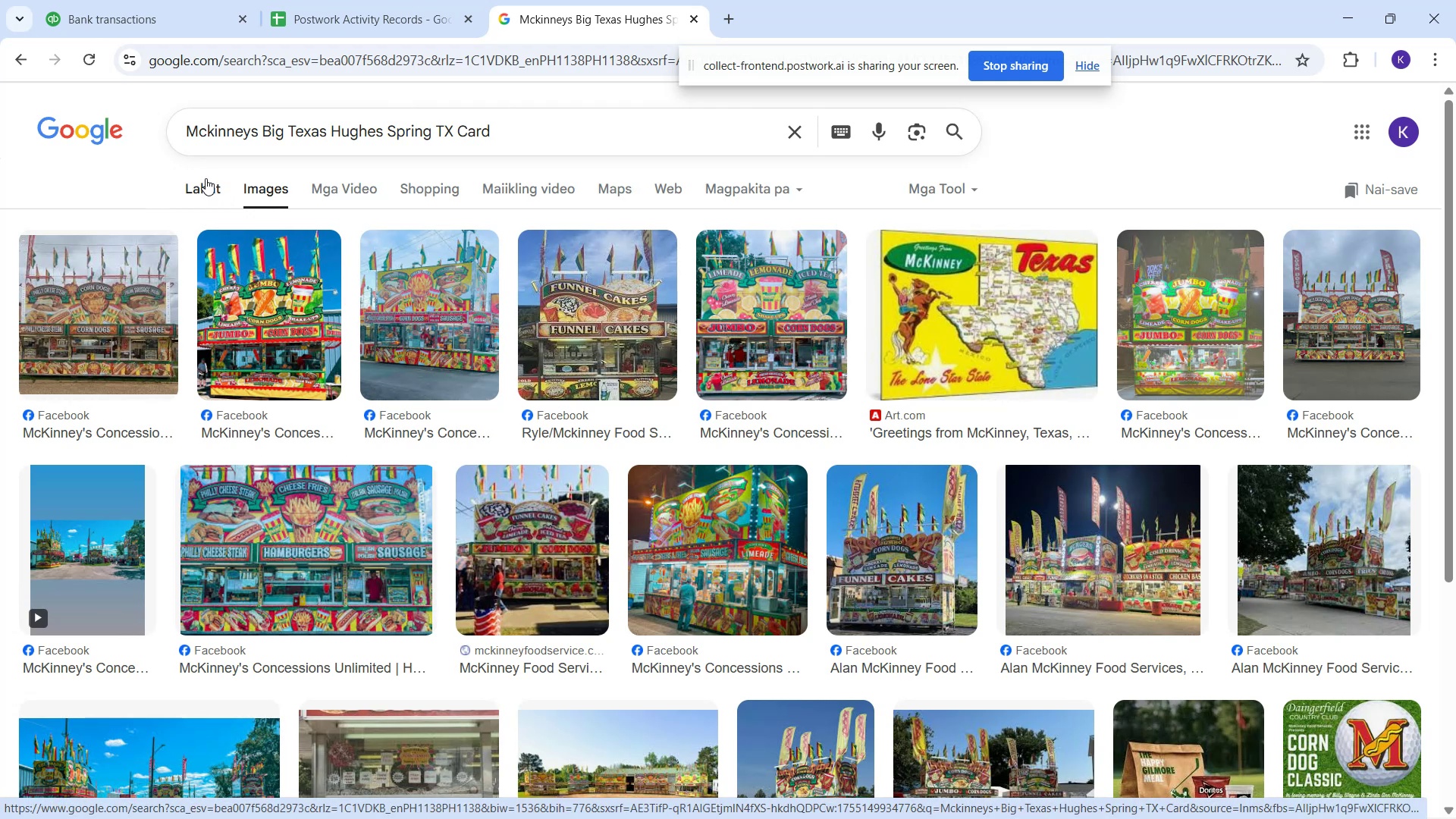 
wait(5.7)
 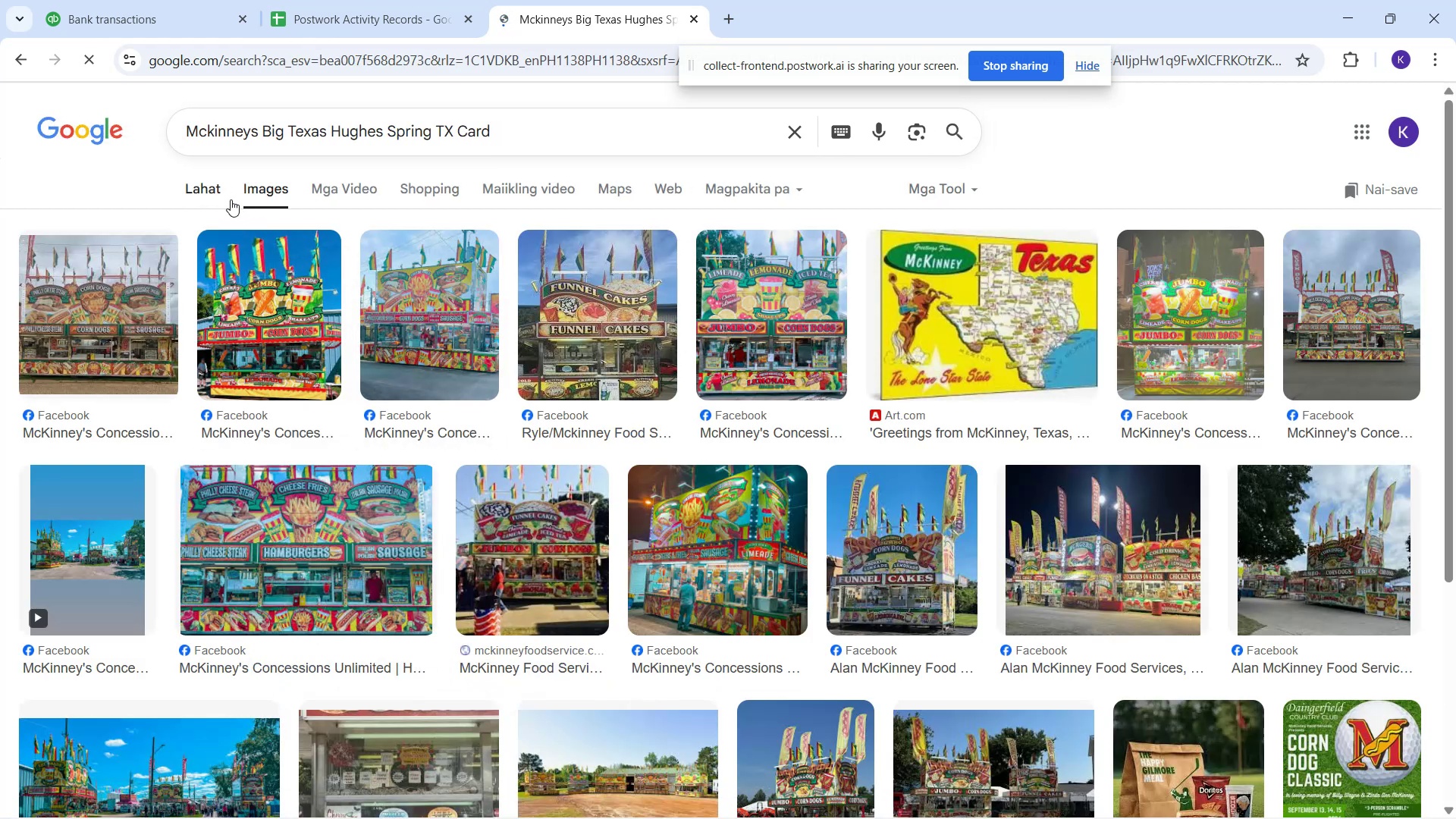 
left_click([202, 177])
 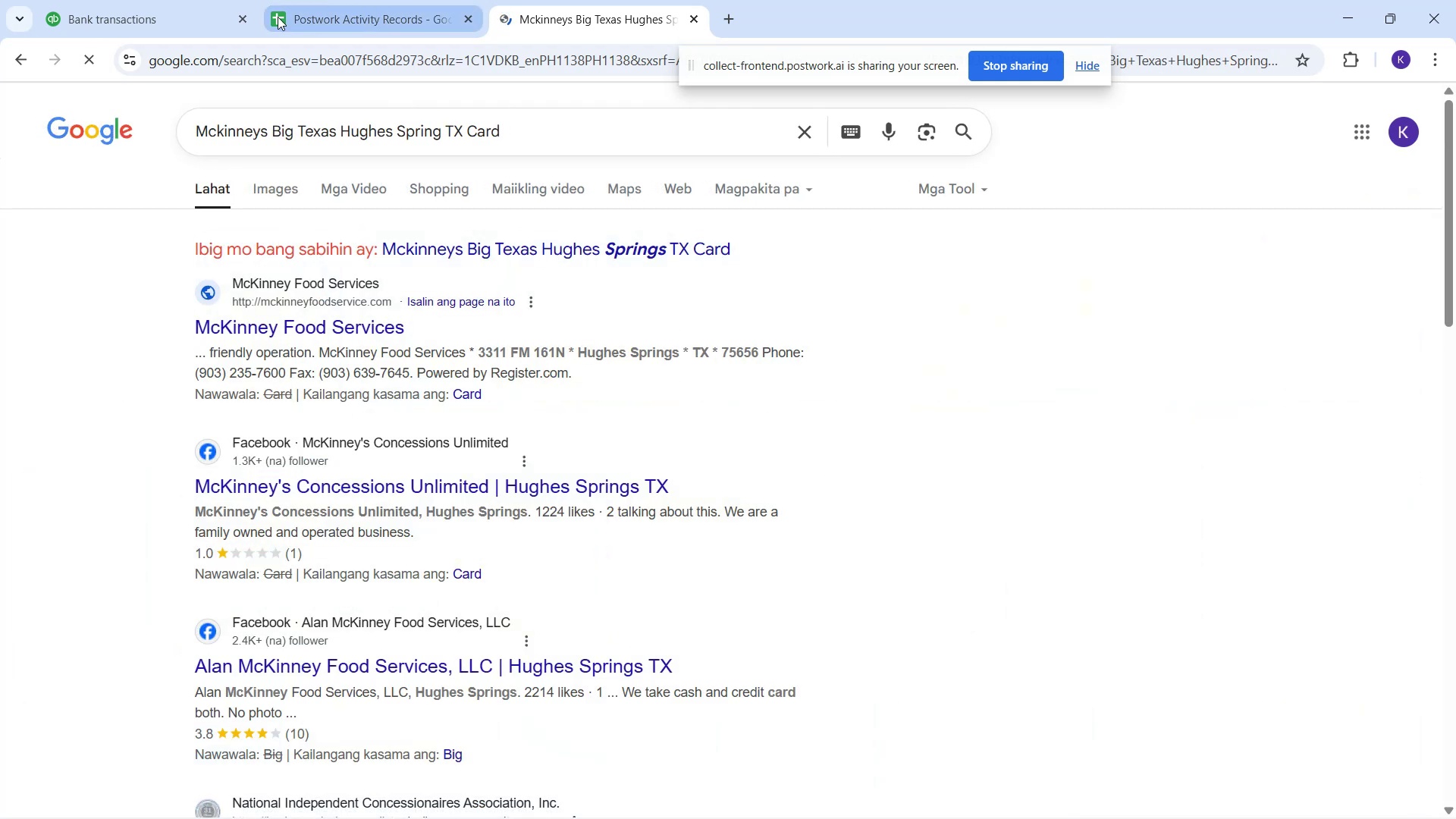 
left_click([201, 10])
 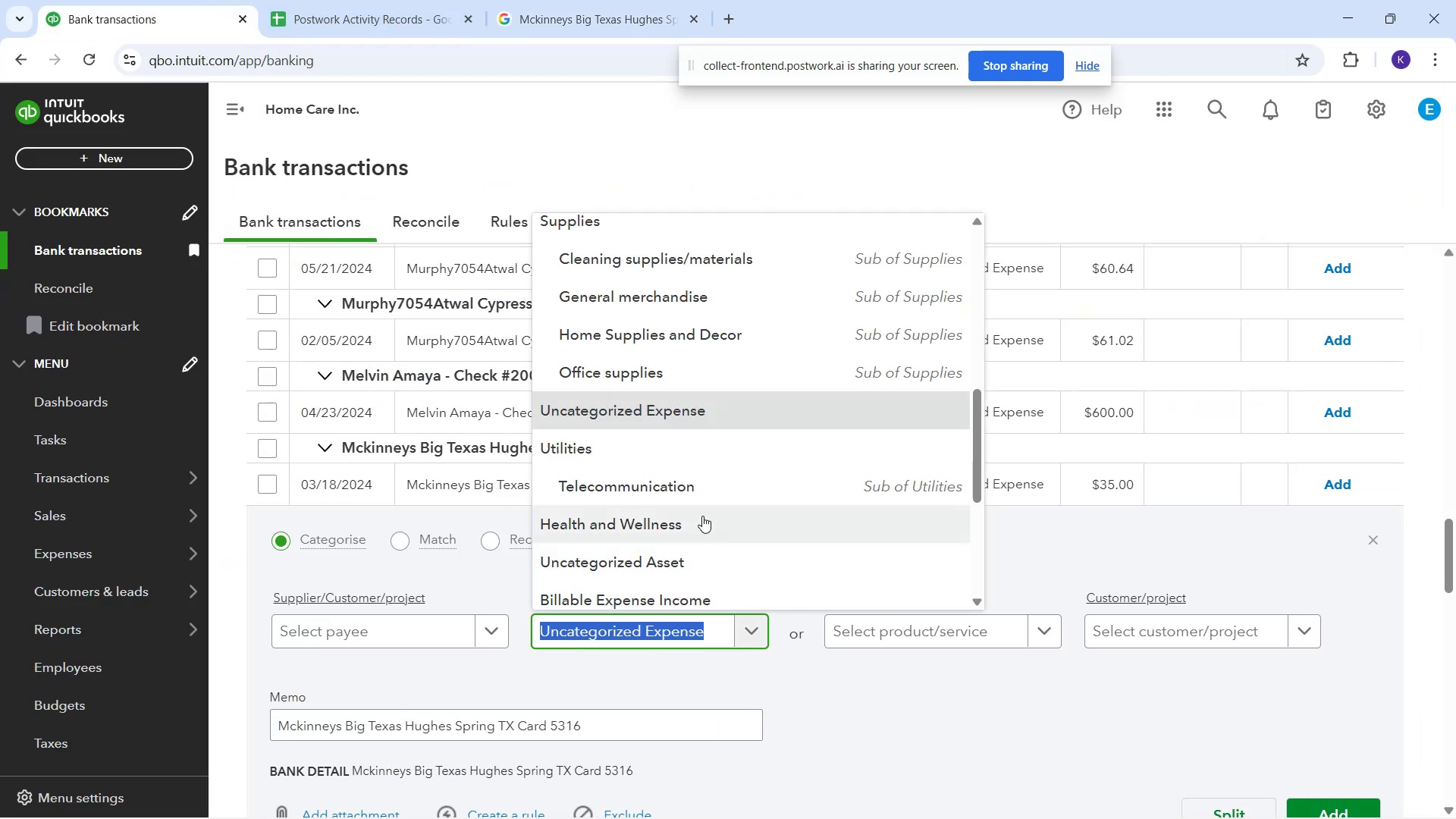 
type(ente)
 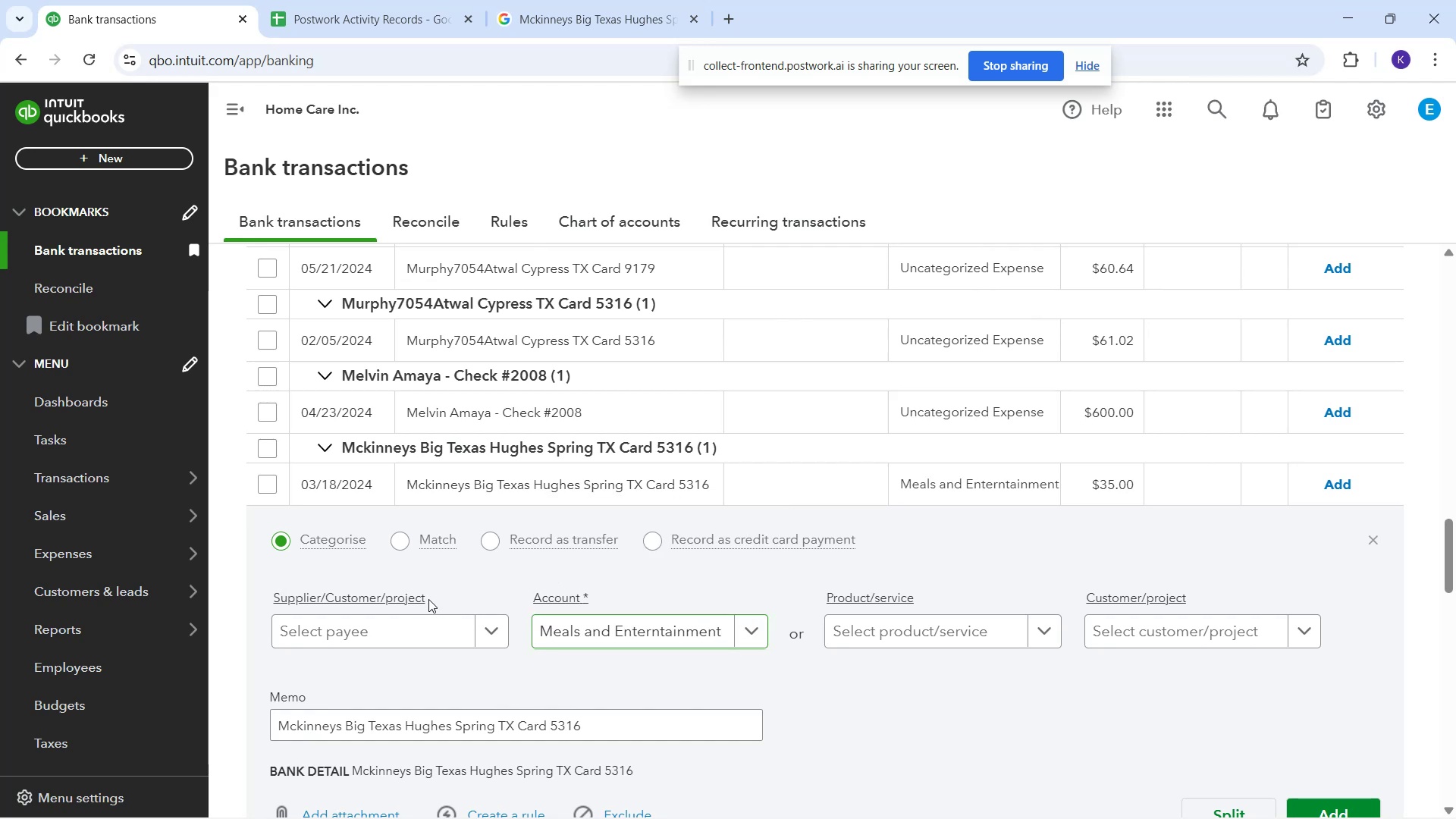 
left_click([422, 613])
 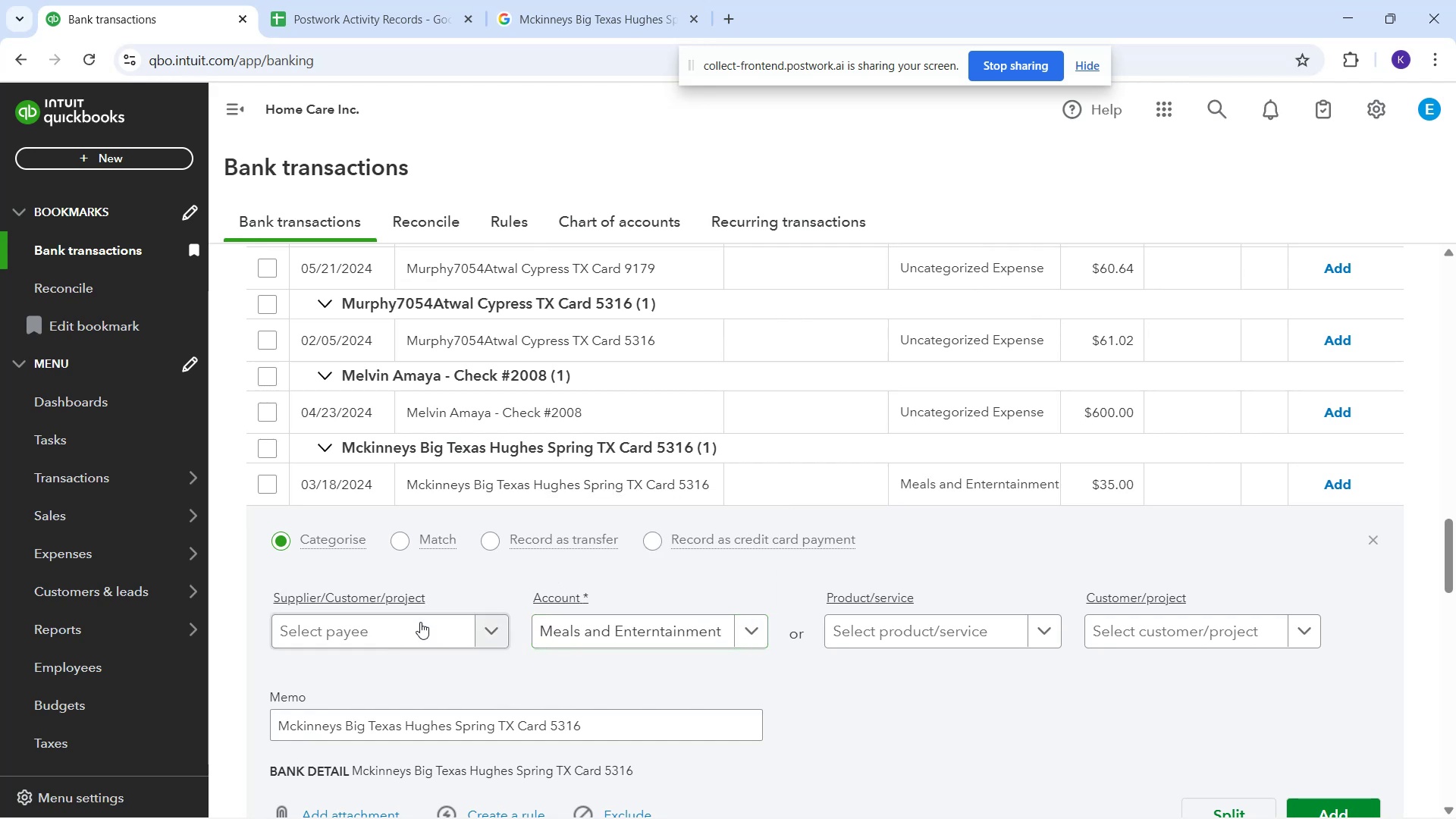 
left_click([420, 636])
 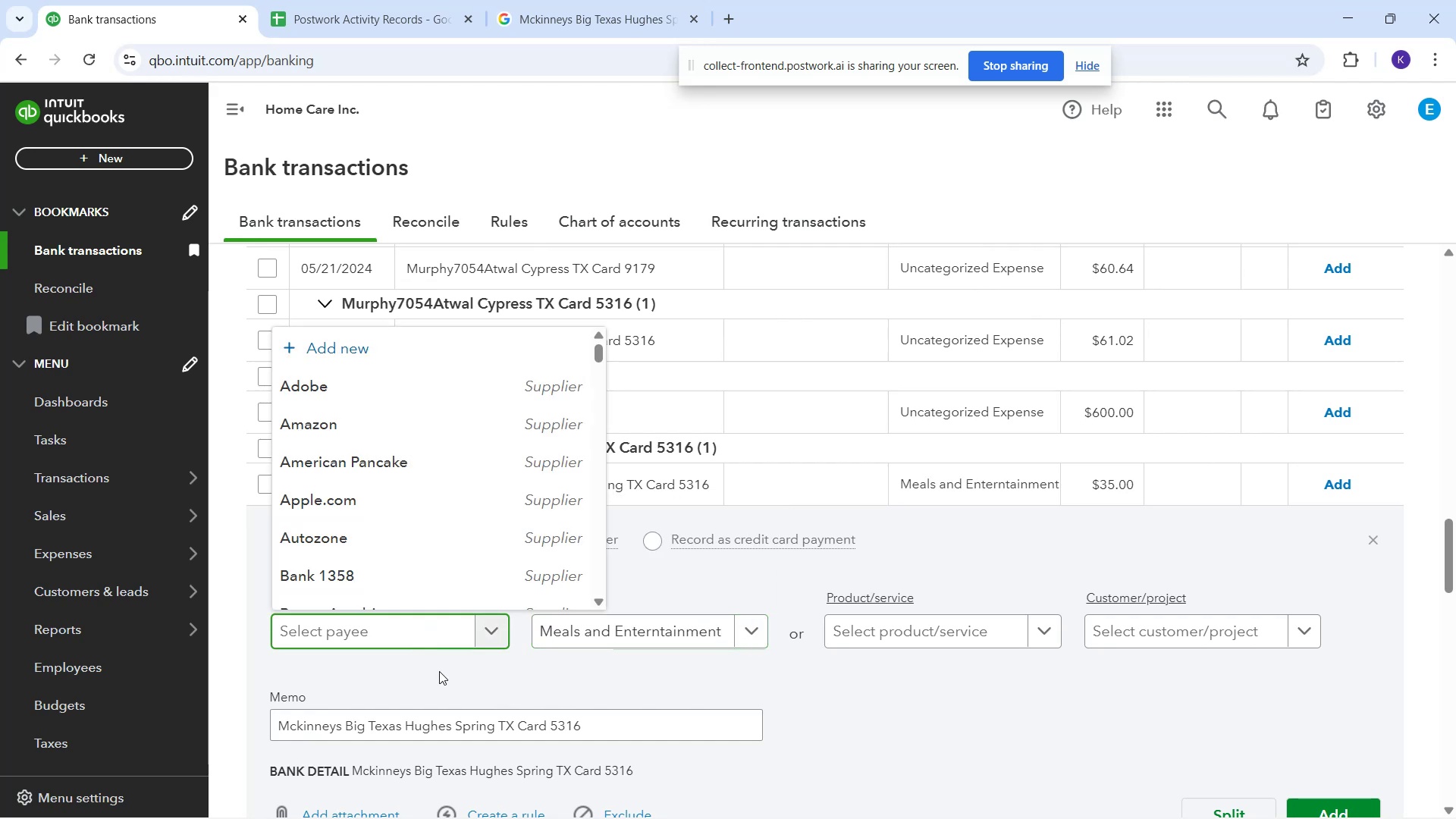 
type(Mckinneys)
 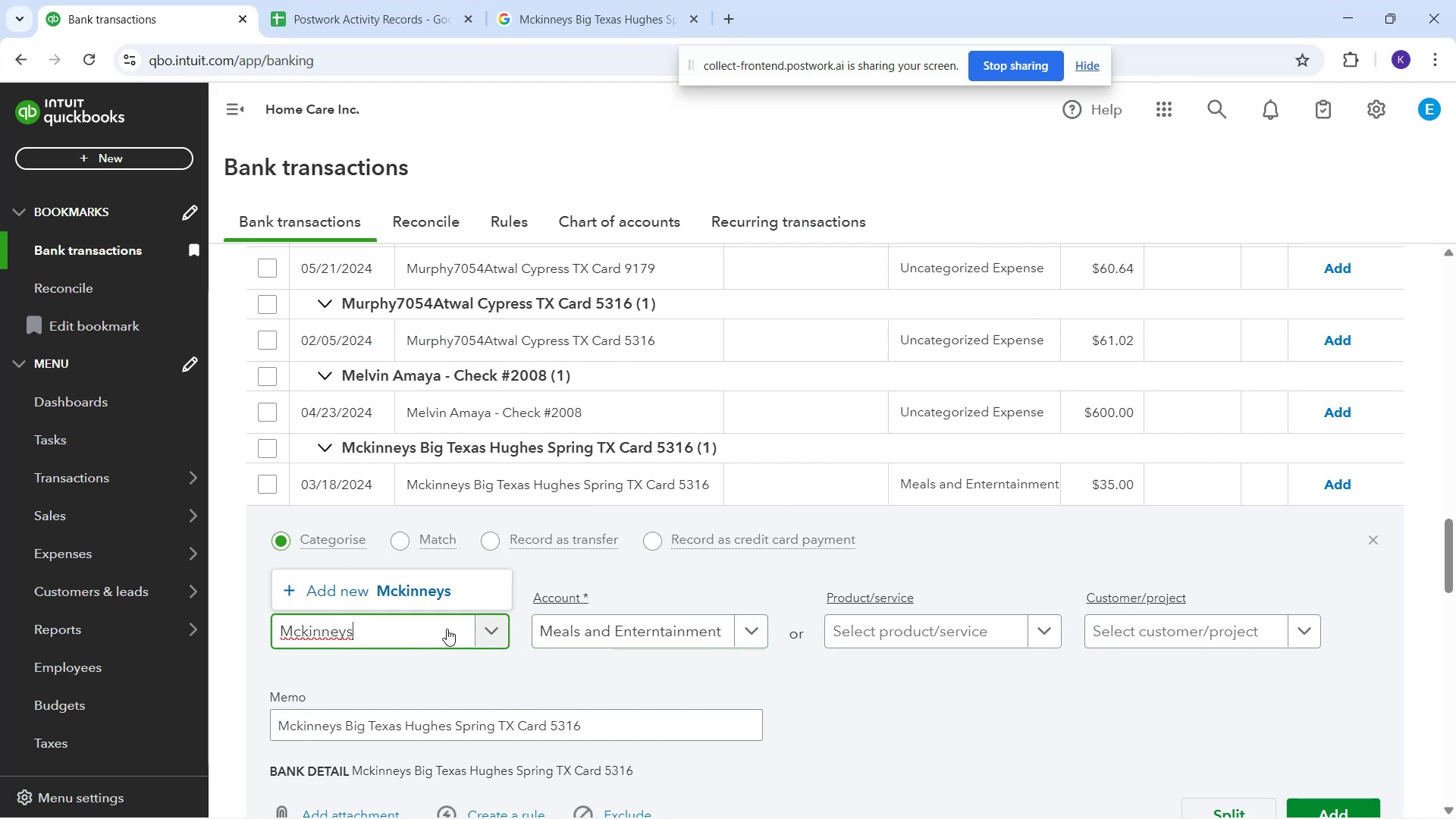 
left_click([438, 591])
 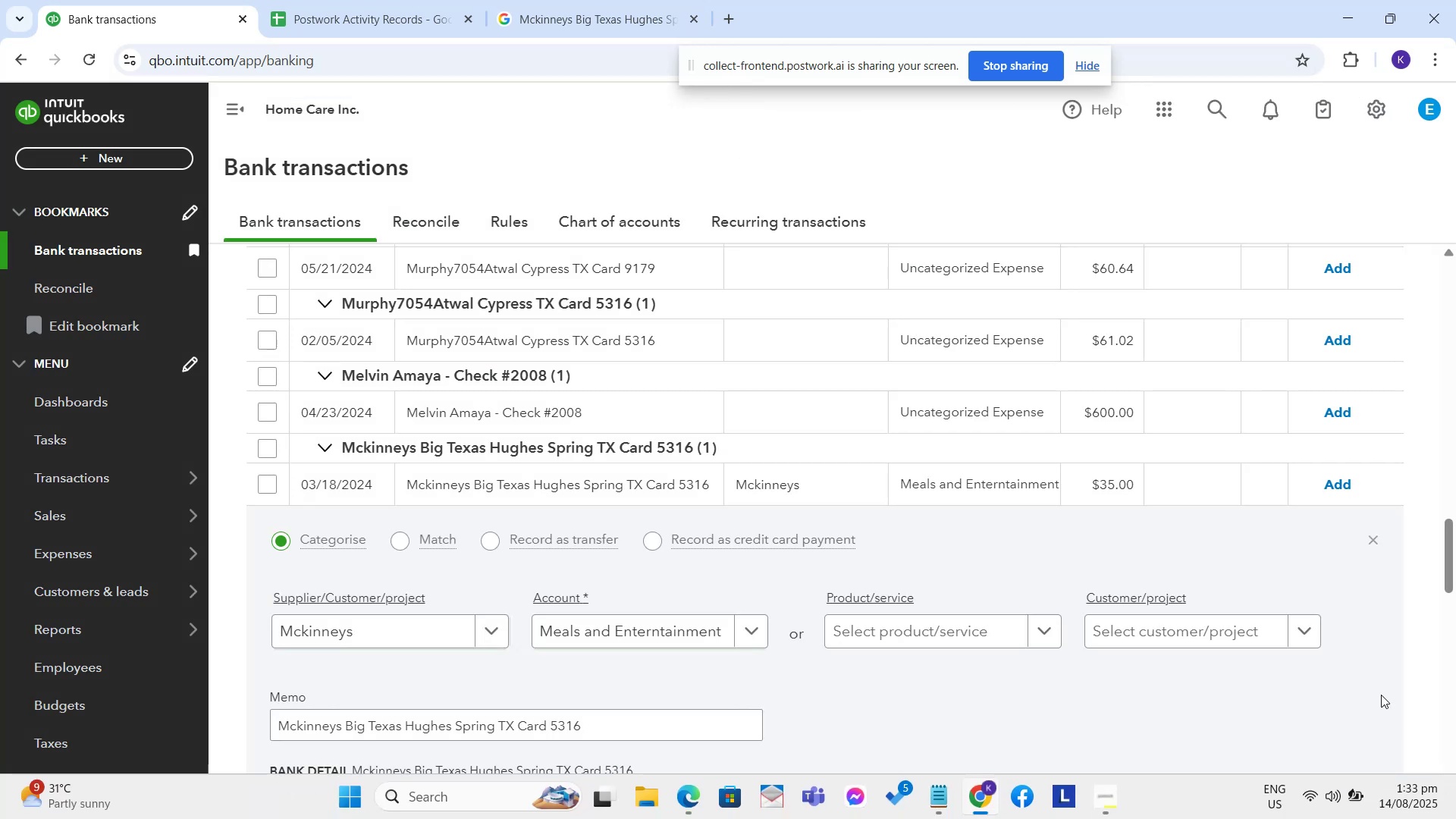 
scroll: coordinate [1351, 698], scroll_direction: down, amount: 1.0
 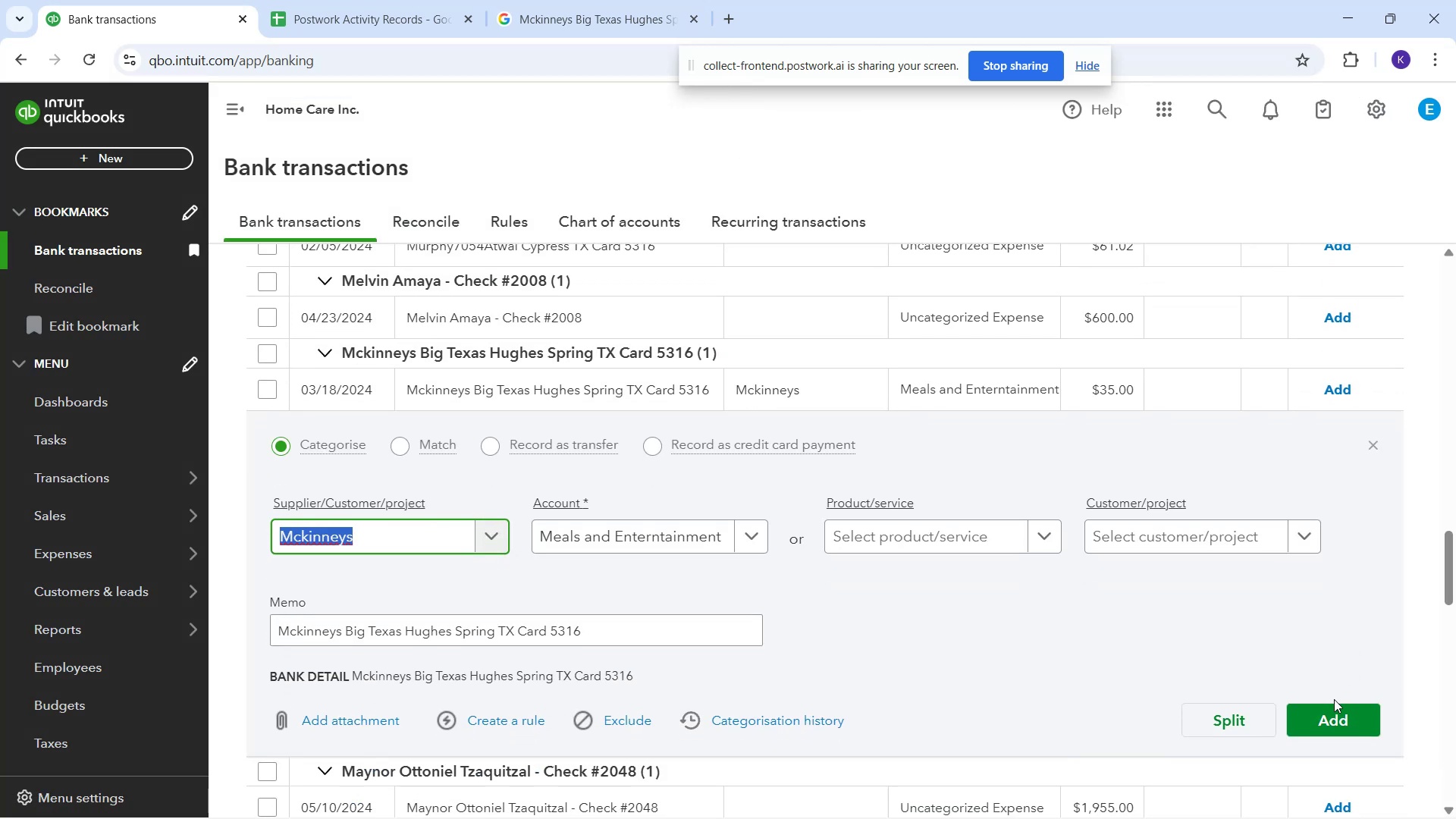 
left_click([1334, 712])
 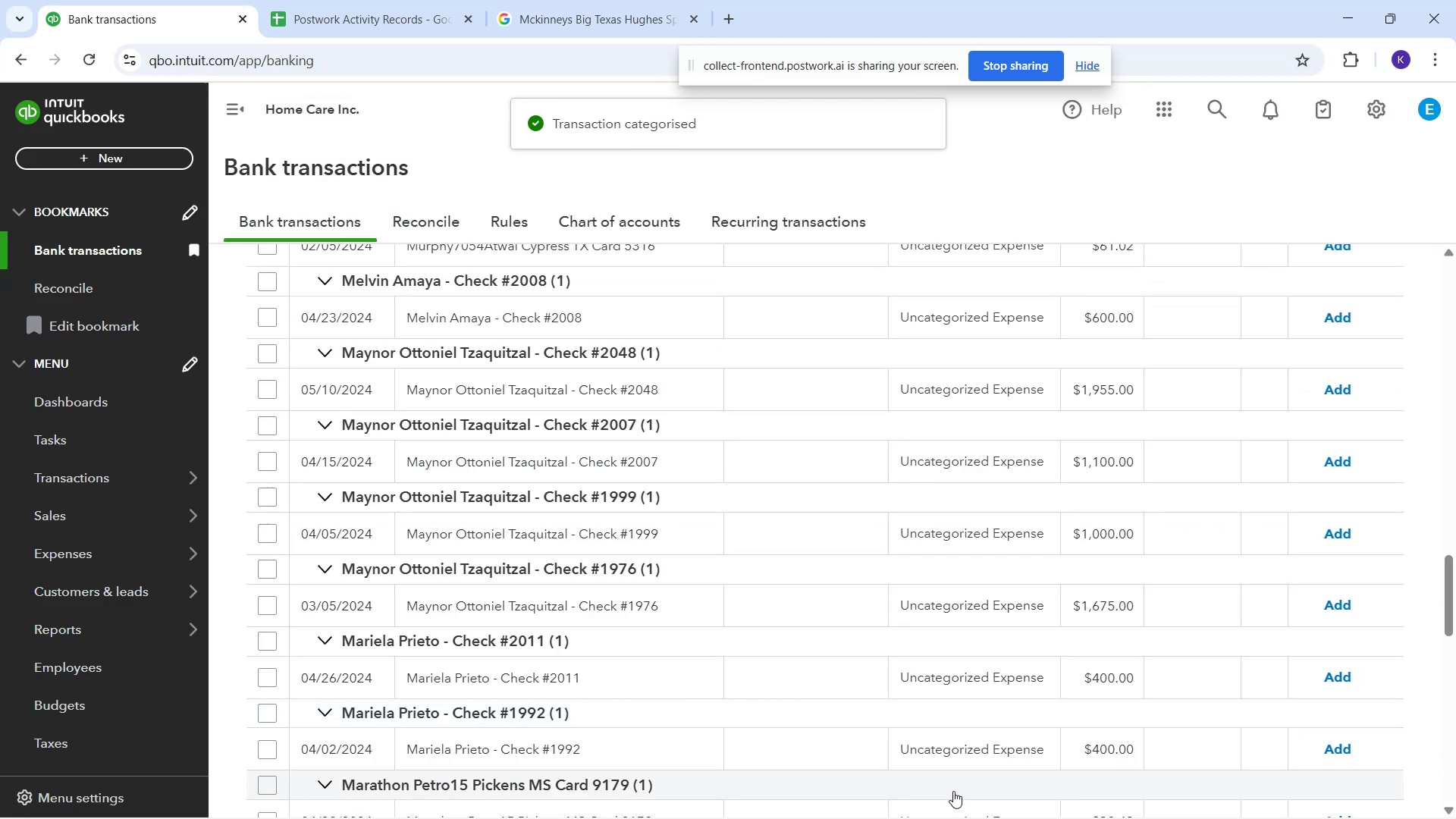 
wait(6.46)
 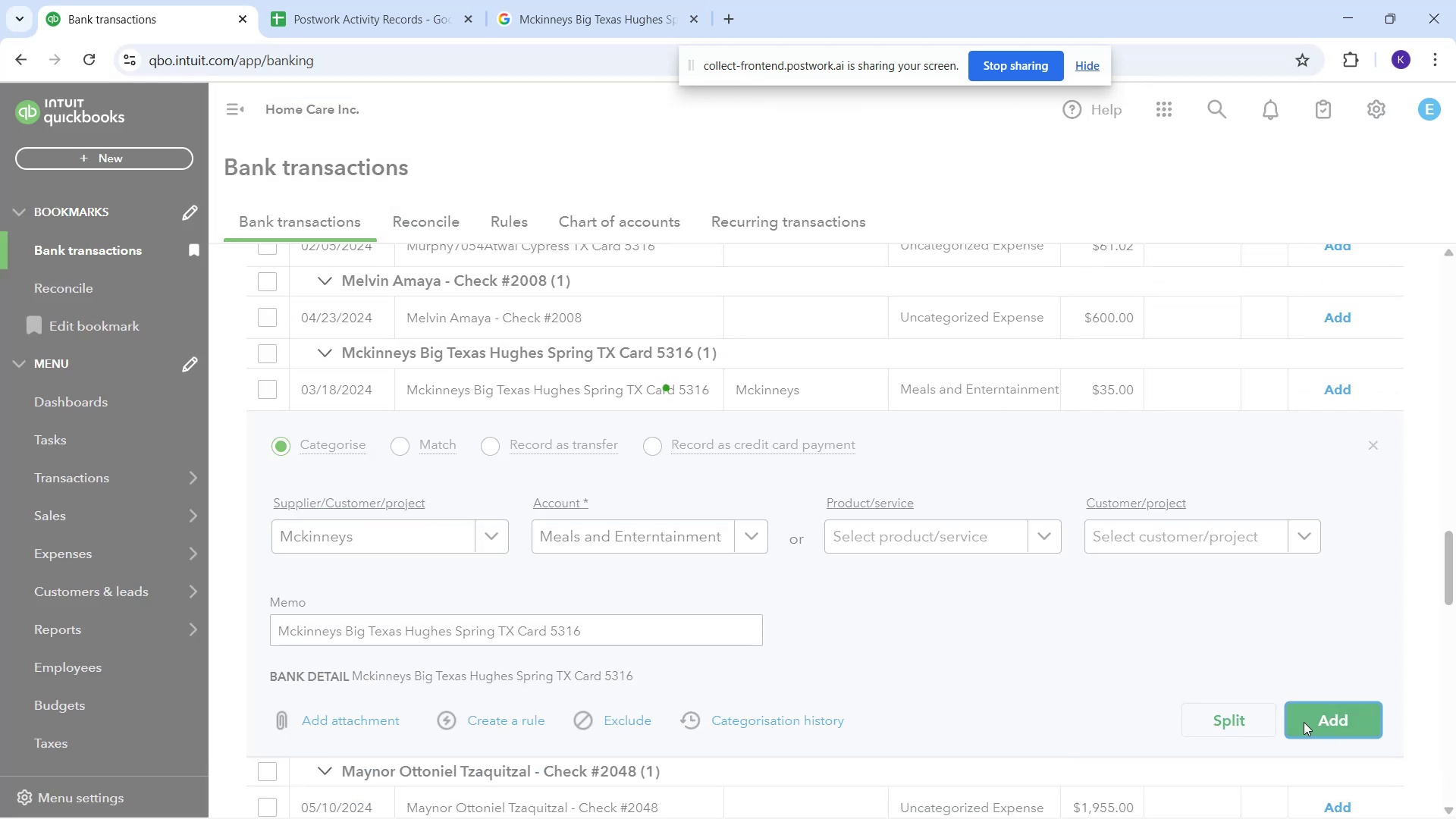 
scroll: coordinate [467, 624], scroll_direction: down, amount: 5.0
 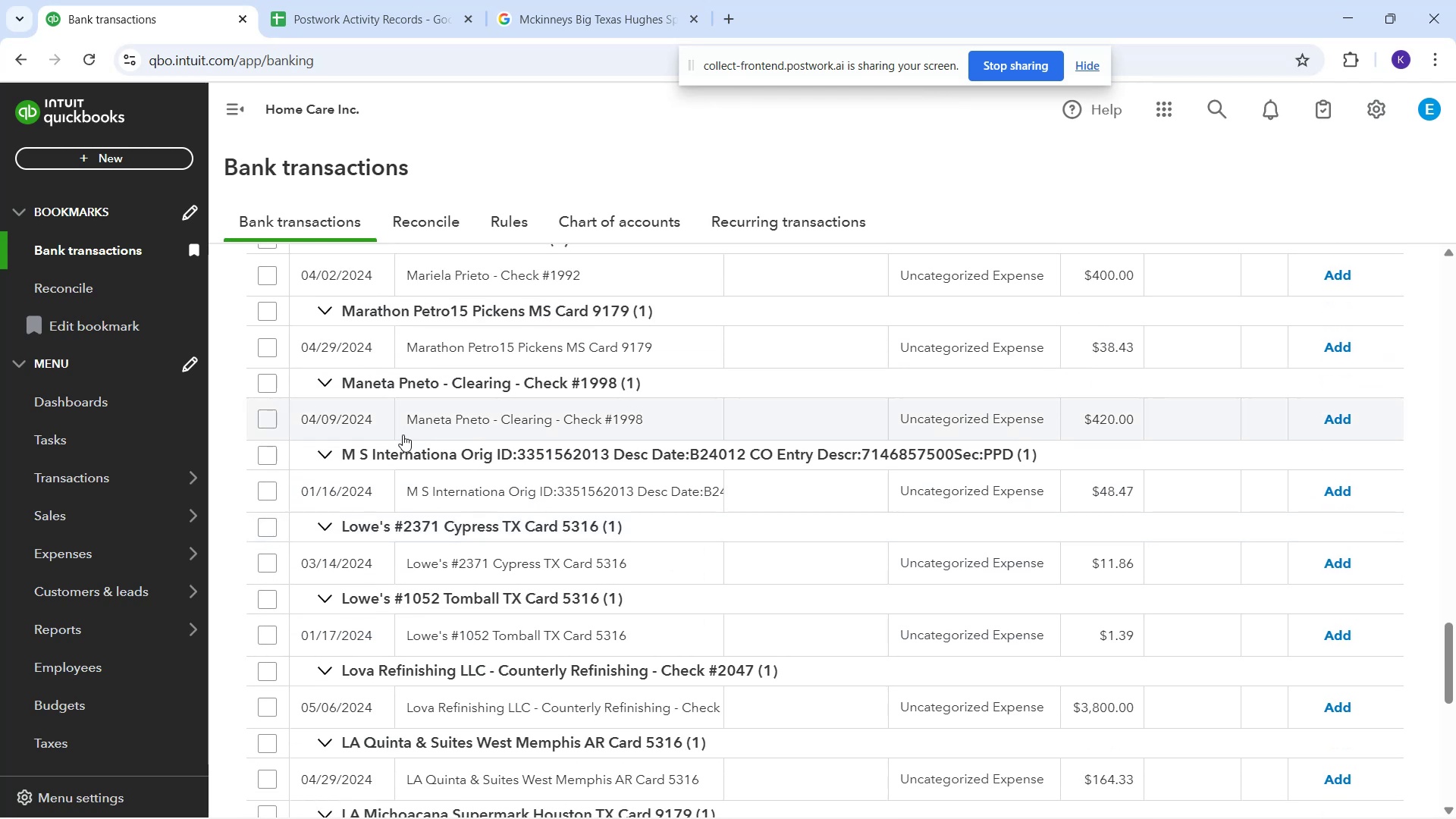 
left_click_drag(start_coordinate=[403, 557], to_coordinate=[645, 579])
 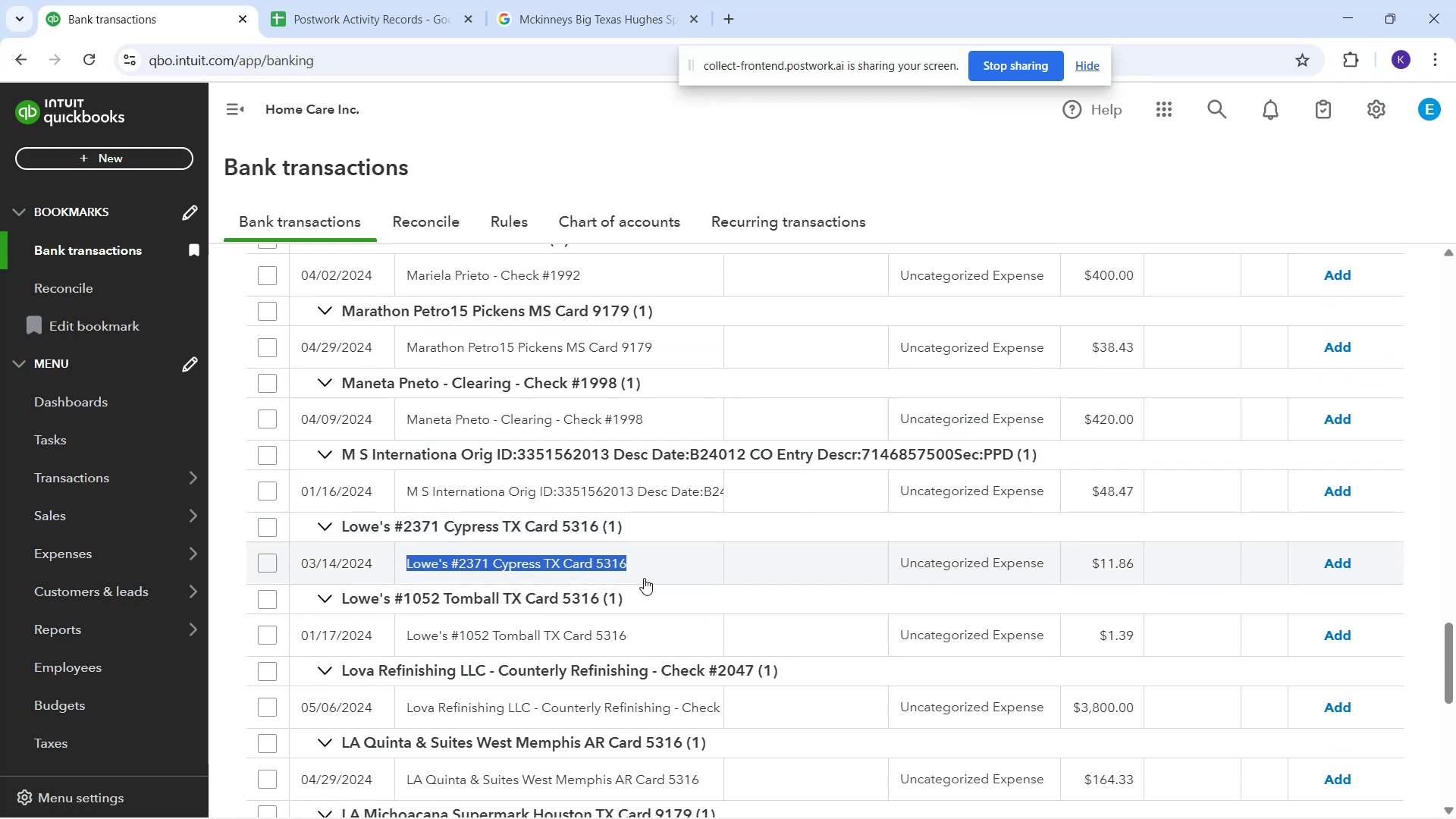 
key(Control+C)
 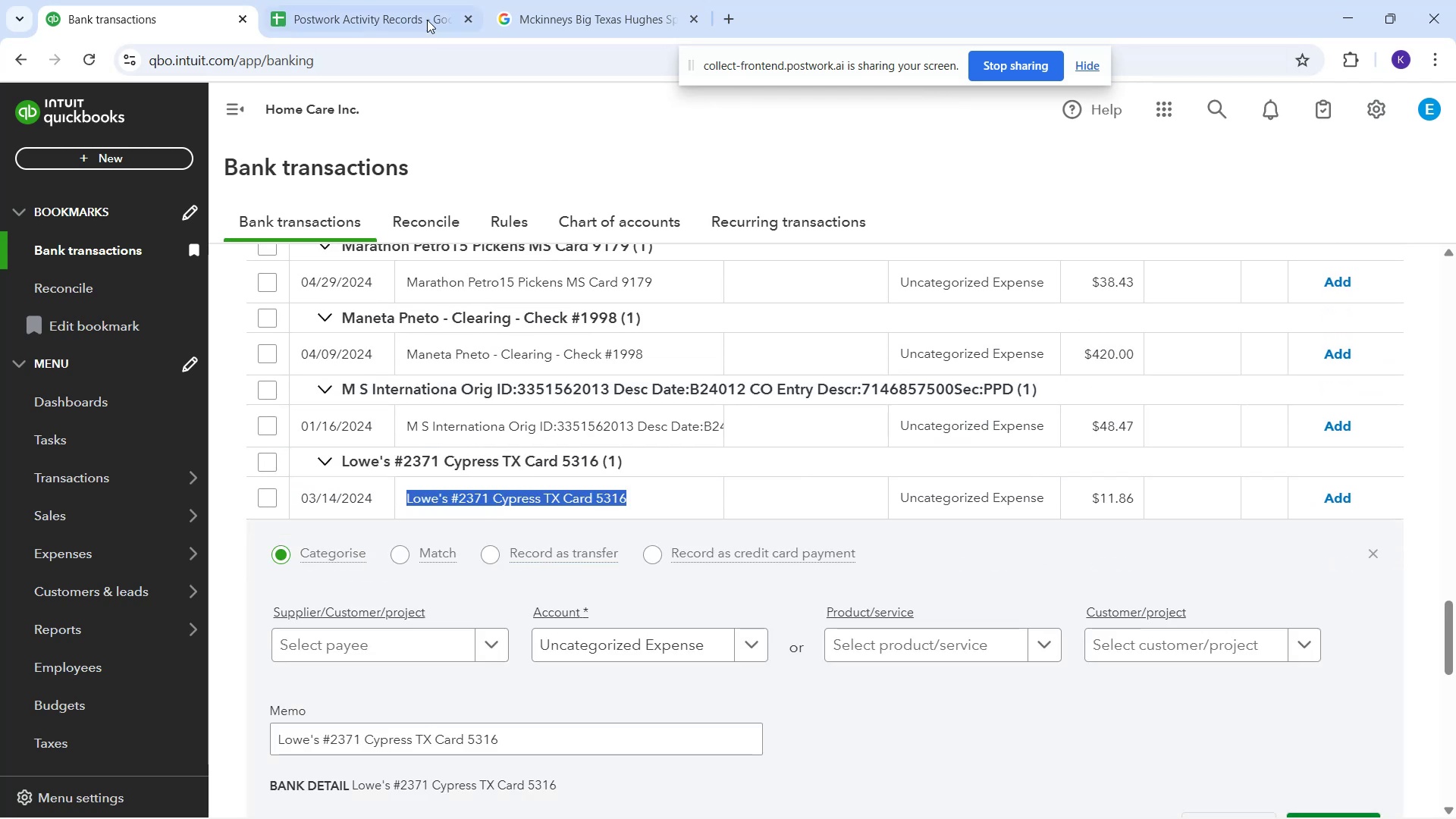 
left_click_drag(start_coordinate=[572, 2], to_coordinate=[572, 9])
 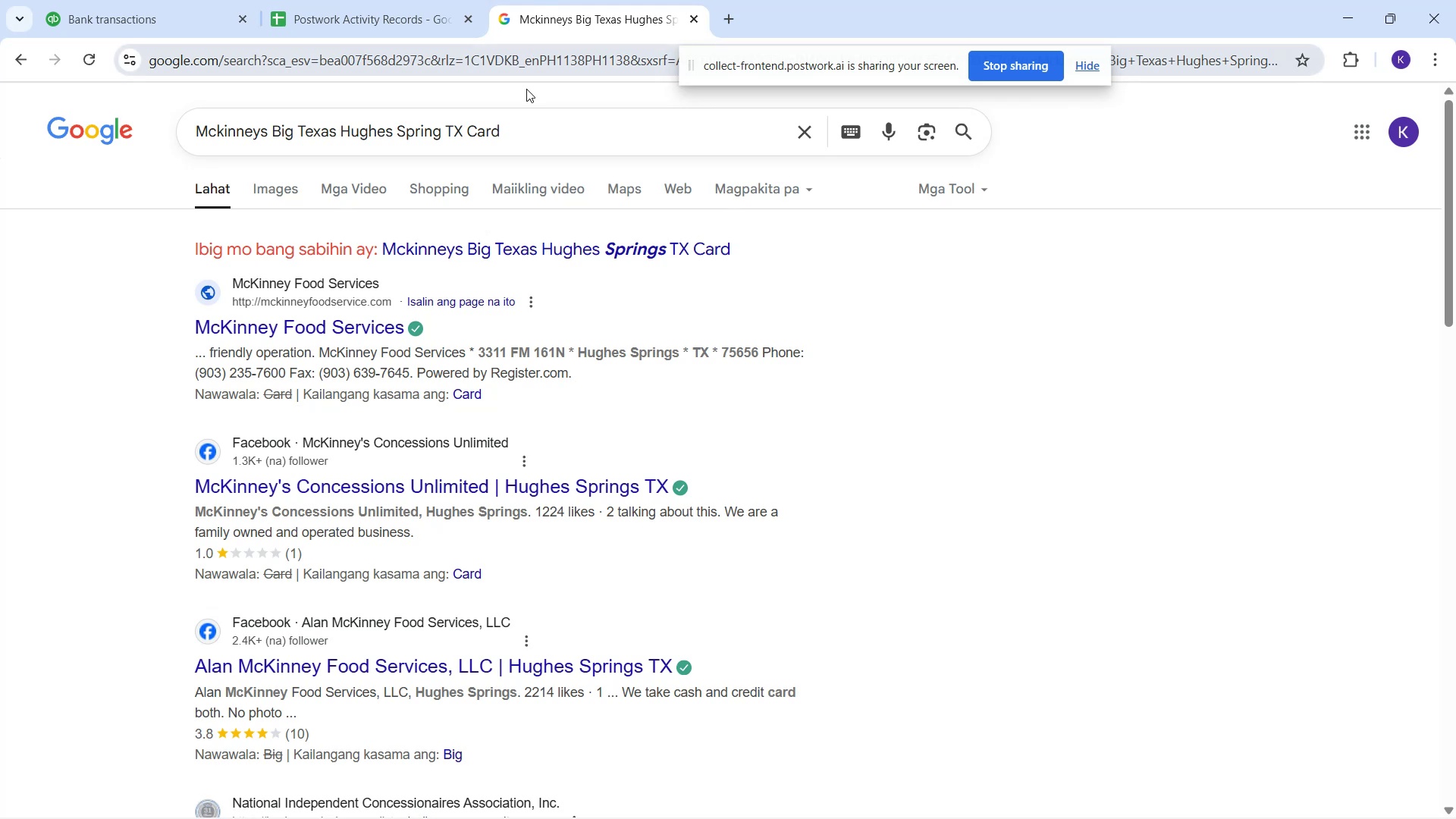 
left_click_drag(start_coordinate=[526, 119], to_coordinate=[0, 209])
 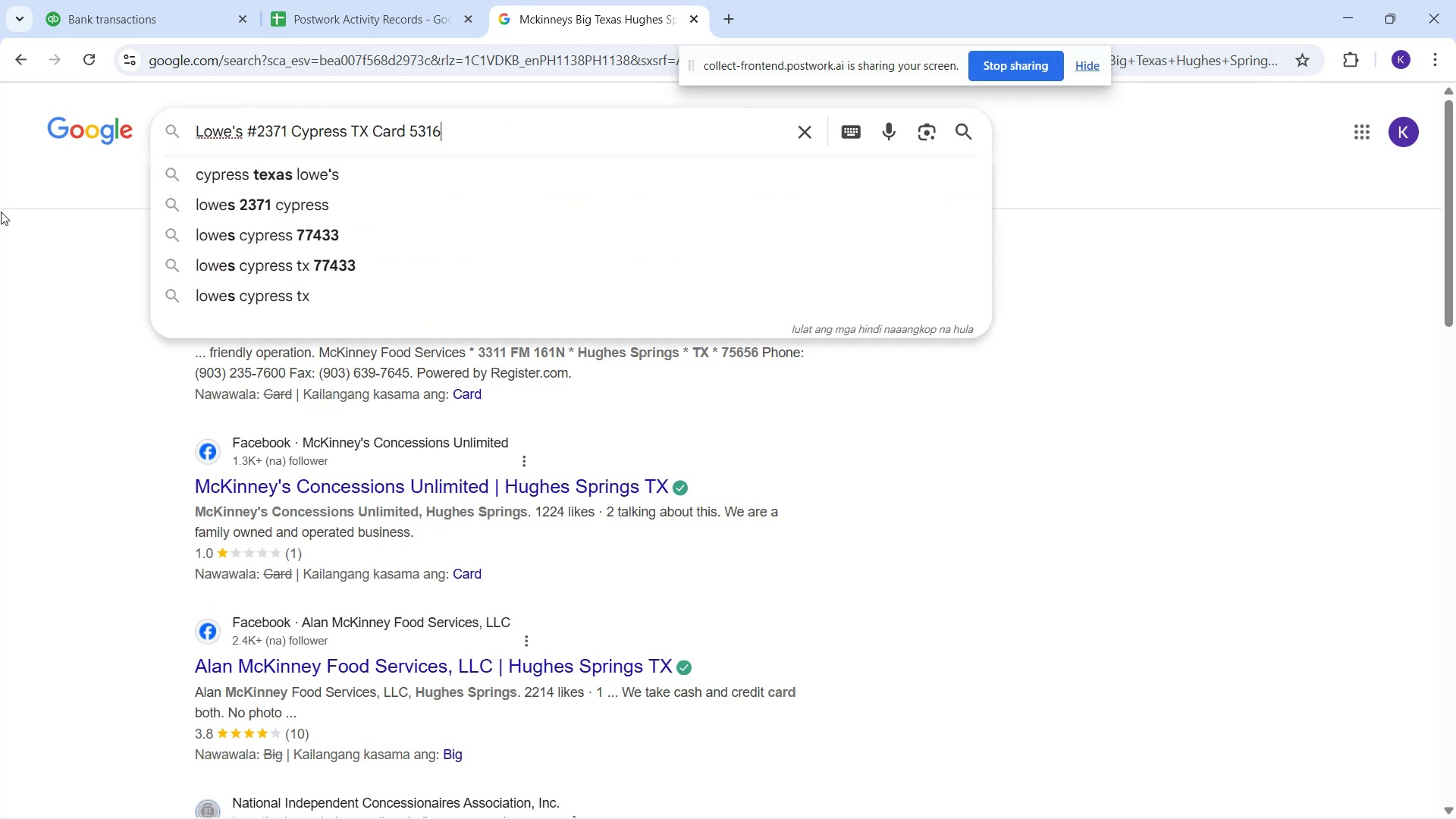 
key(Control+V)
 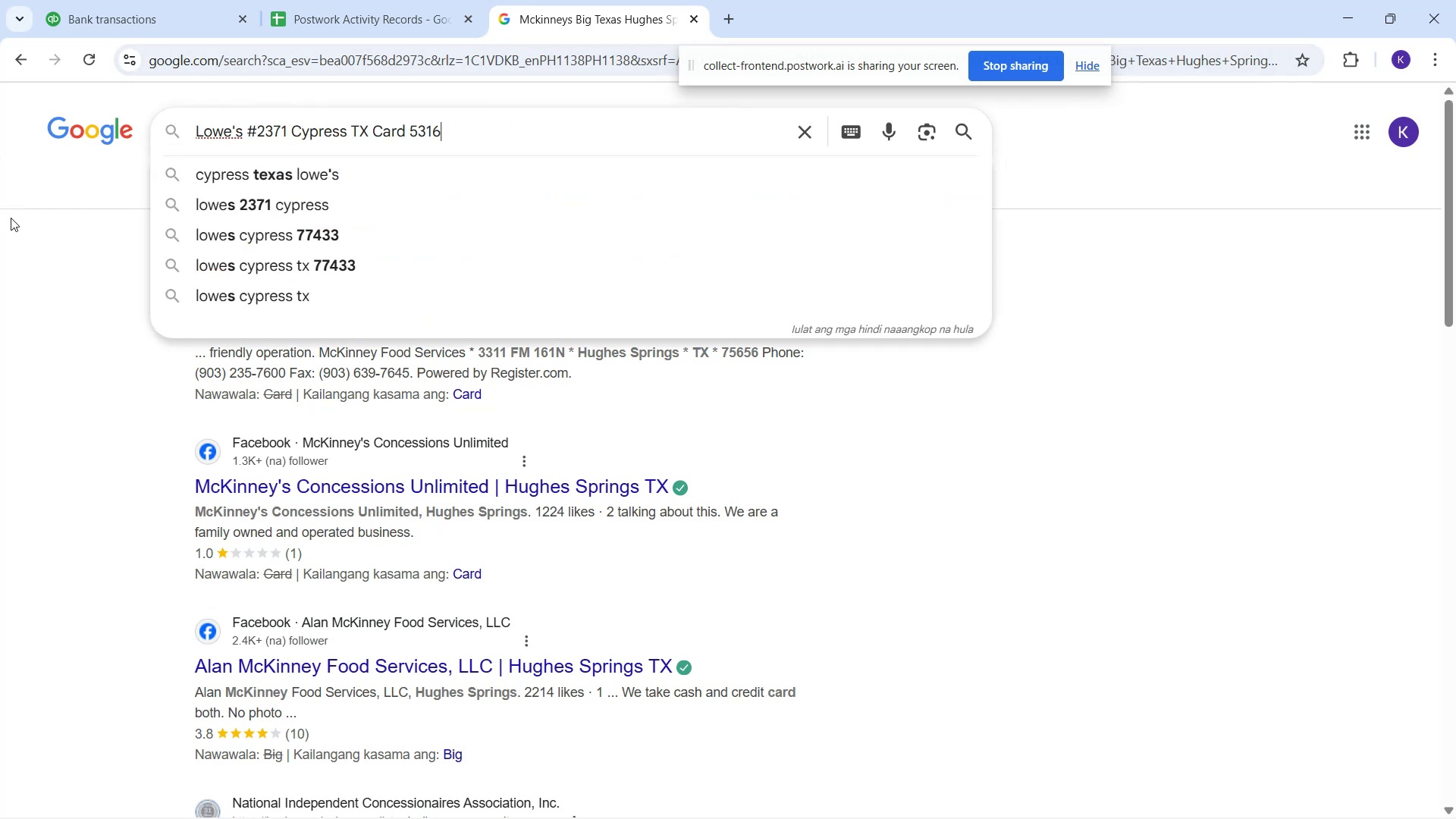 
key(Enter)
 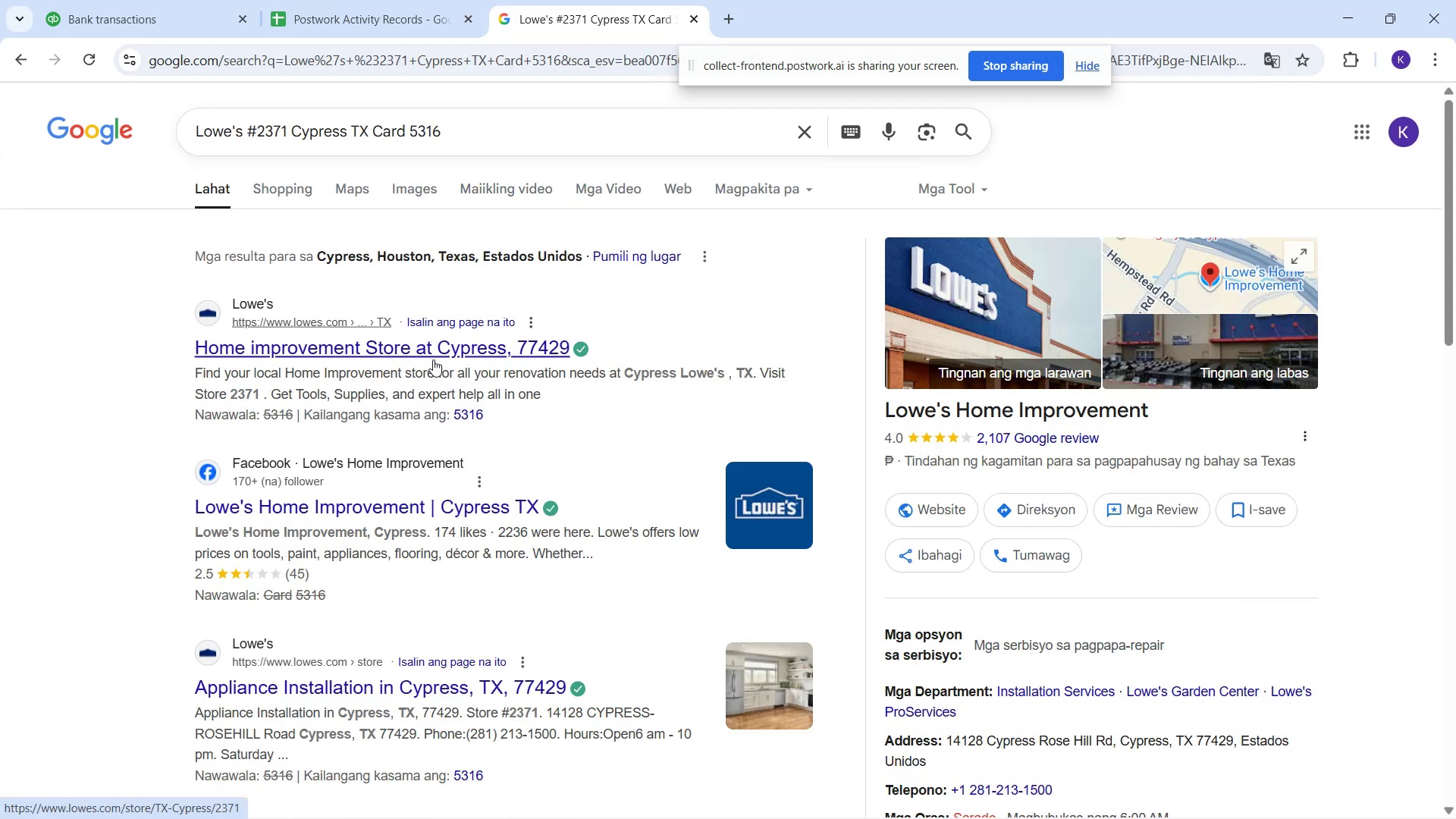 
wait(8.52)
 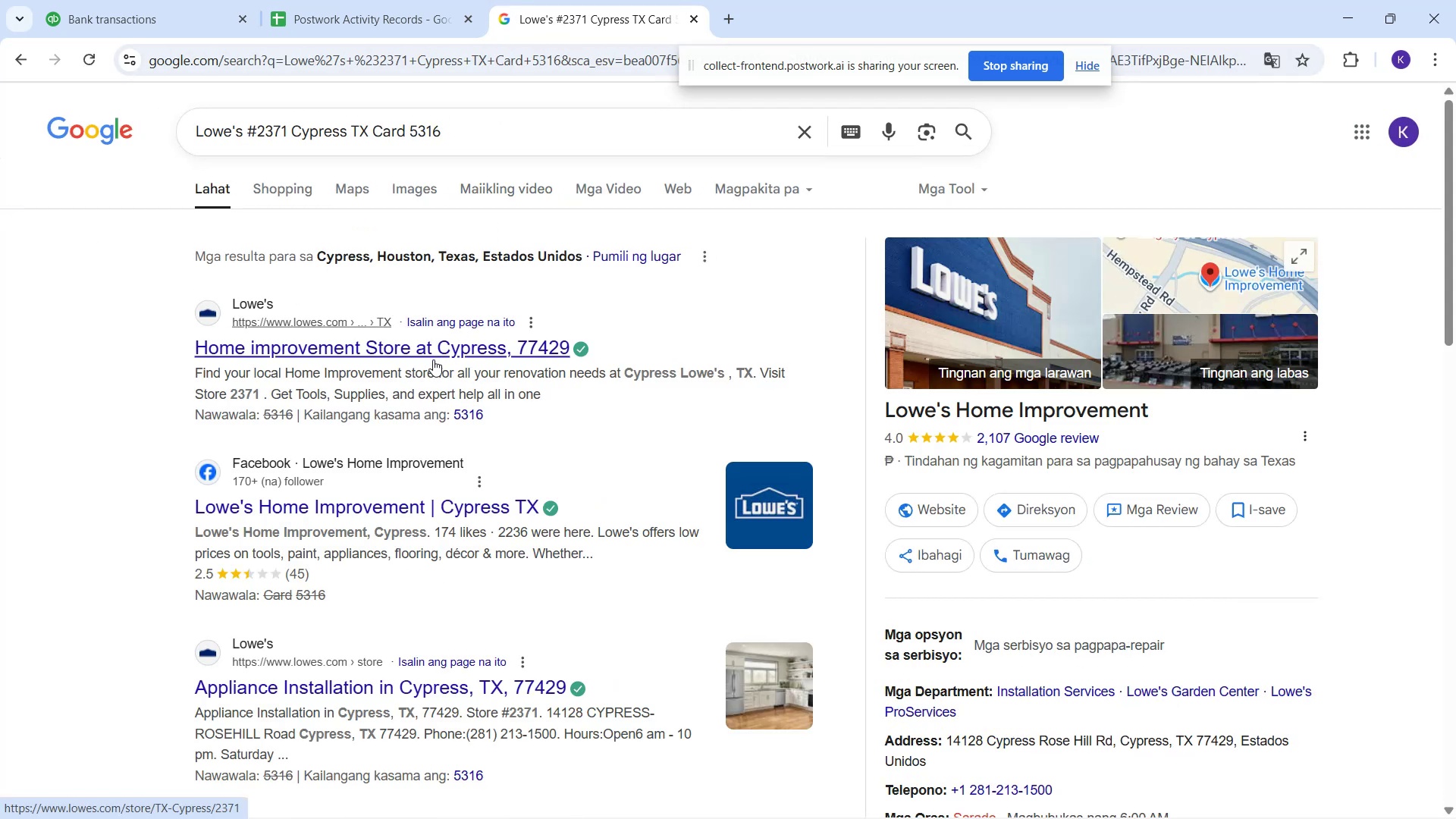 
left_click([665, 351])
 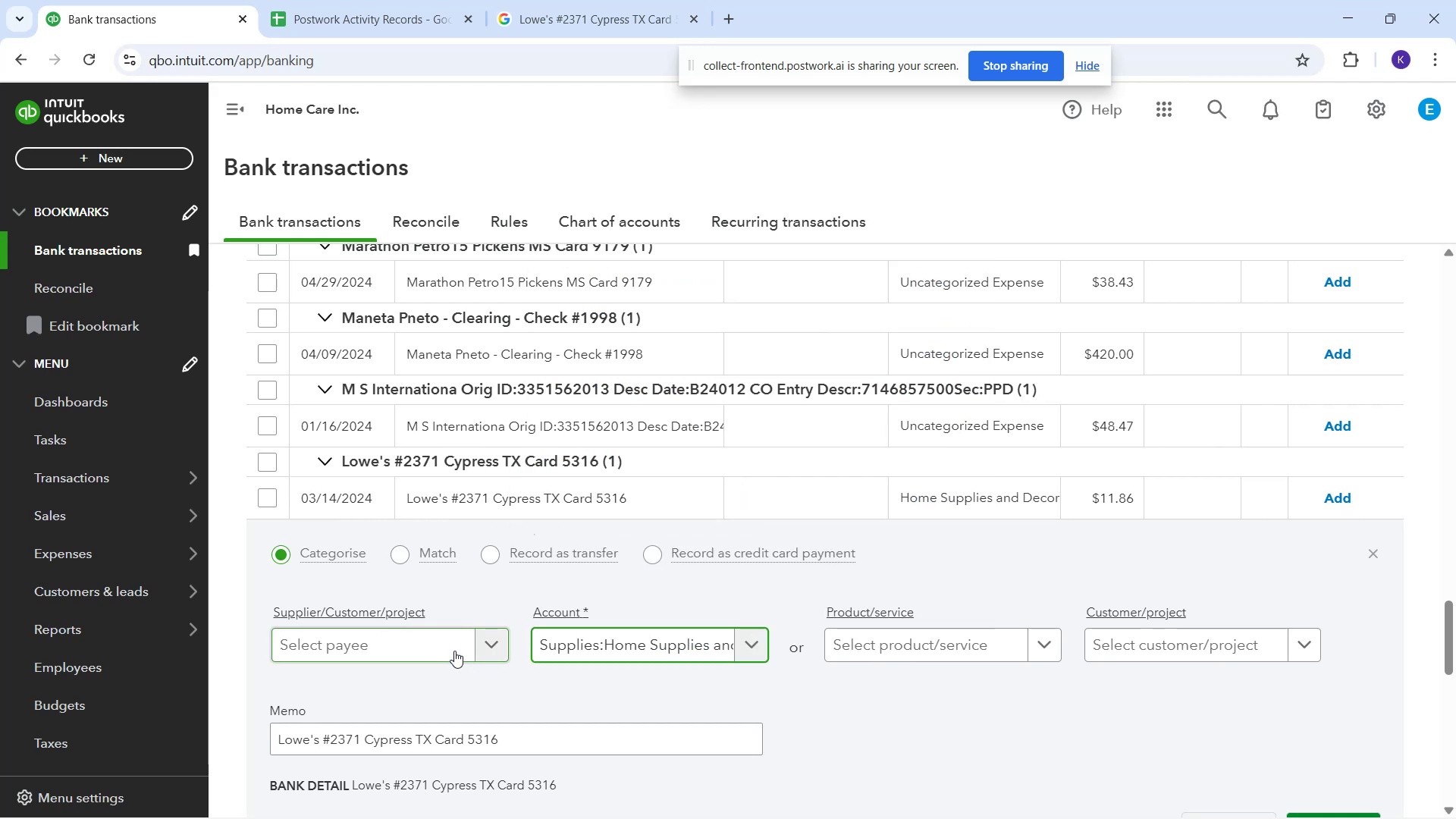 
left_click([451, 648])
 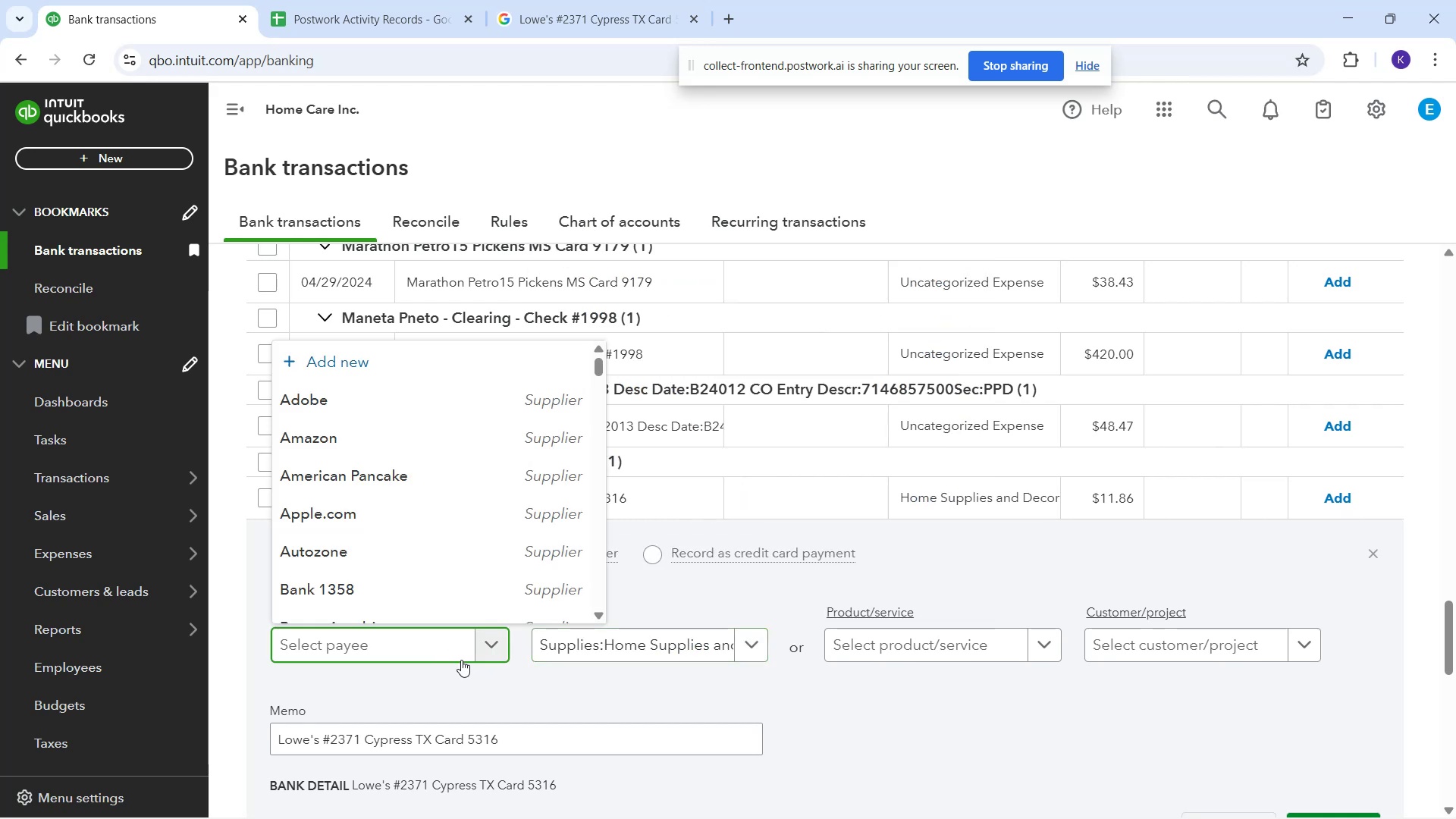 
type(Lowe's)
 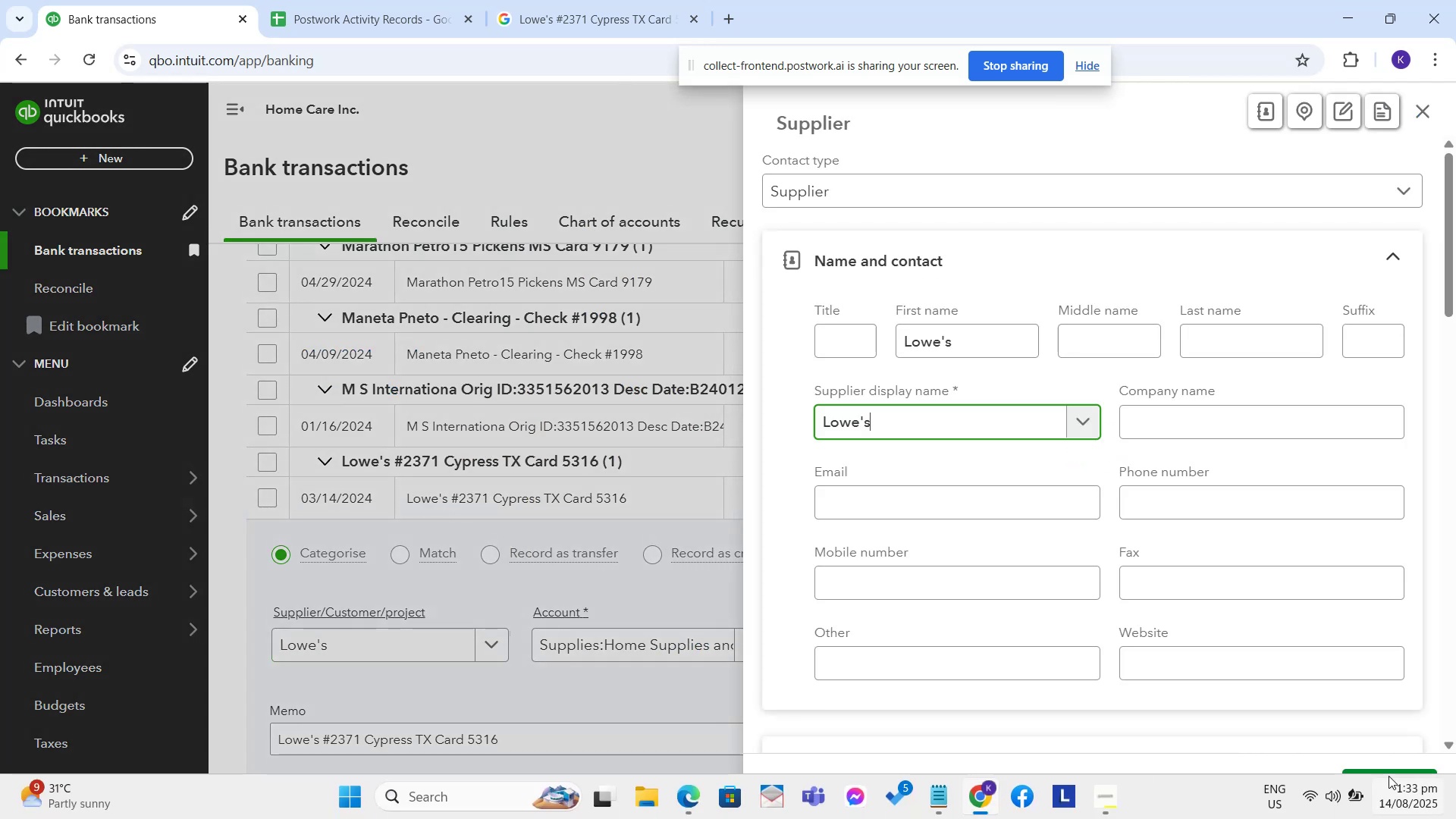 
left_click([1382, 784])
 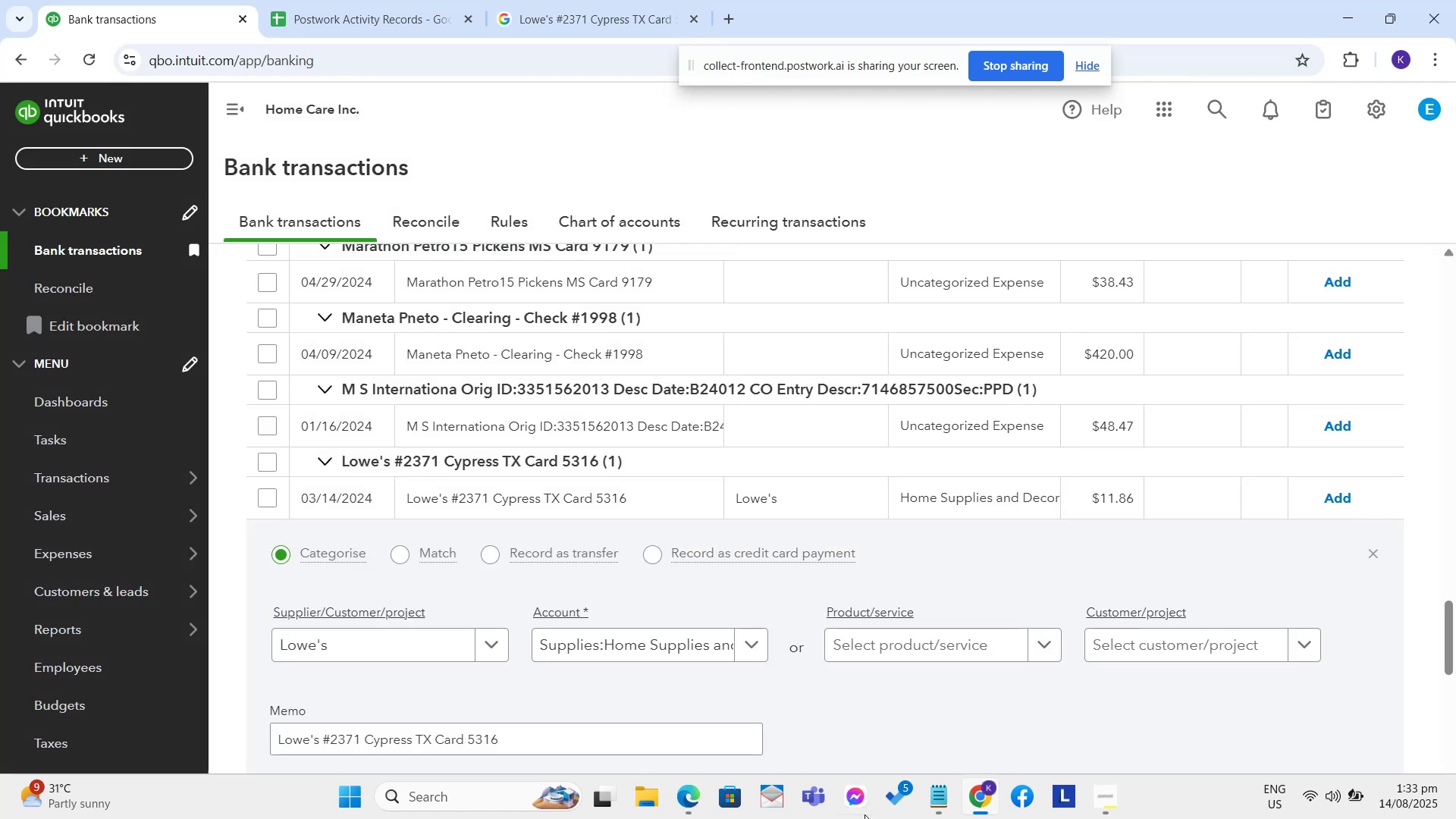 
scroll: coordinate [1127, 727], scroll_direction: down, amount: 1.0
 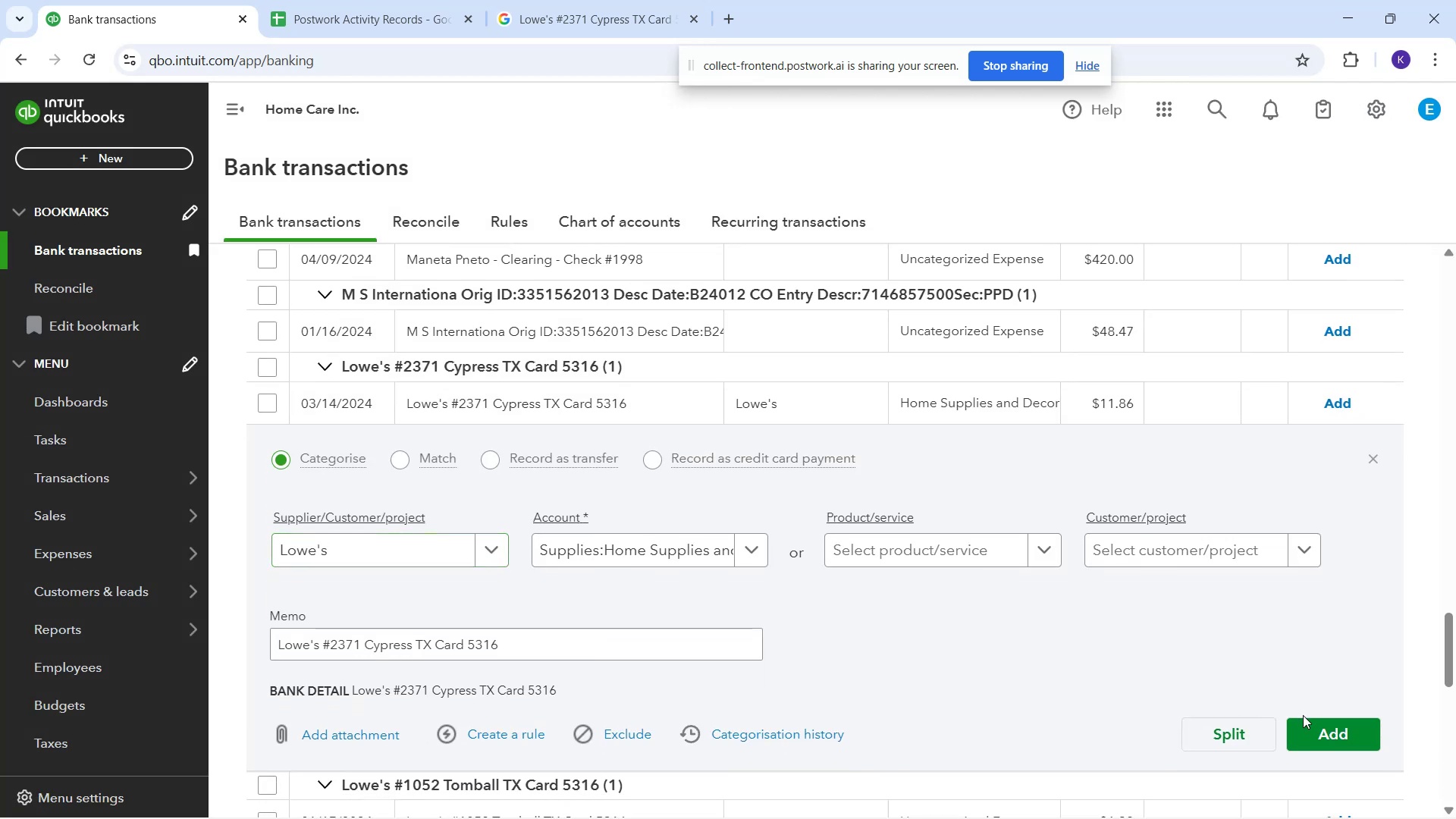 
left_click([1311, 726])
 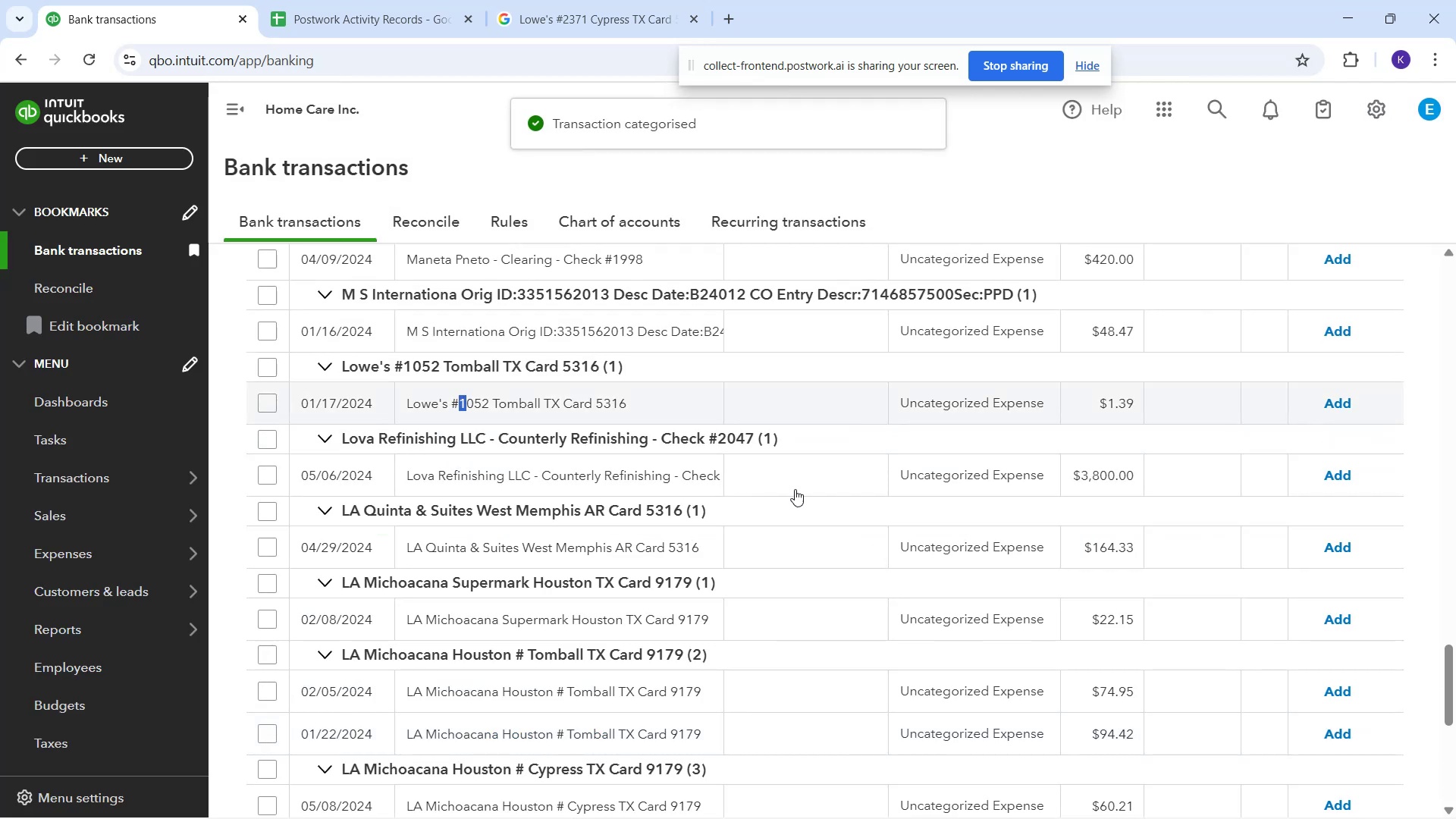 
wait(6.13)
 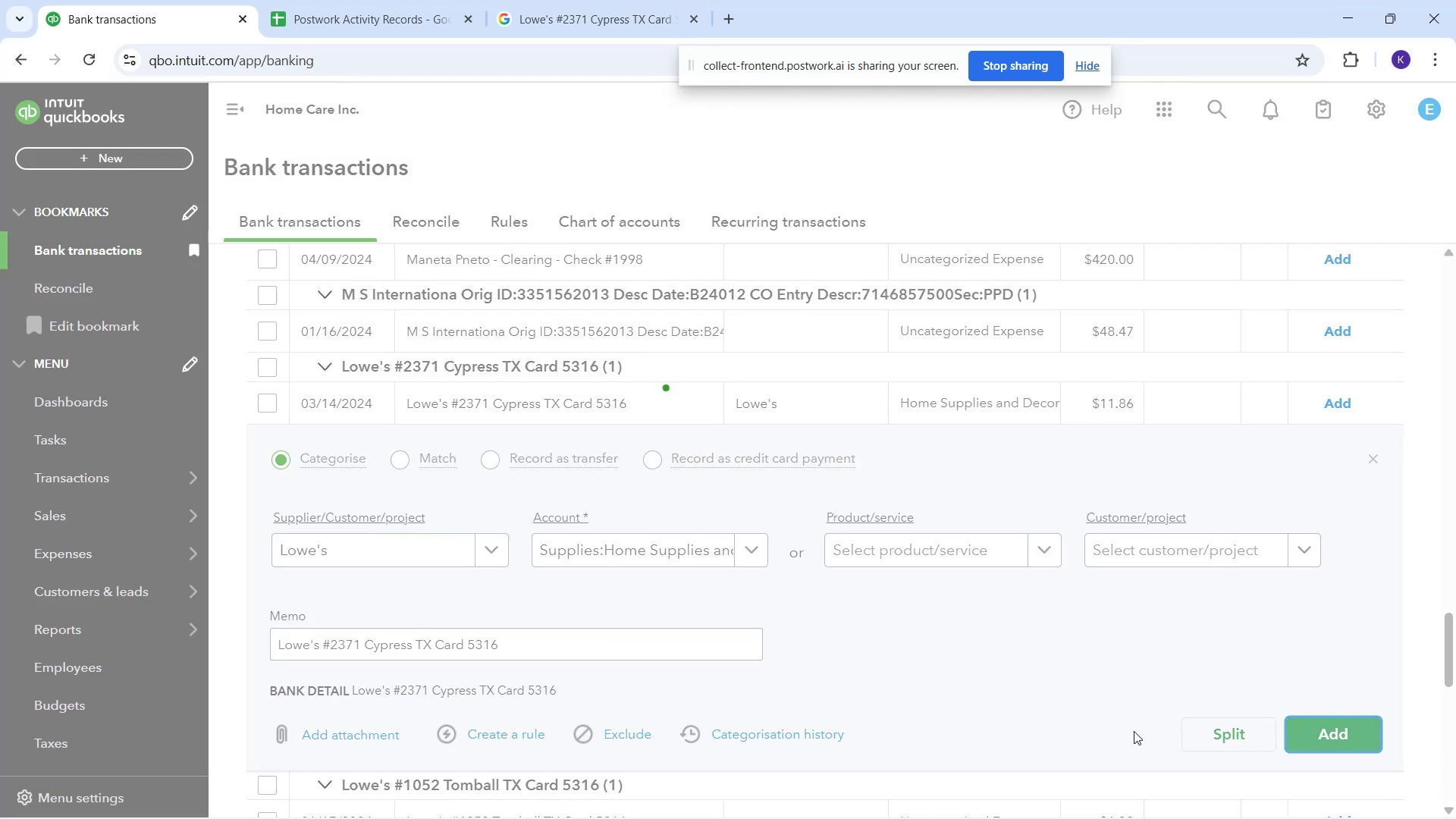 
left_click([608, 550])
 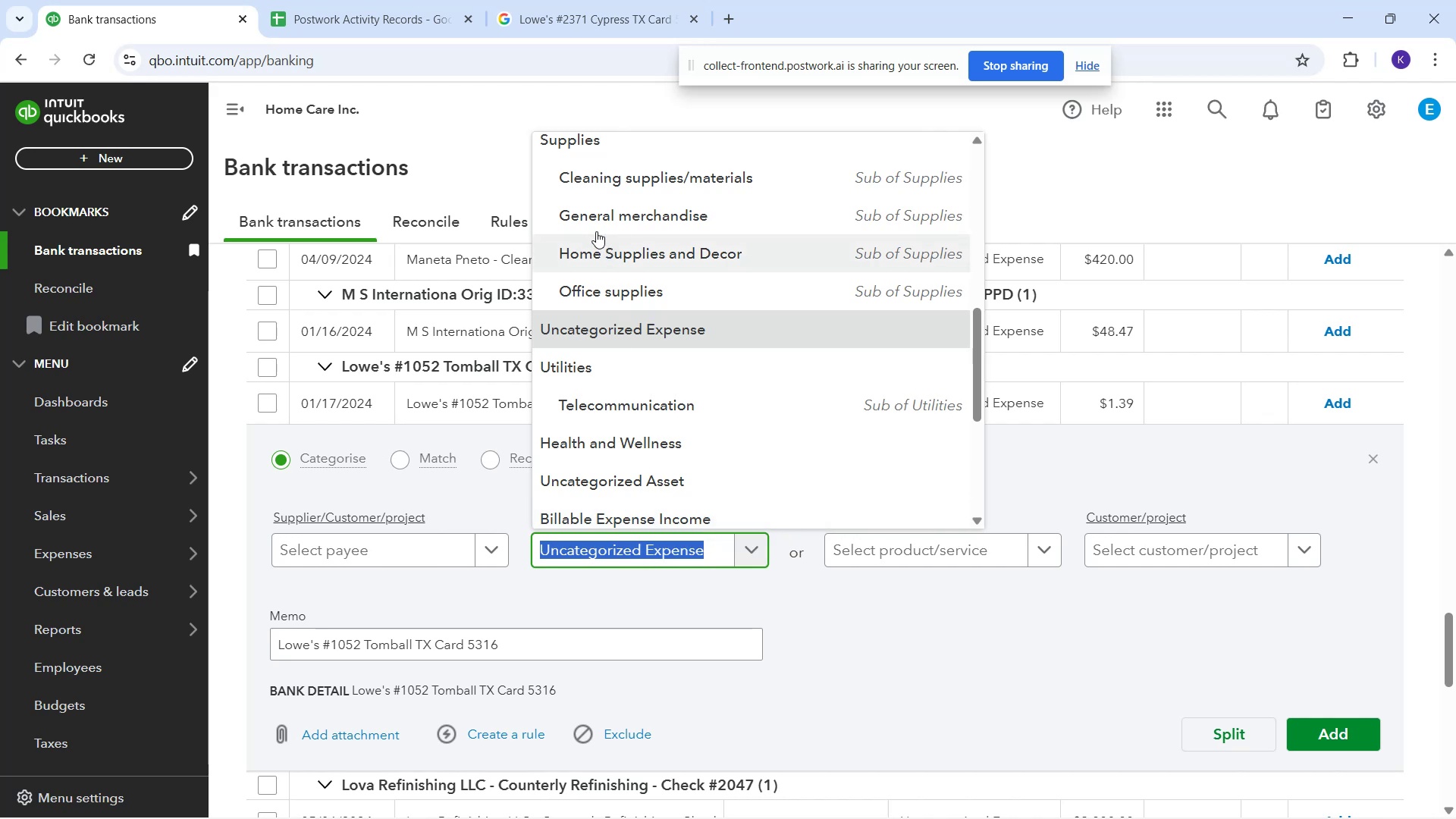 
left_click([546, 21])
 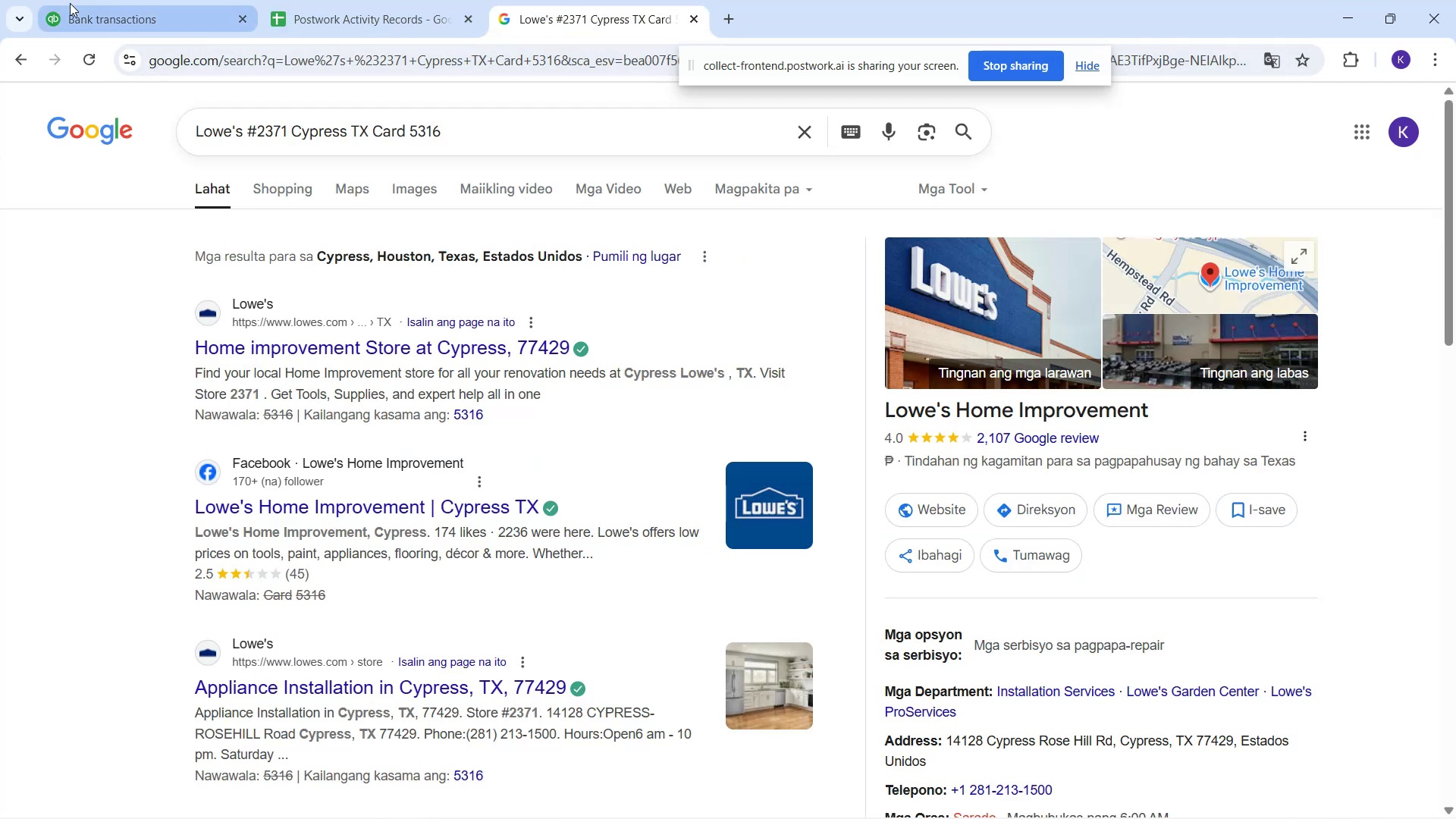 
left_click([70, 3])
 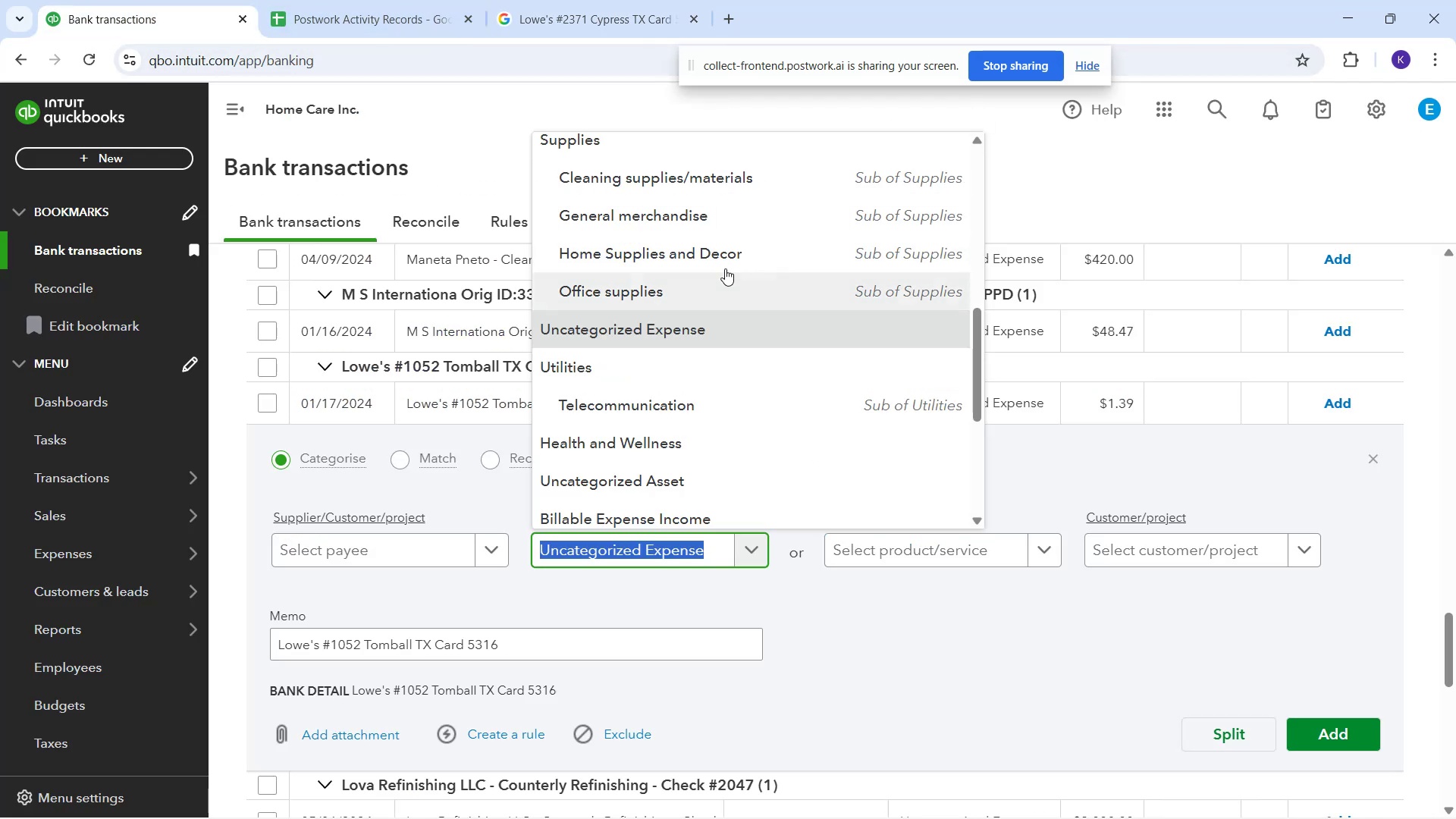 
left_click([714, 257])
 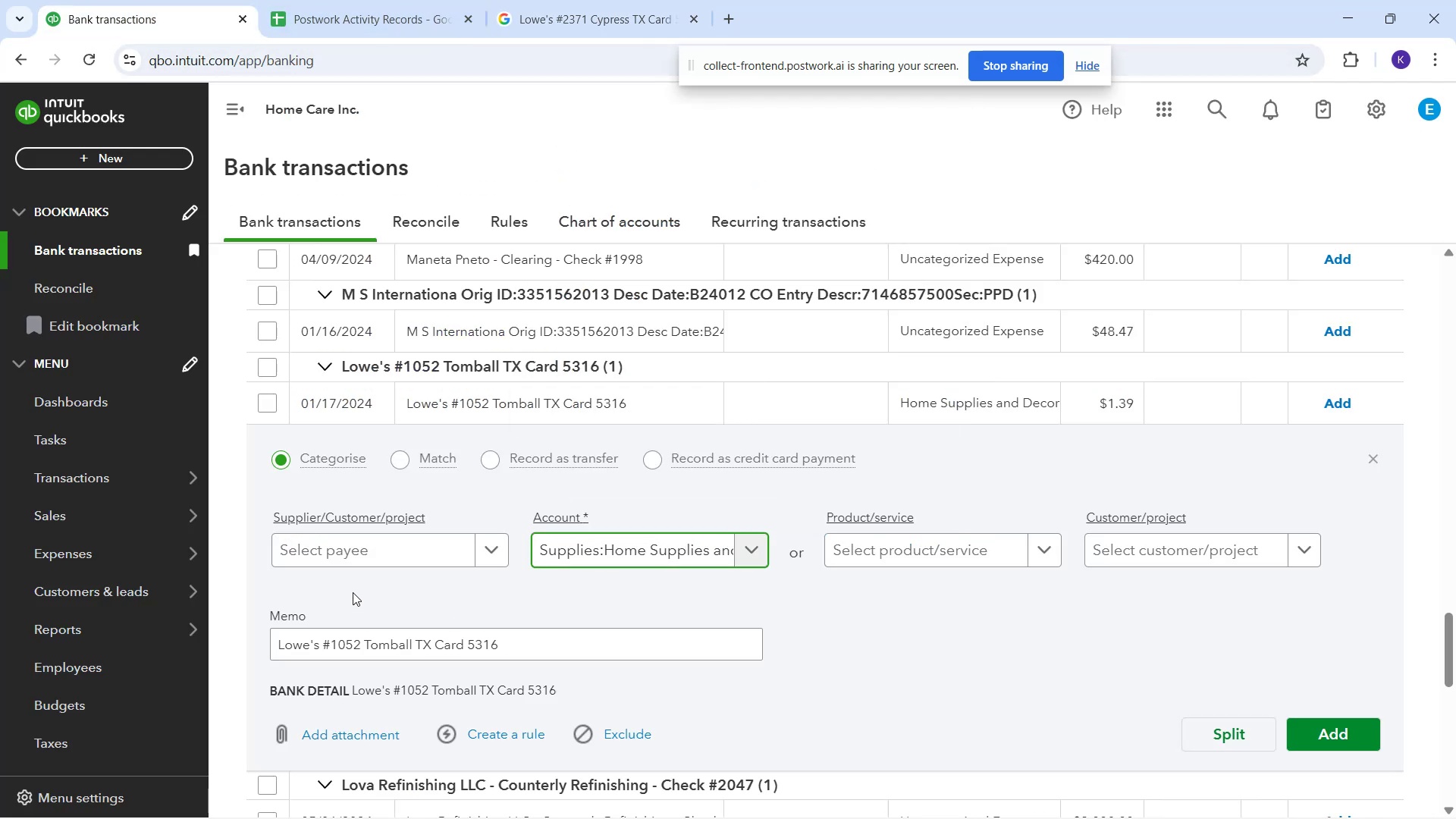 
left_click([356, 583])
 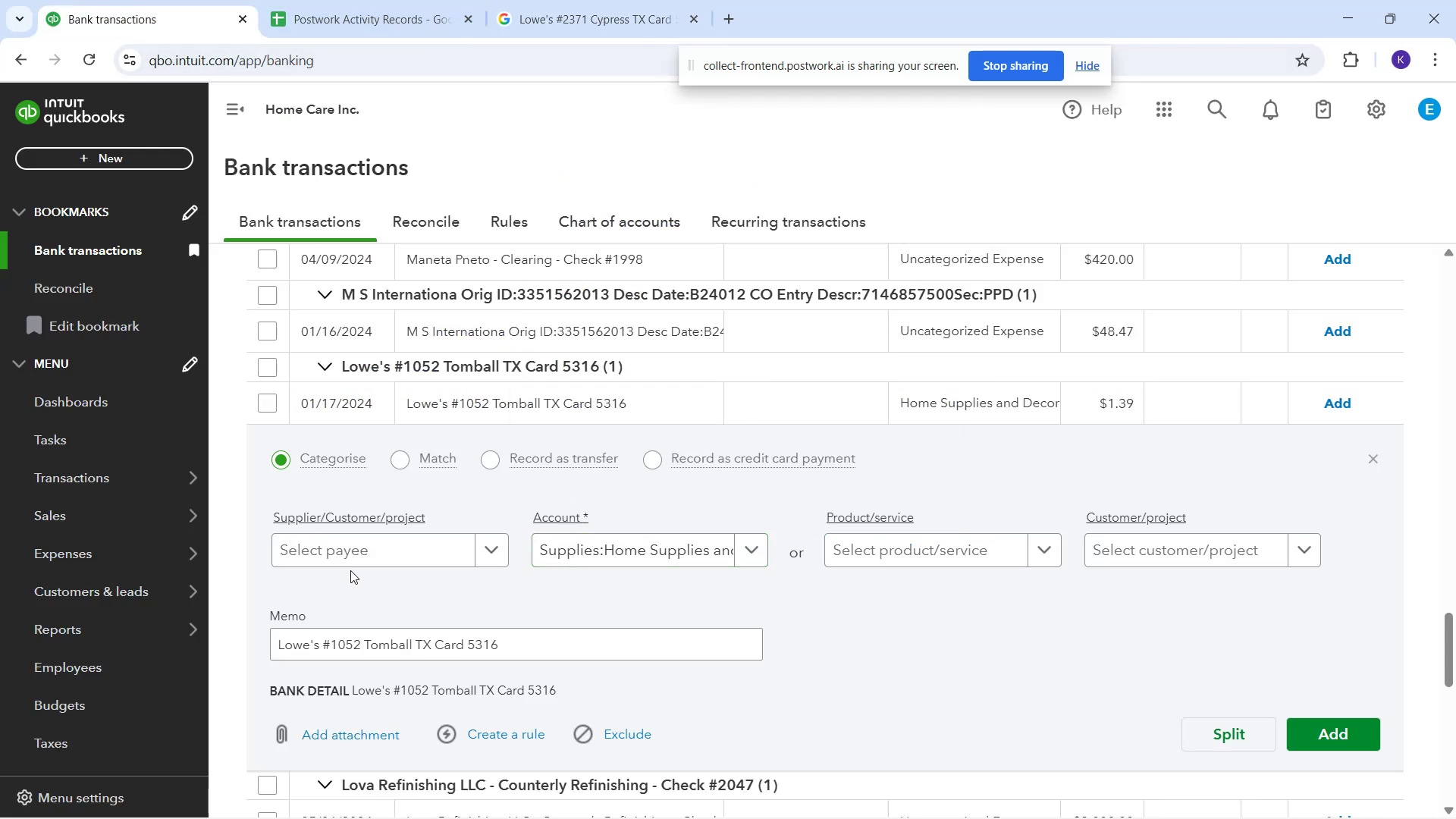 
left_click([348, 561])
 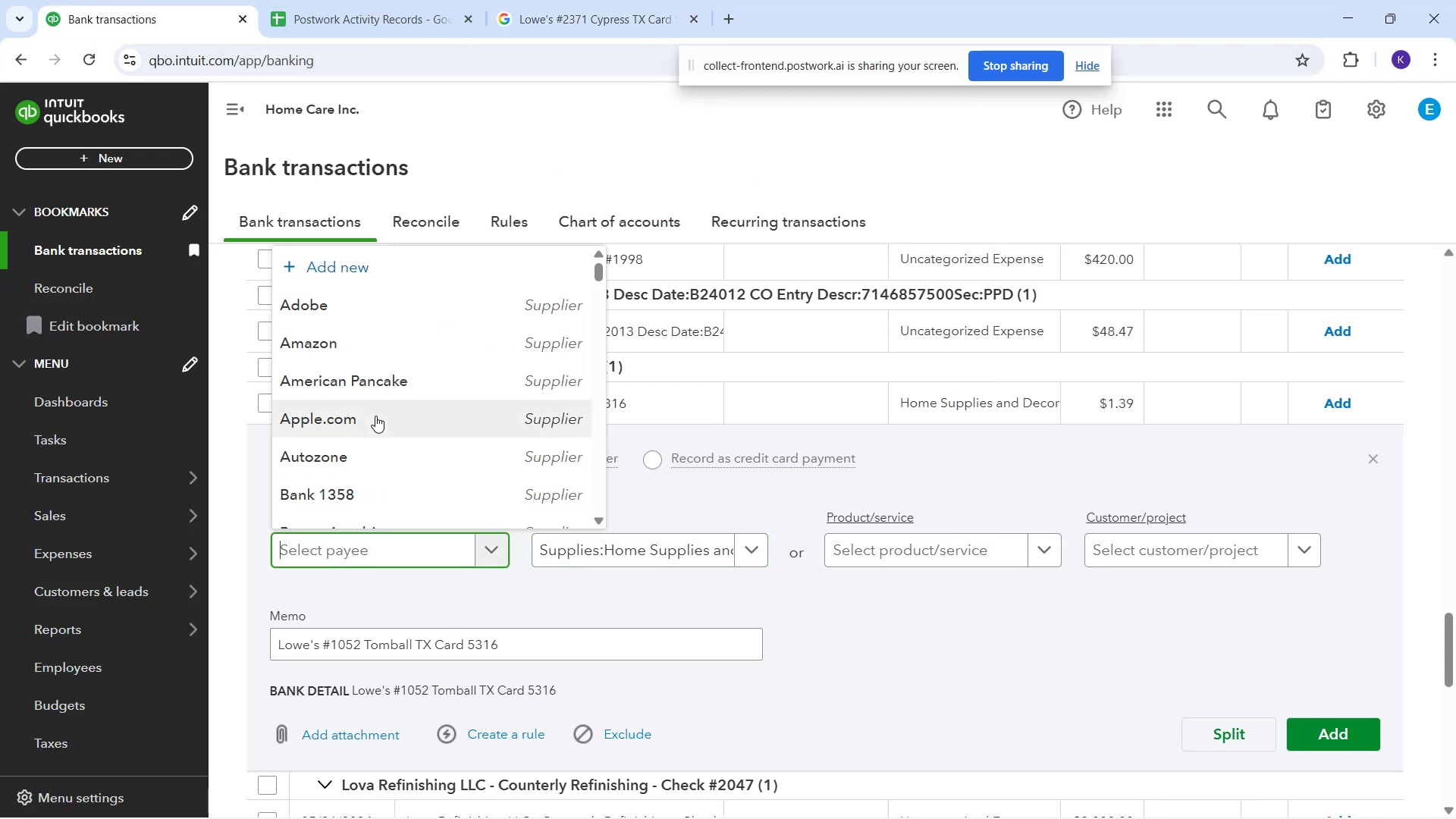 
type(lo)
 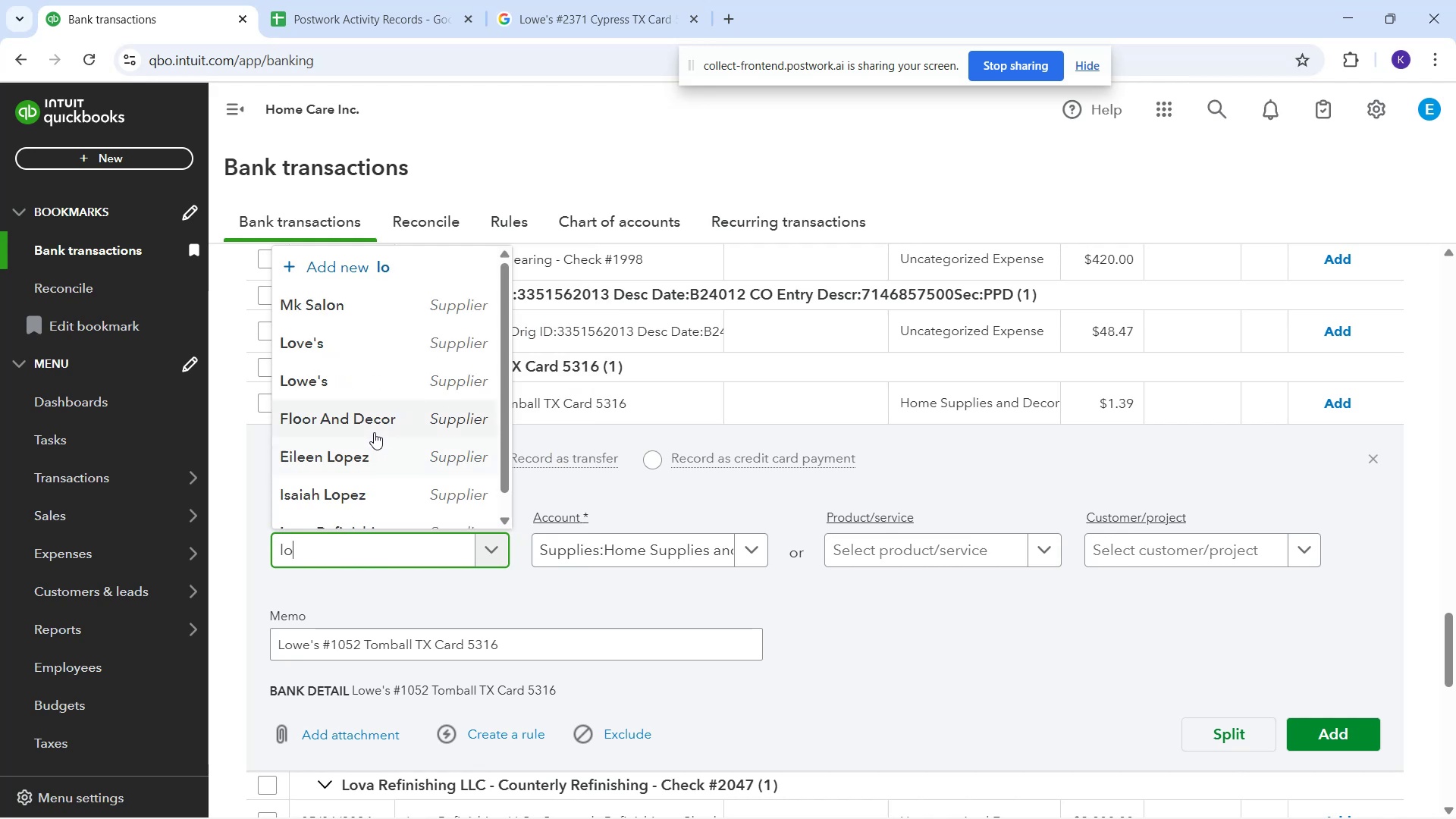 
left_click([344, 370])
 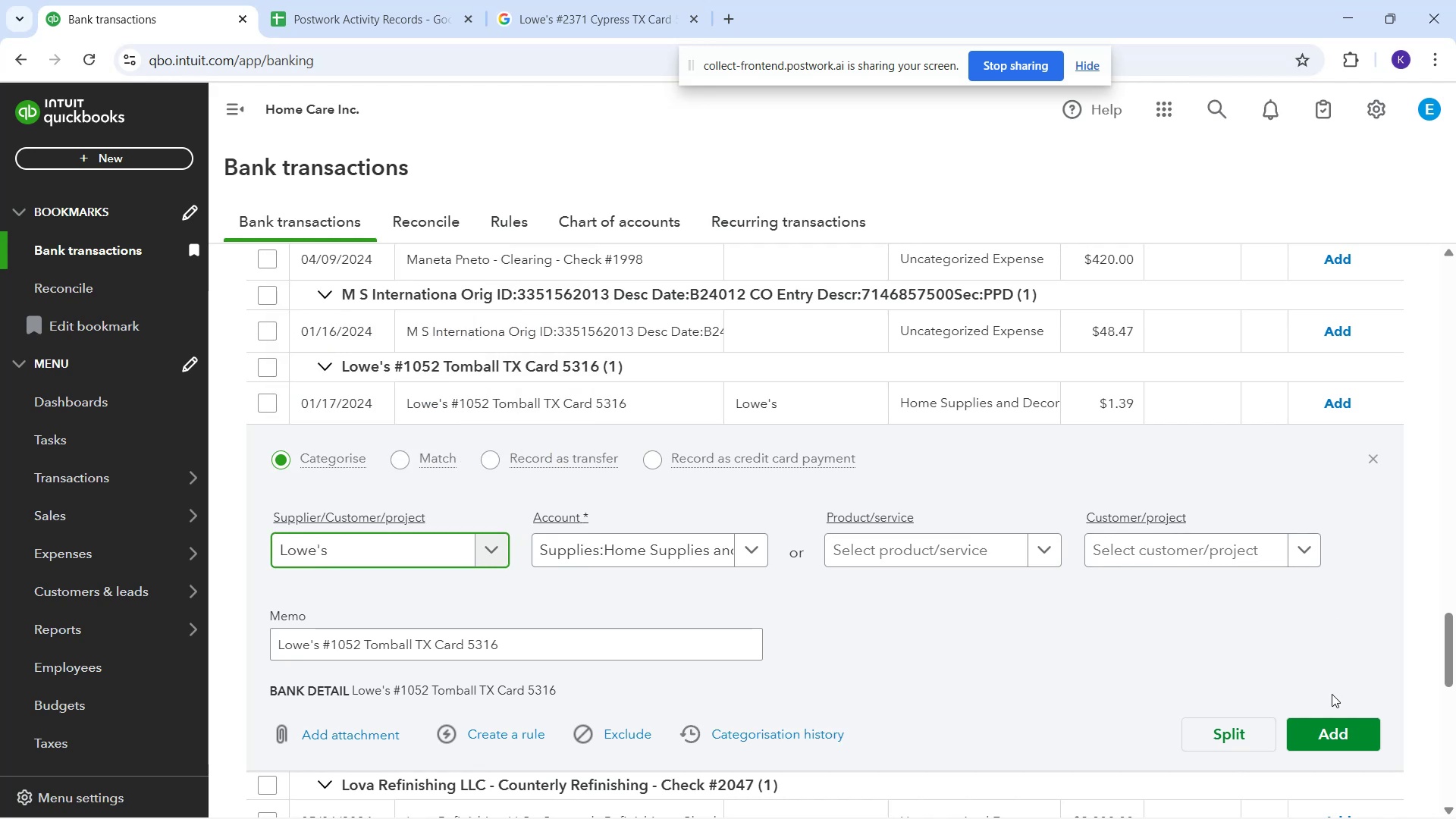 
left_click([1334, 722])
 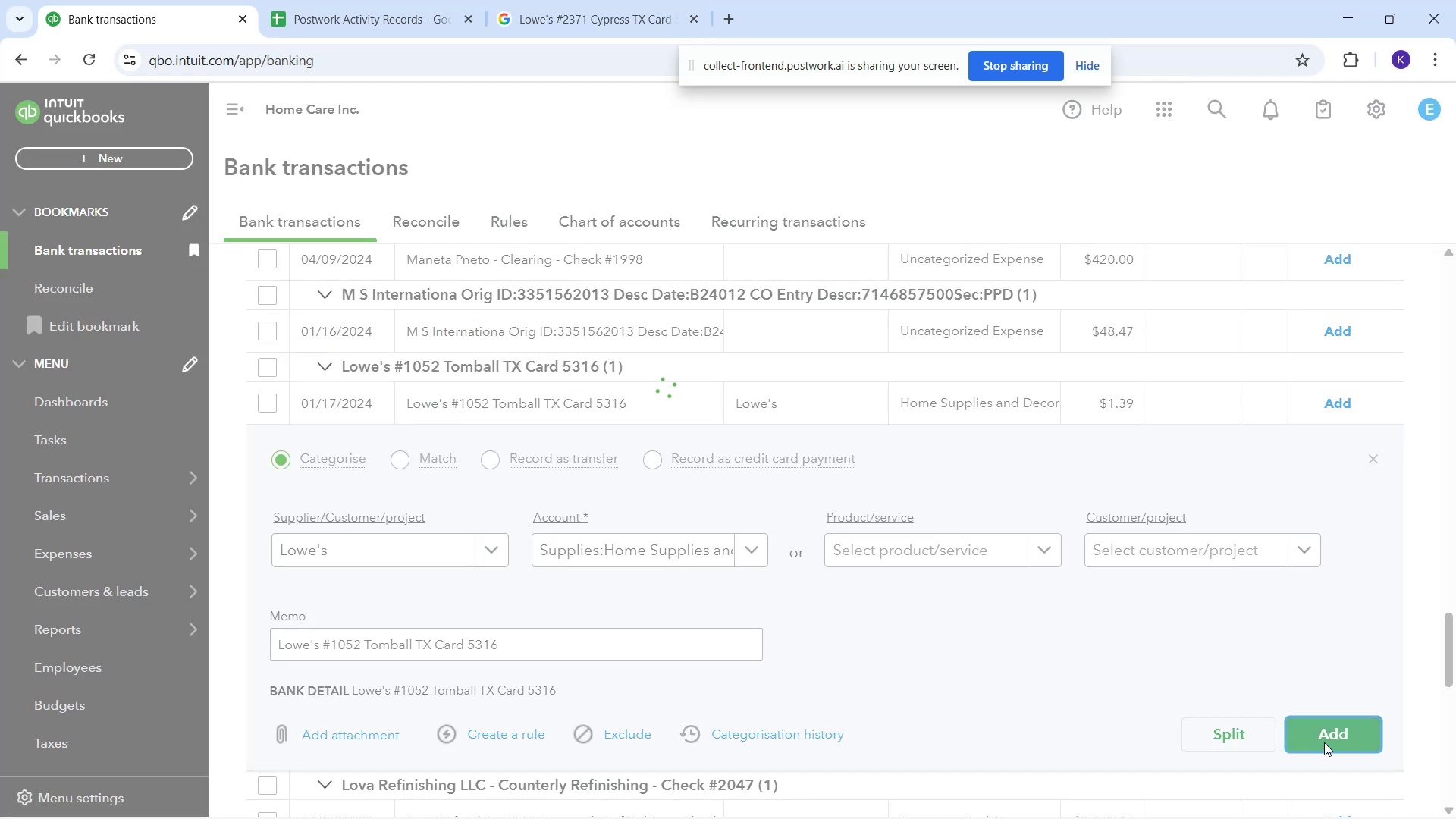 
scroll: coordinate [1294, 732], scroll_direction: down, amount: 1.0
 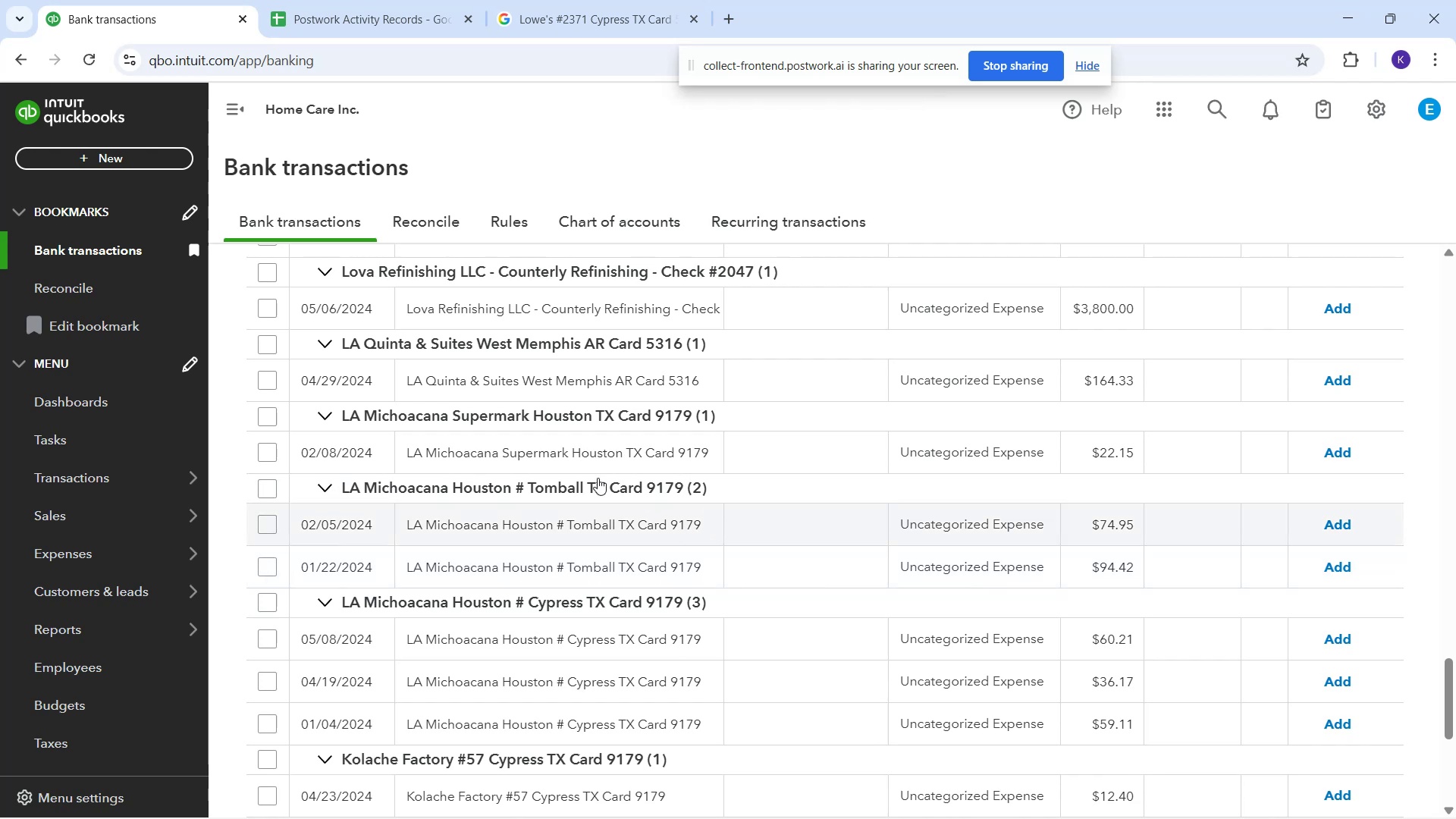 
wait(6.56)
 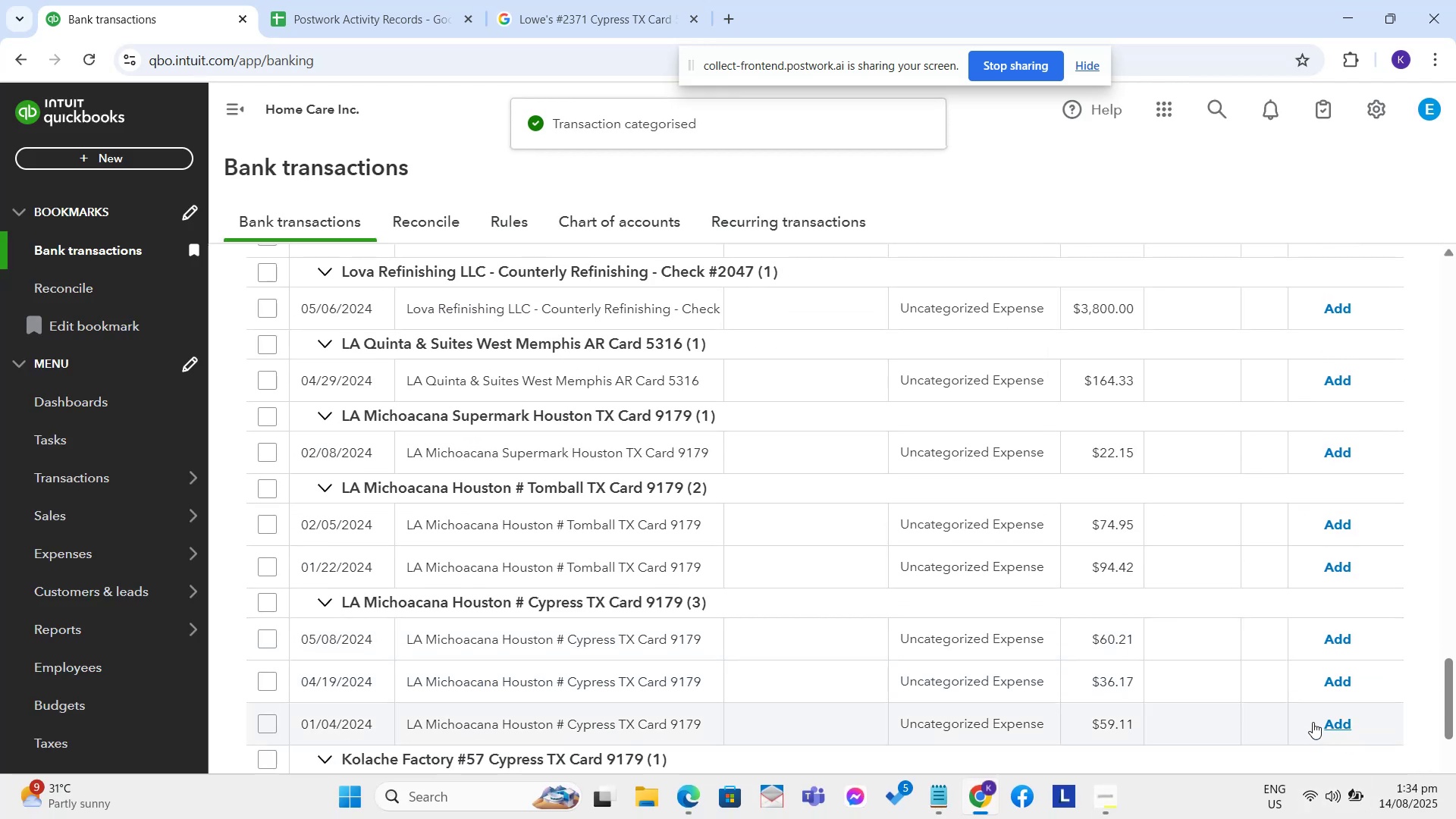 
left_click([542, 452])
 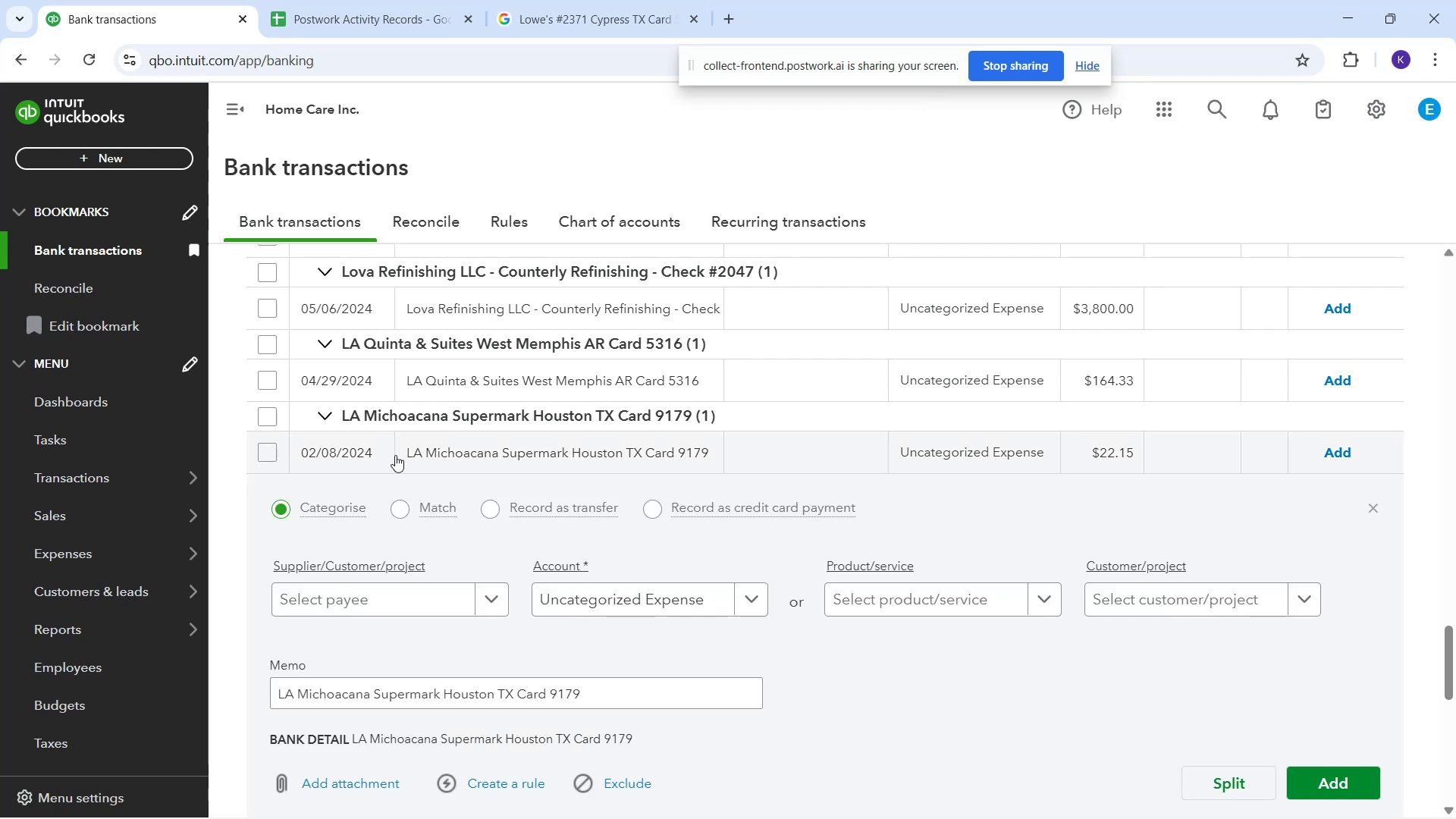 
left_click_drag(start_coordinate=[395, 455], to_coordinate=[735, 446])
 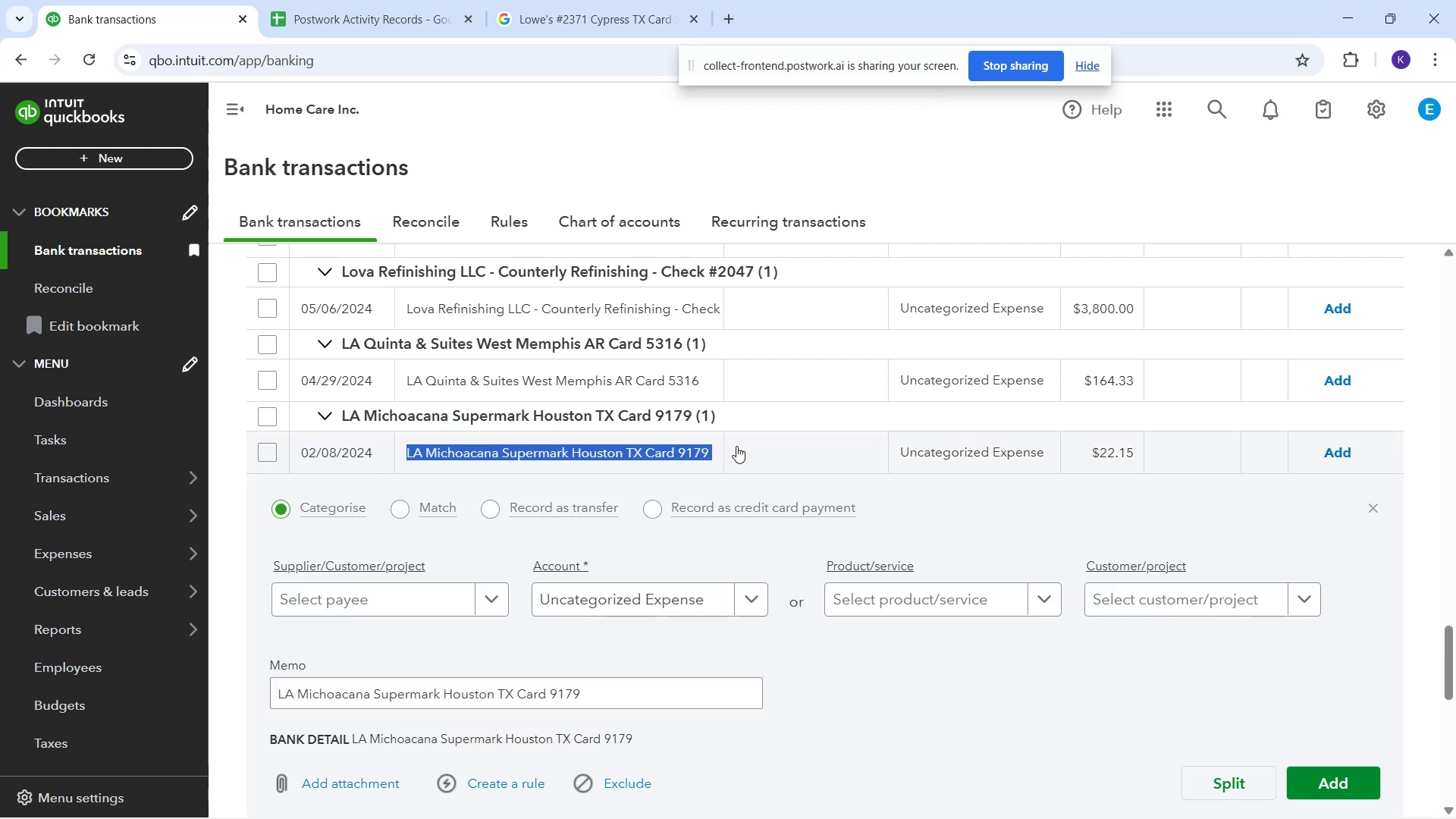 
key(Control+C)
 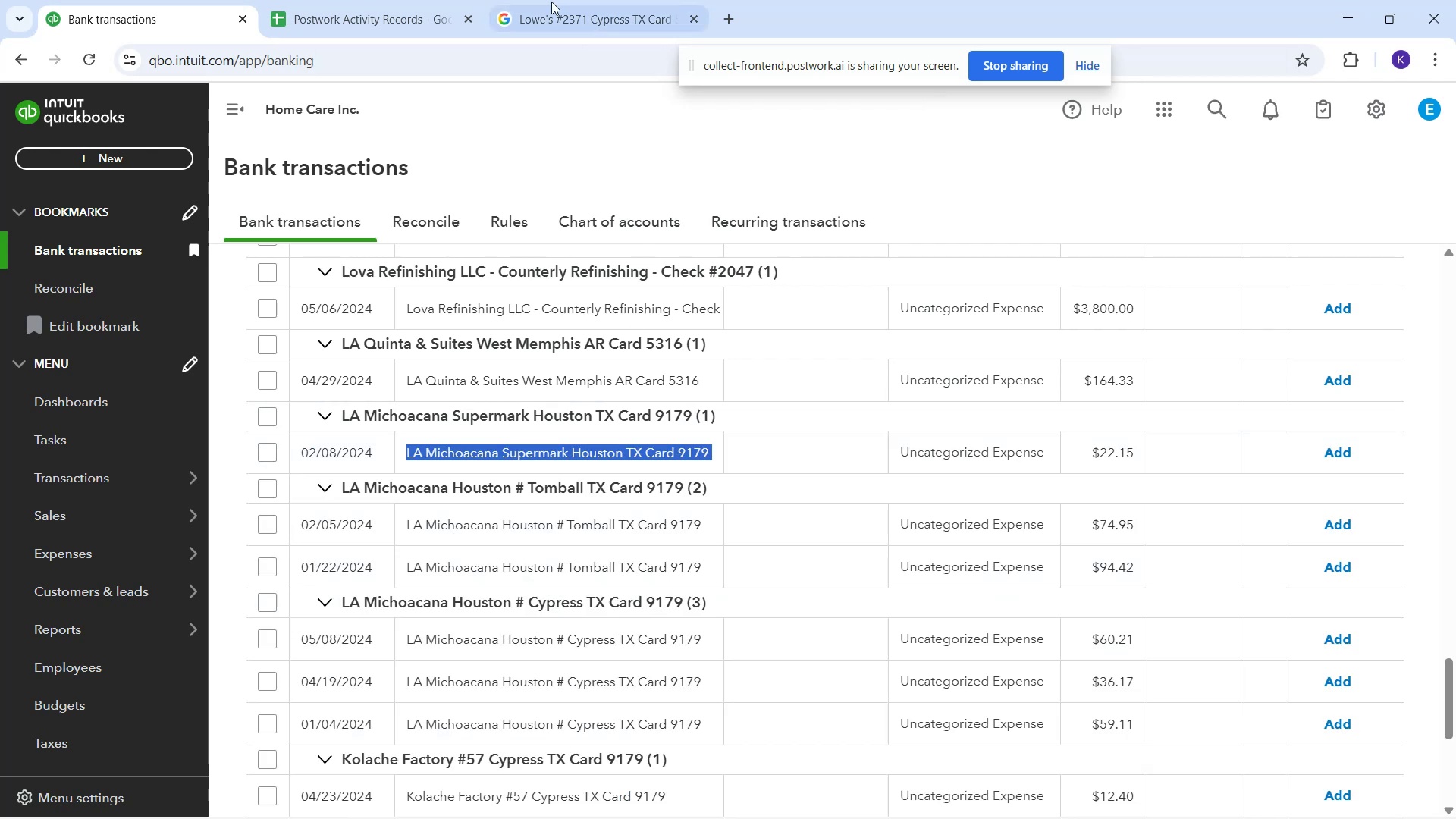 
left_click([551, 1])
 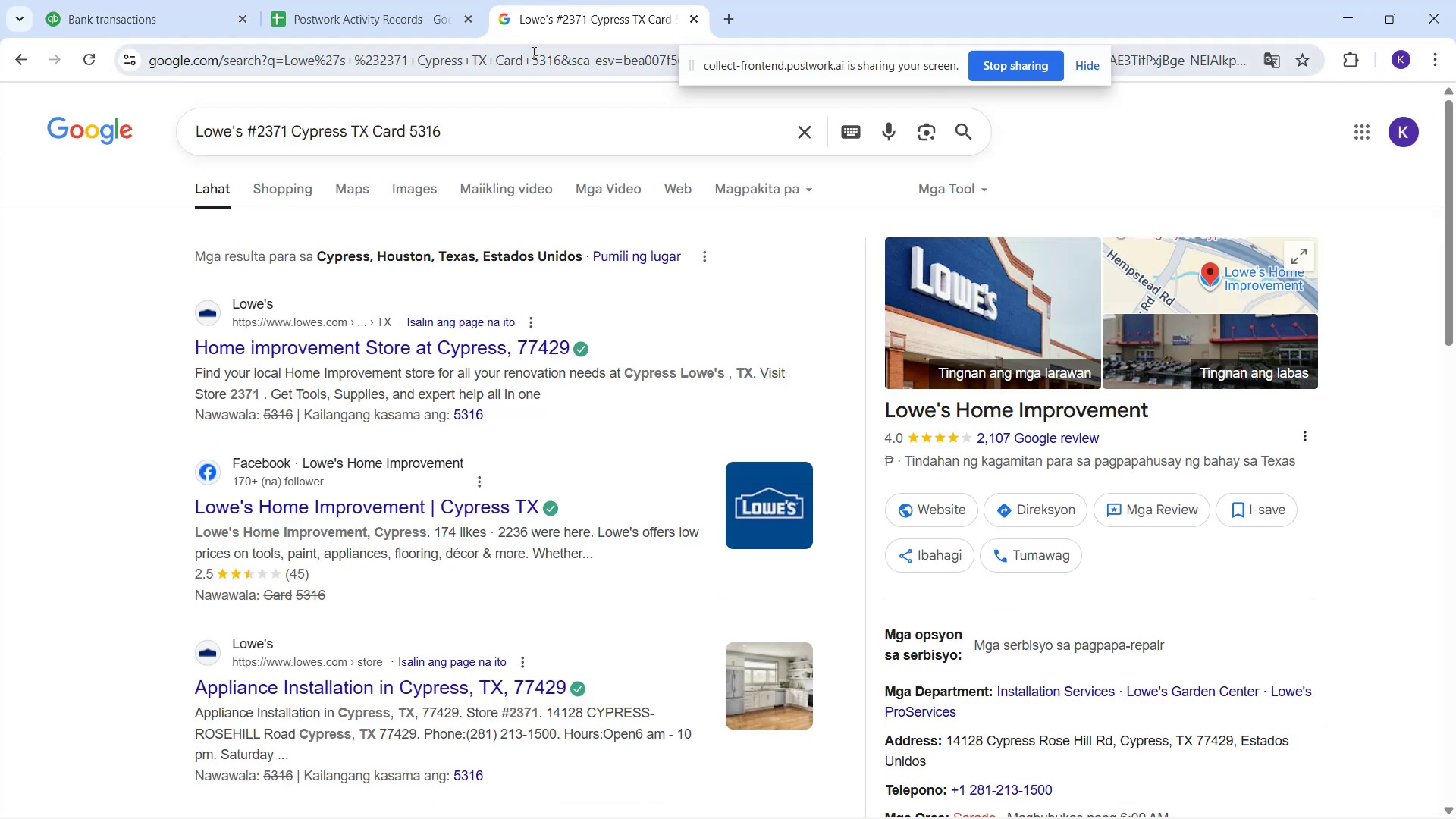 
left_click_drag(start_coordinate=[546, 128], to_coordinate=[60, 152])
 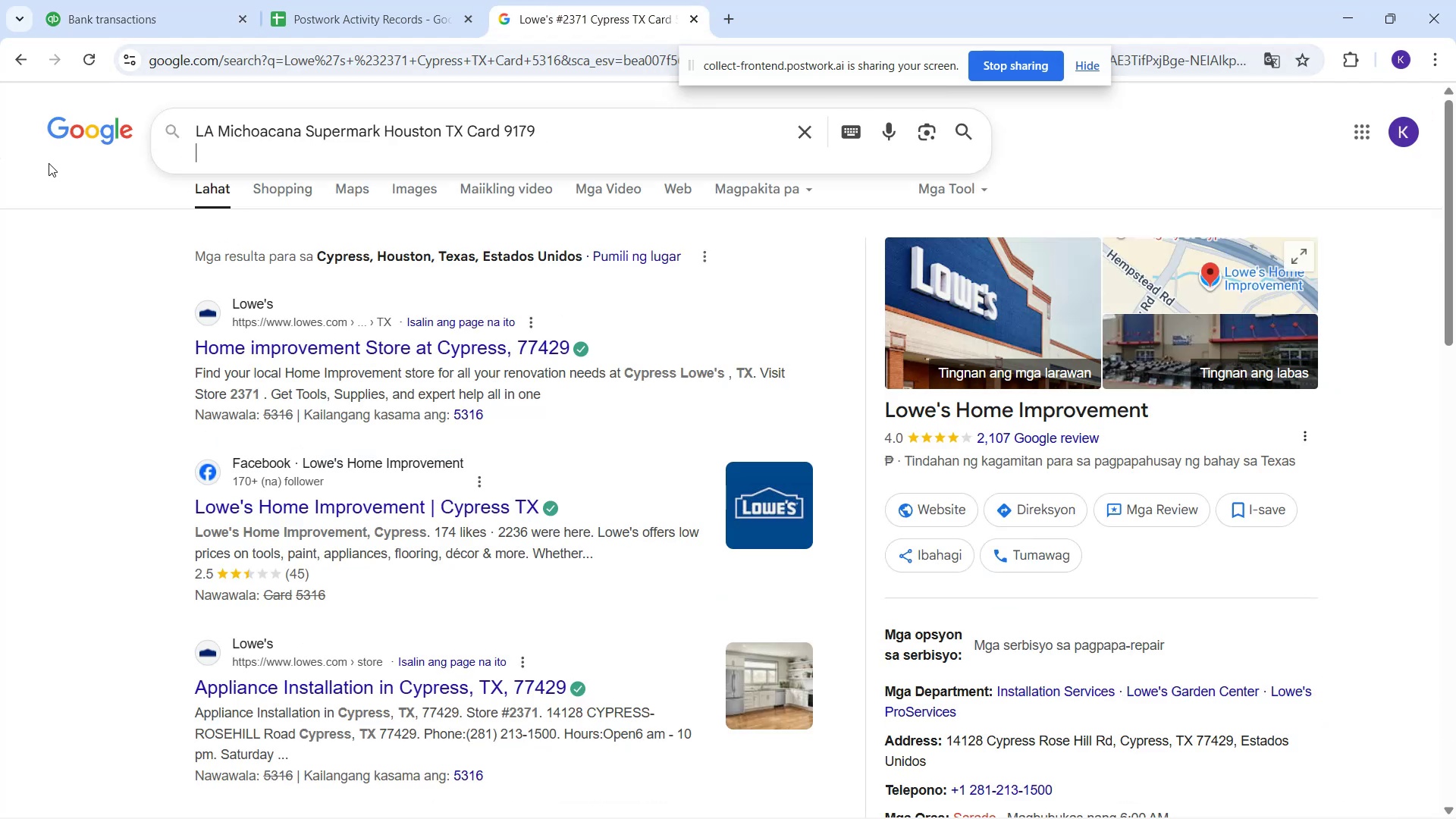 
key(Control+V)
 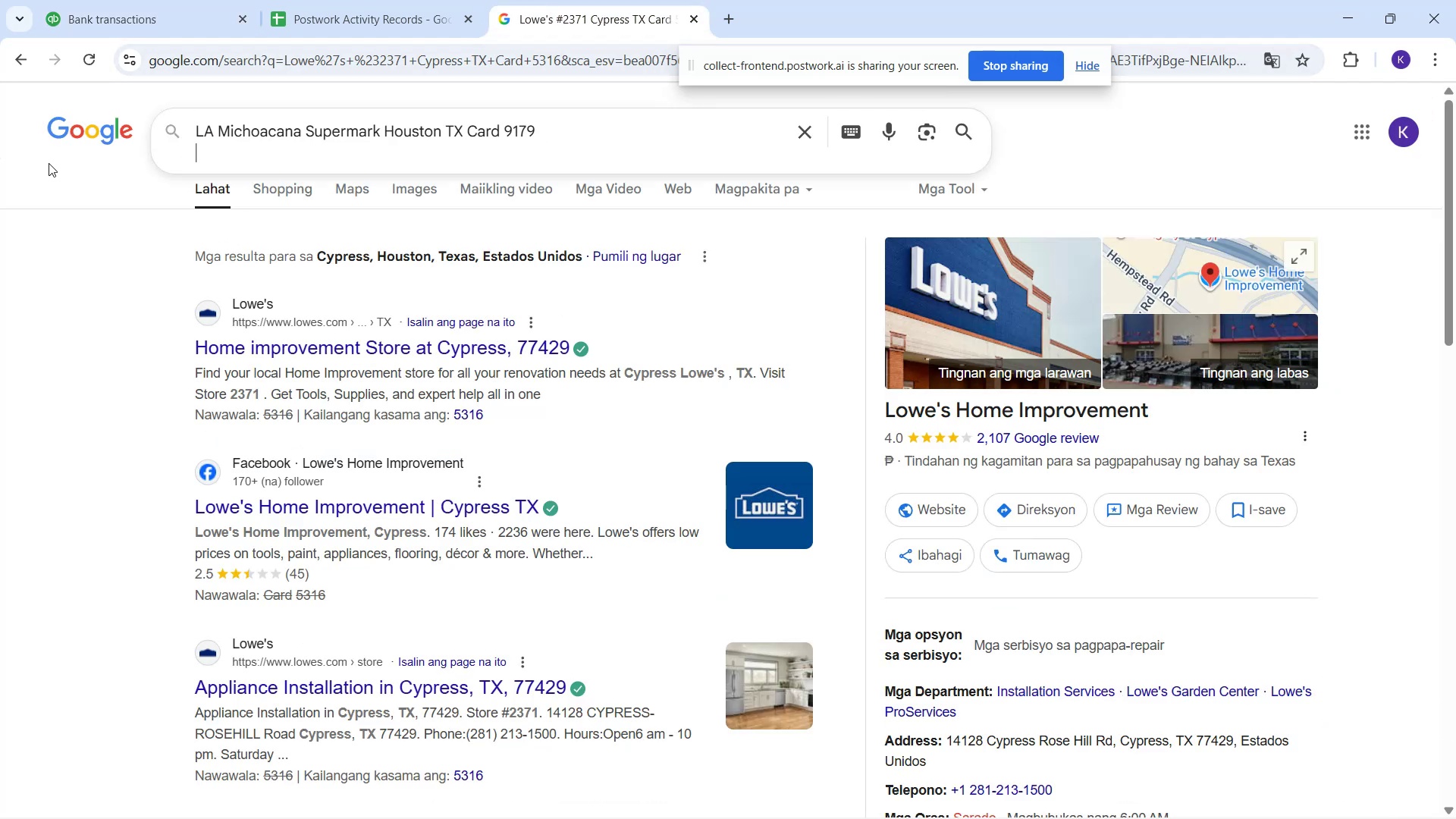 
hold_key(key=Enter, duration=0.61)
 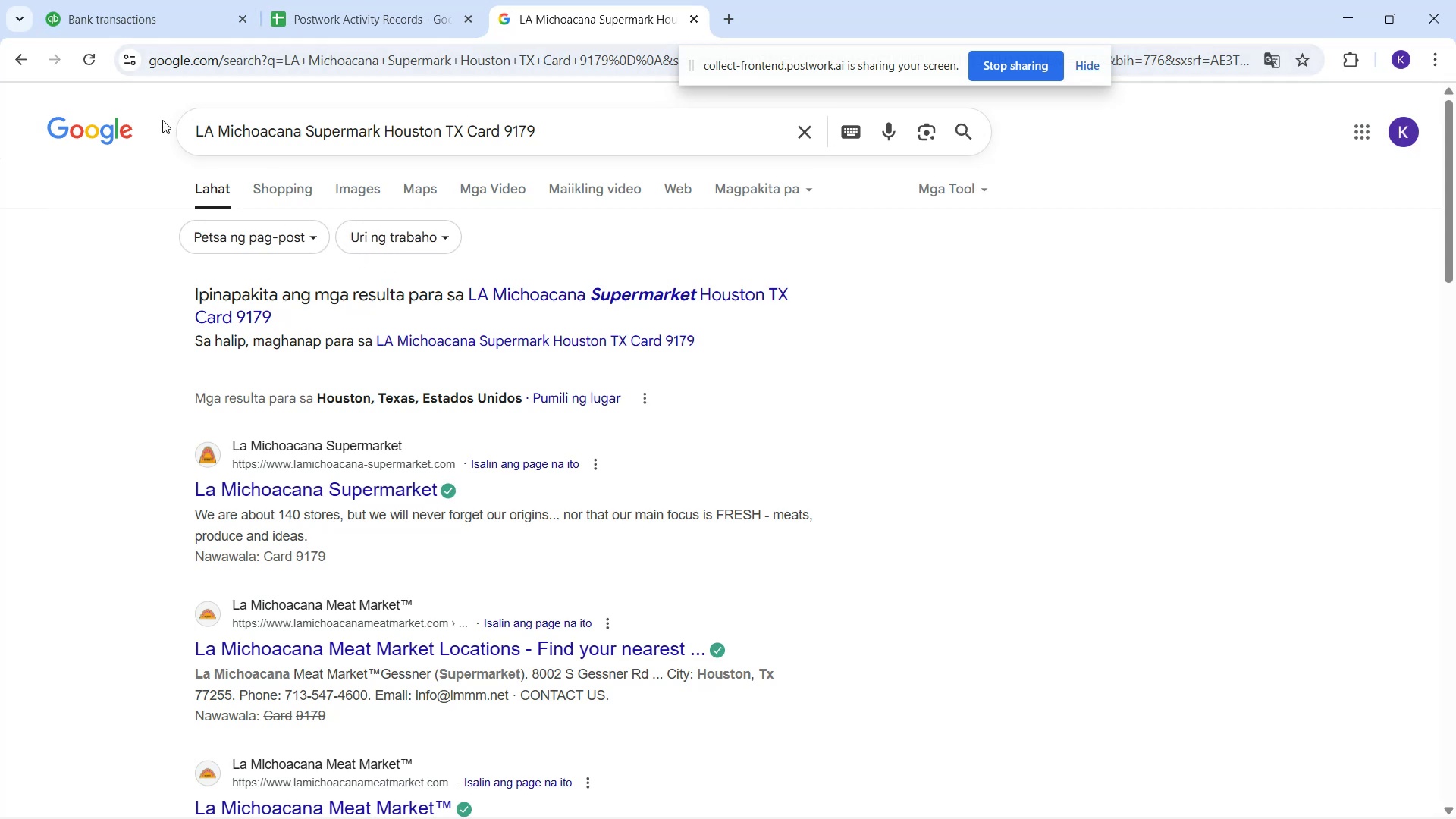 
wait(6.51)
 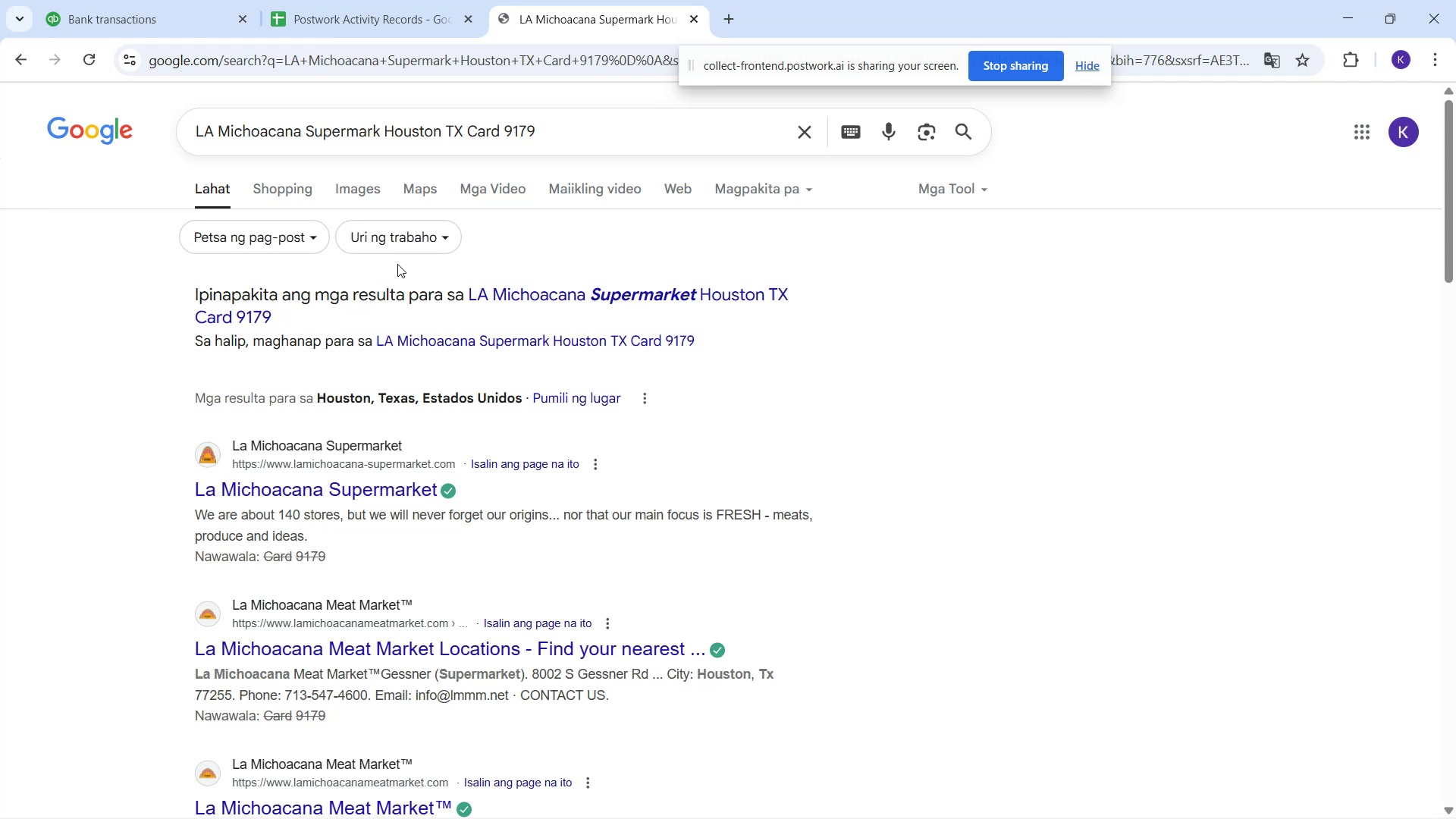 
scroll: coordinate [361, 481], scroll_direction: down, amount: 1.0
 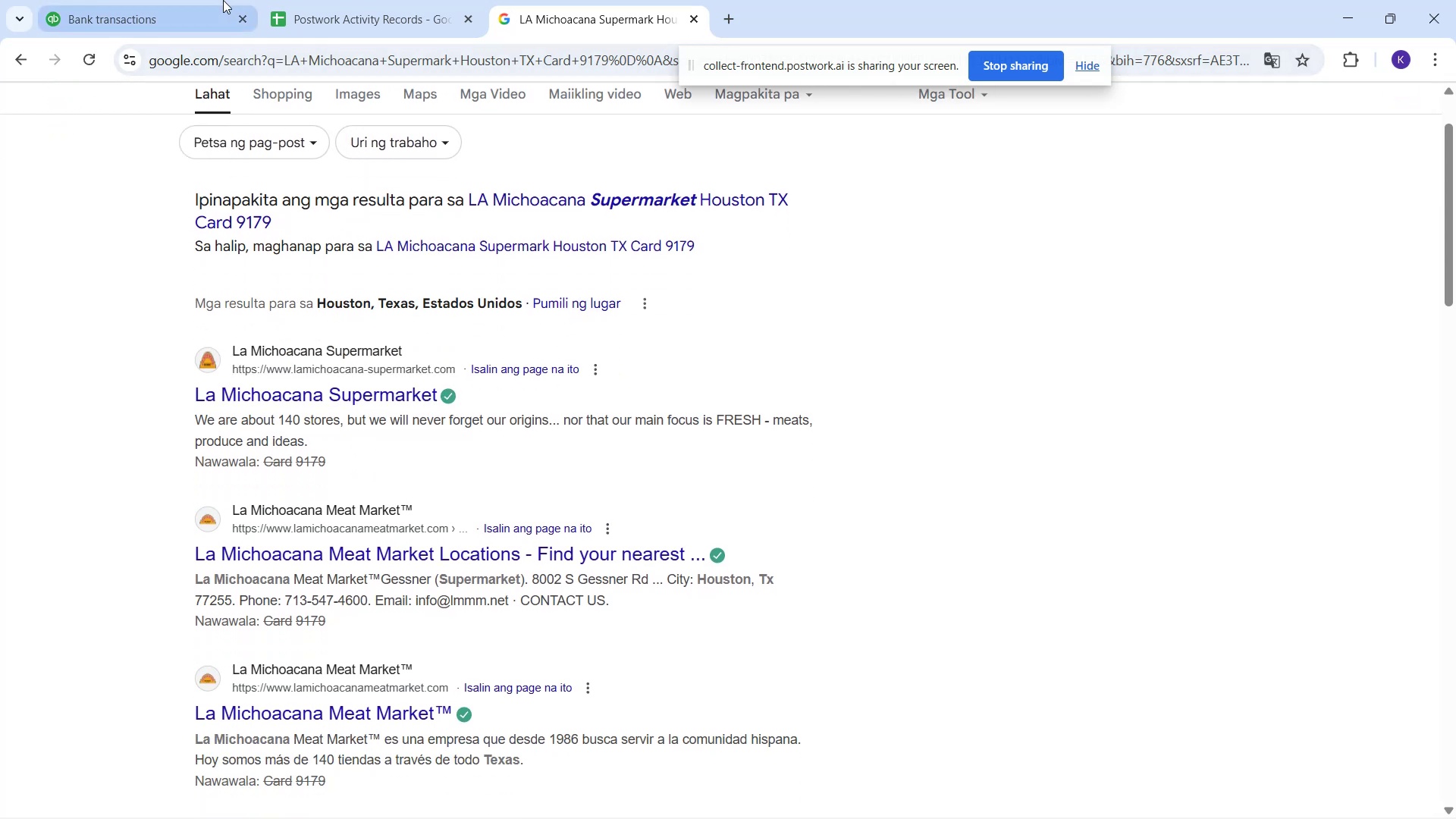 
mouse_move([170, 26])
 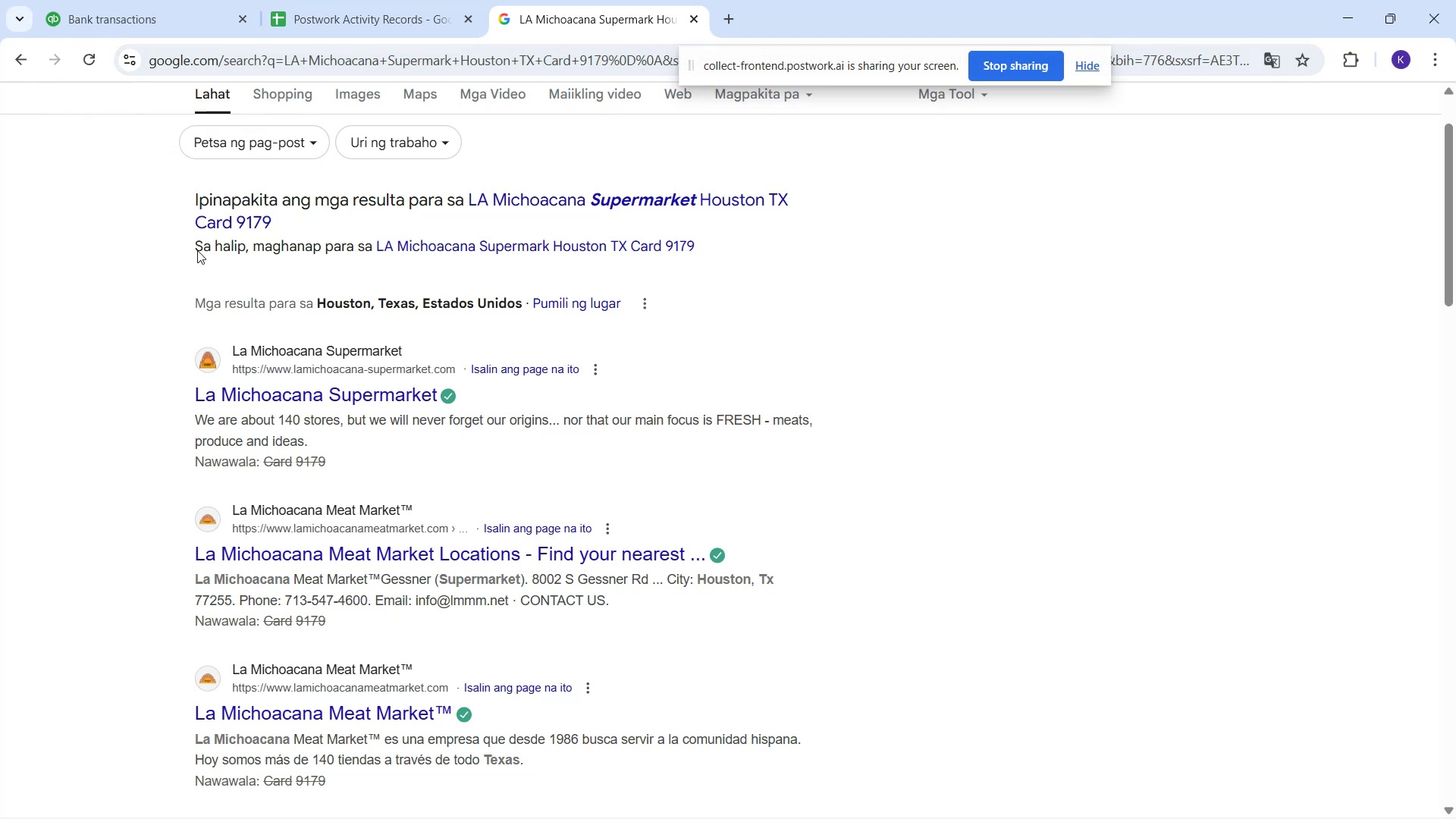 
scroll: coordinate [425, 513], scroll_direction: up, amount: 2.0
 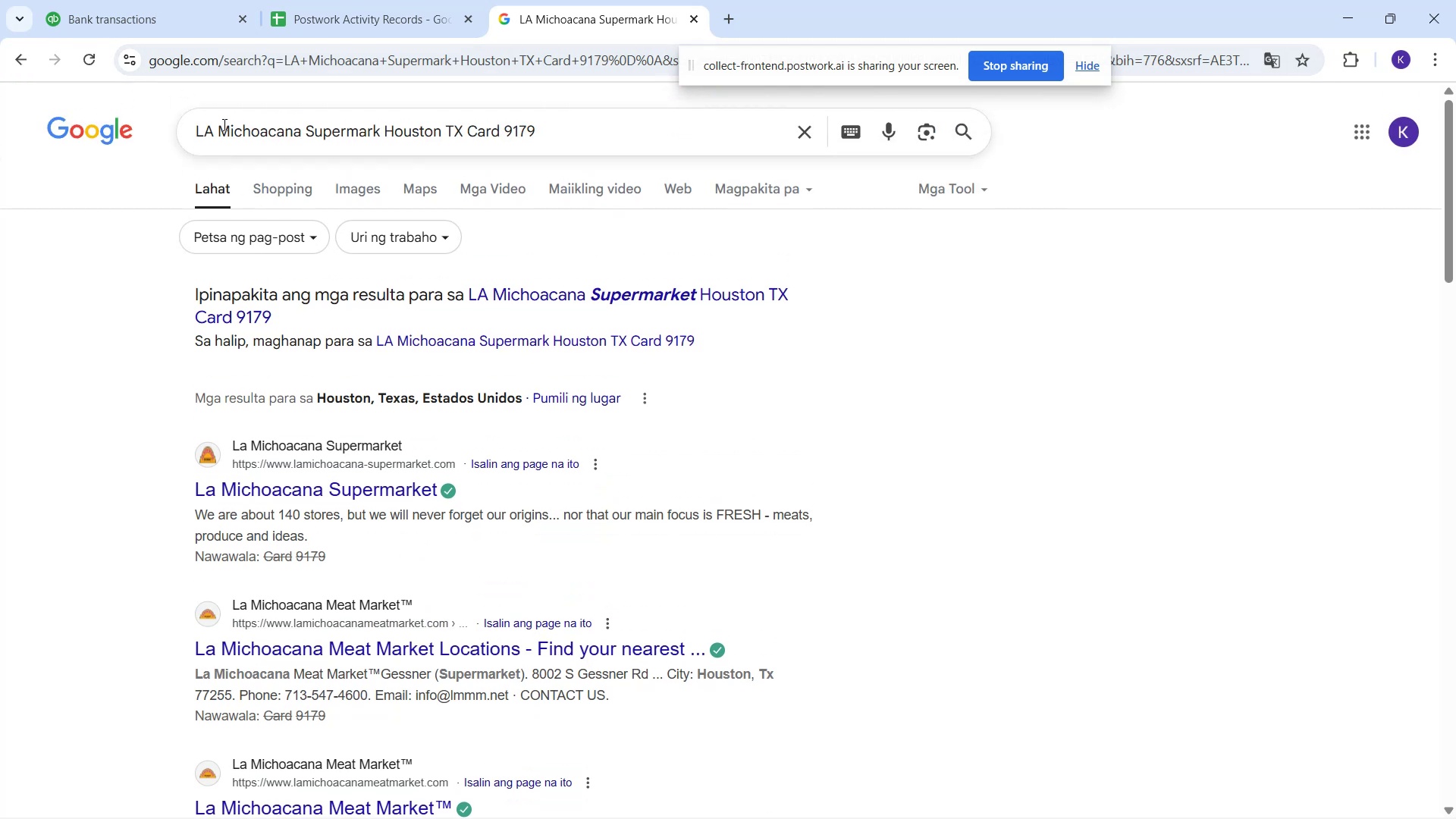 
left_click([181, 23])
 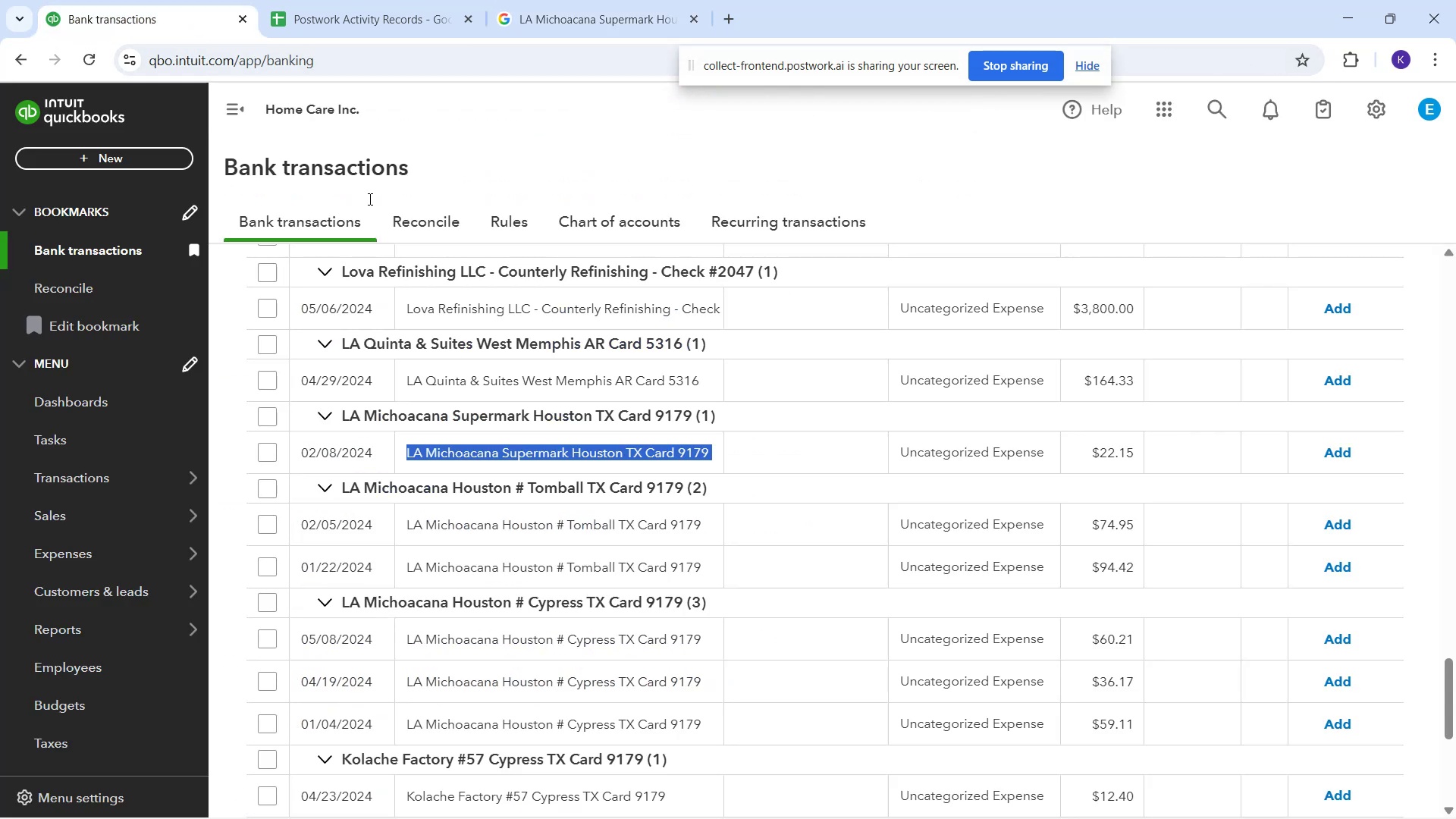 
mouse_move([460, 470])
 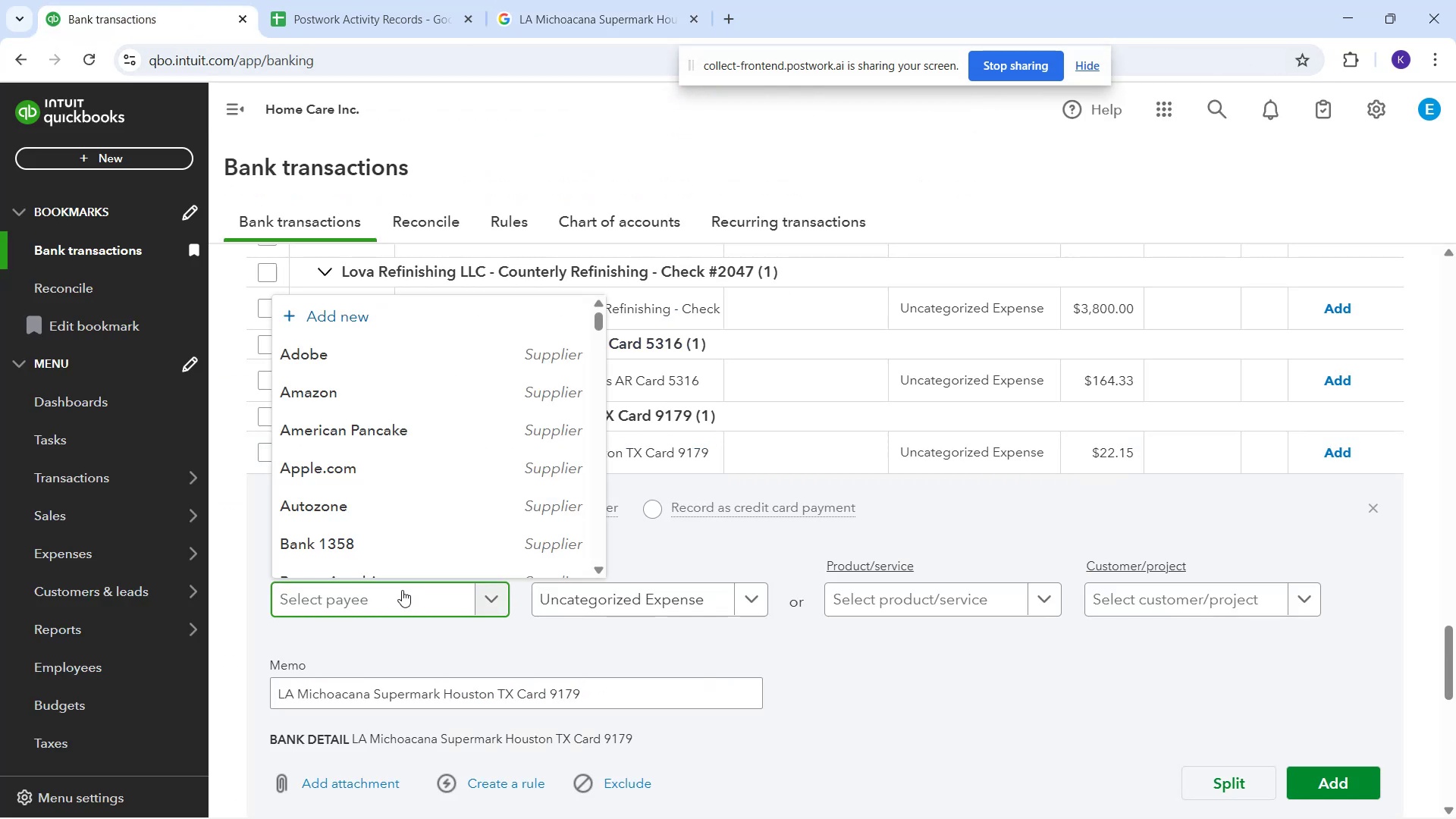 
type(La I=Mi)
key(Backspace)
key(Backspace)
key(Backspace)
key(Backspace)
type(Moc)
key(Backspace)
key(Backspace)
key(Backspace)
key(Backspace)
key(Backspace)
key(Backspace)
key(Backspace)
type(Mich)
 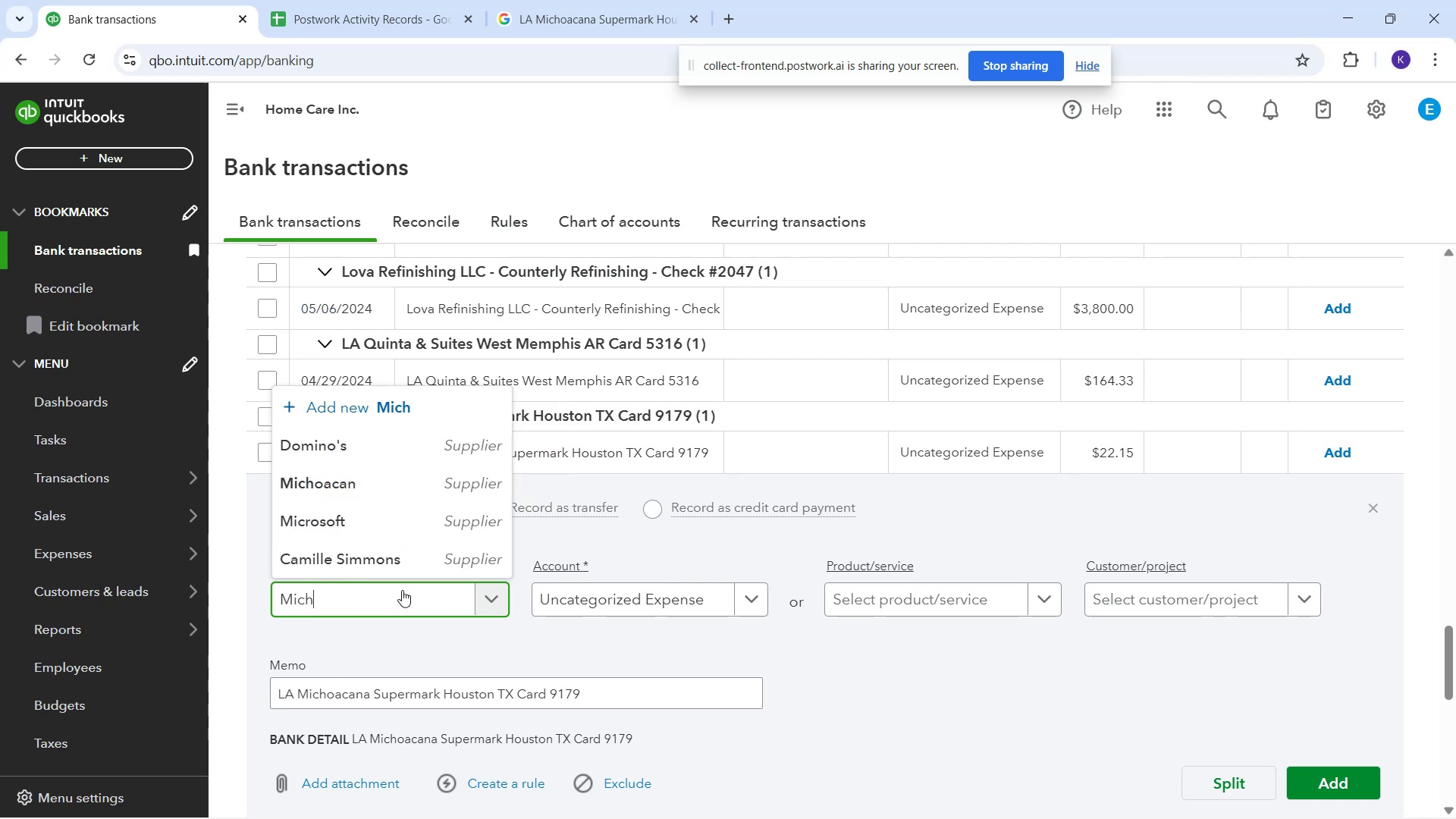 
wait(6.46)
 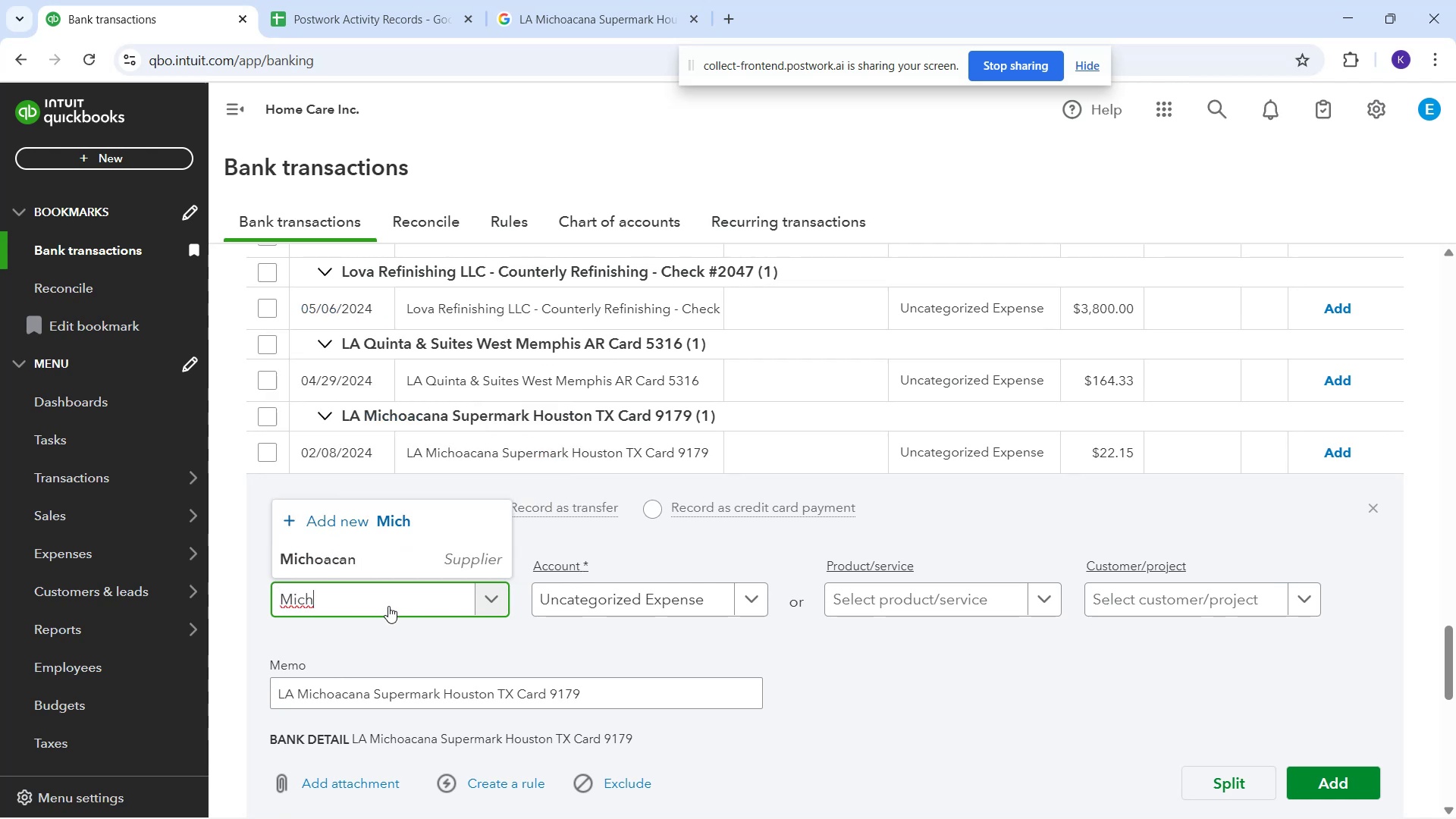 
type(ao)
key(Backspace)
key(Backspace)
key(Backspace)
key(Backspace)
key(Backspace)
key(Backspace)
type(LA )
key(Backspace)
key(Backspace)
type(a Moc)
key(Backspace)
key(Backspace)
type(ichoacana)
 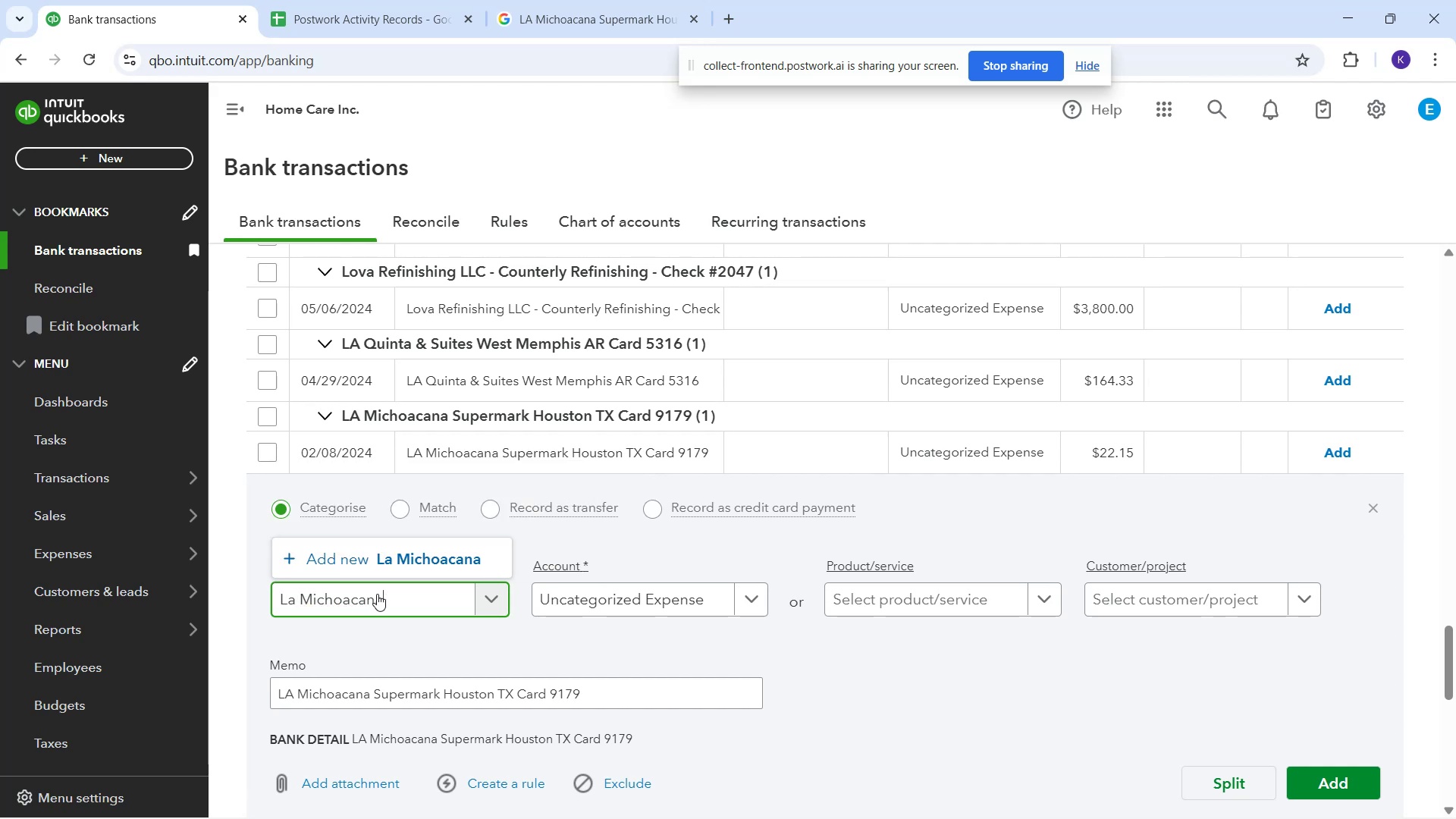 
wait(6.49)
 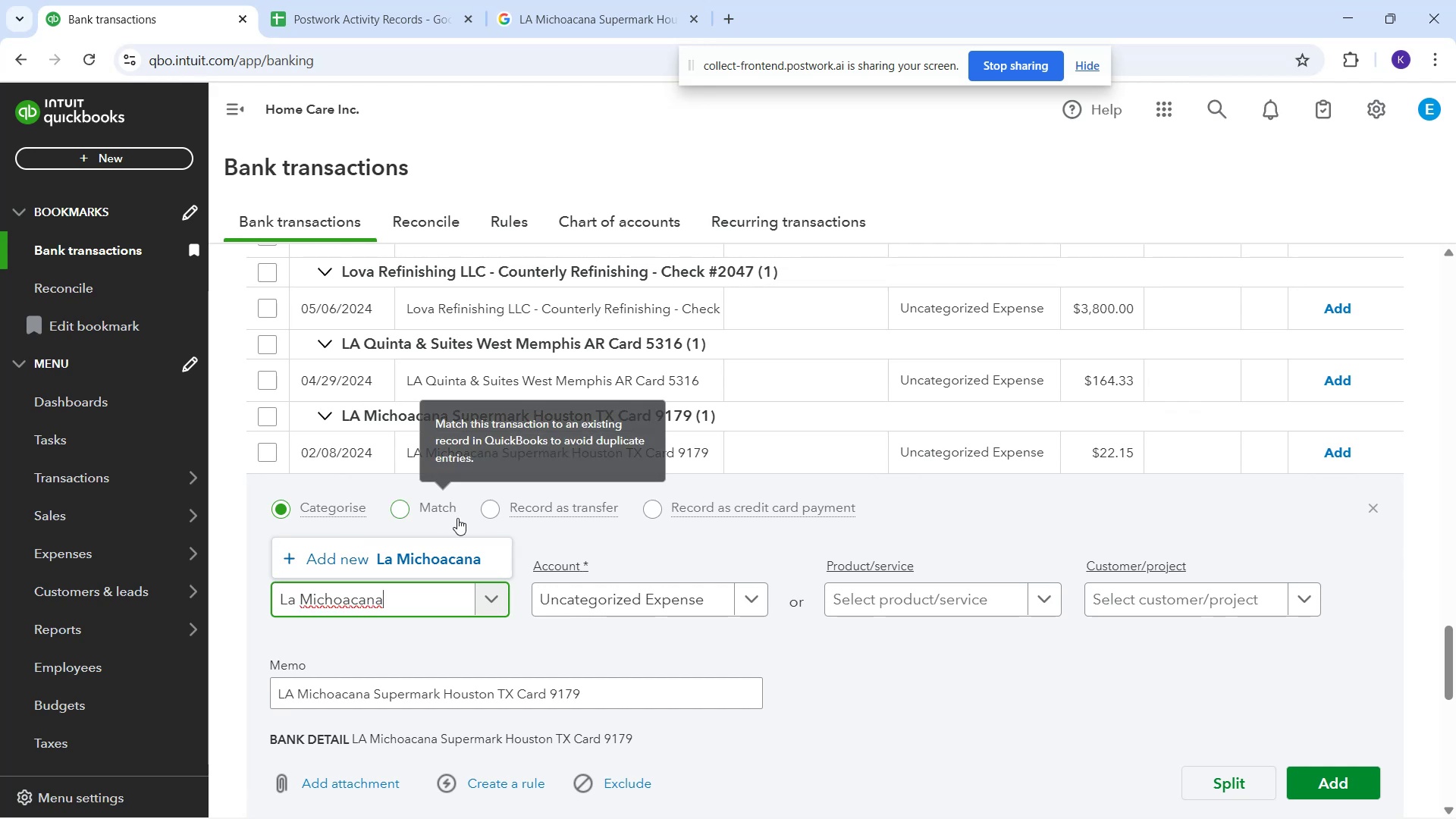 
left_click([709, 597])
 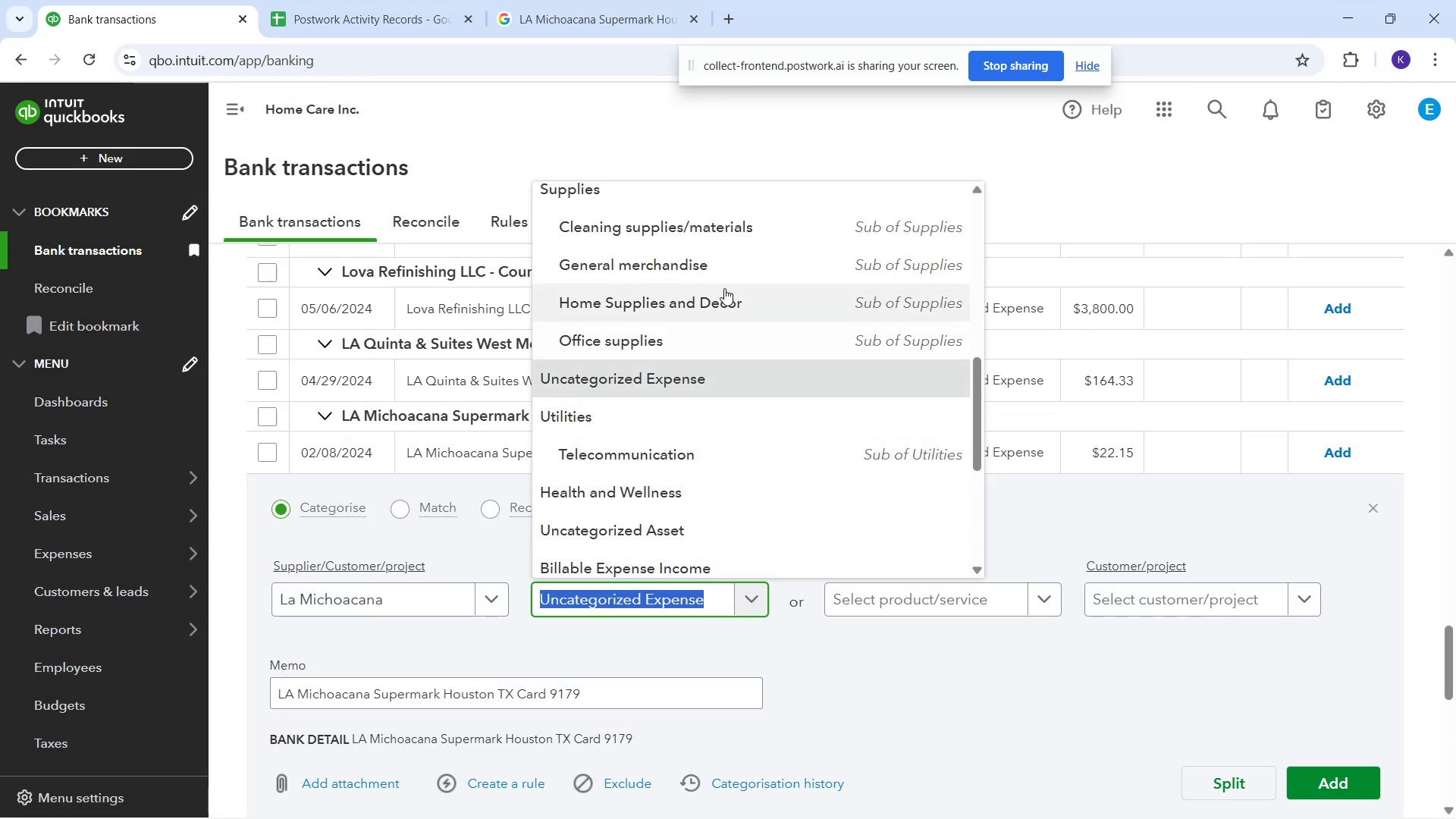 
left_click([723, 275])
 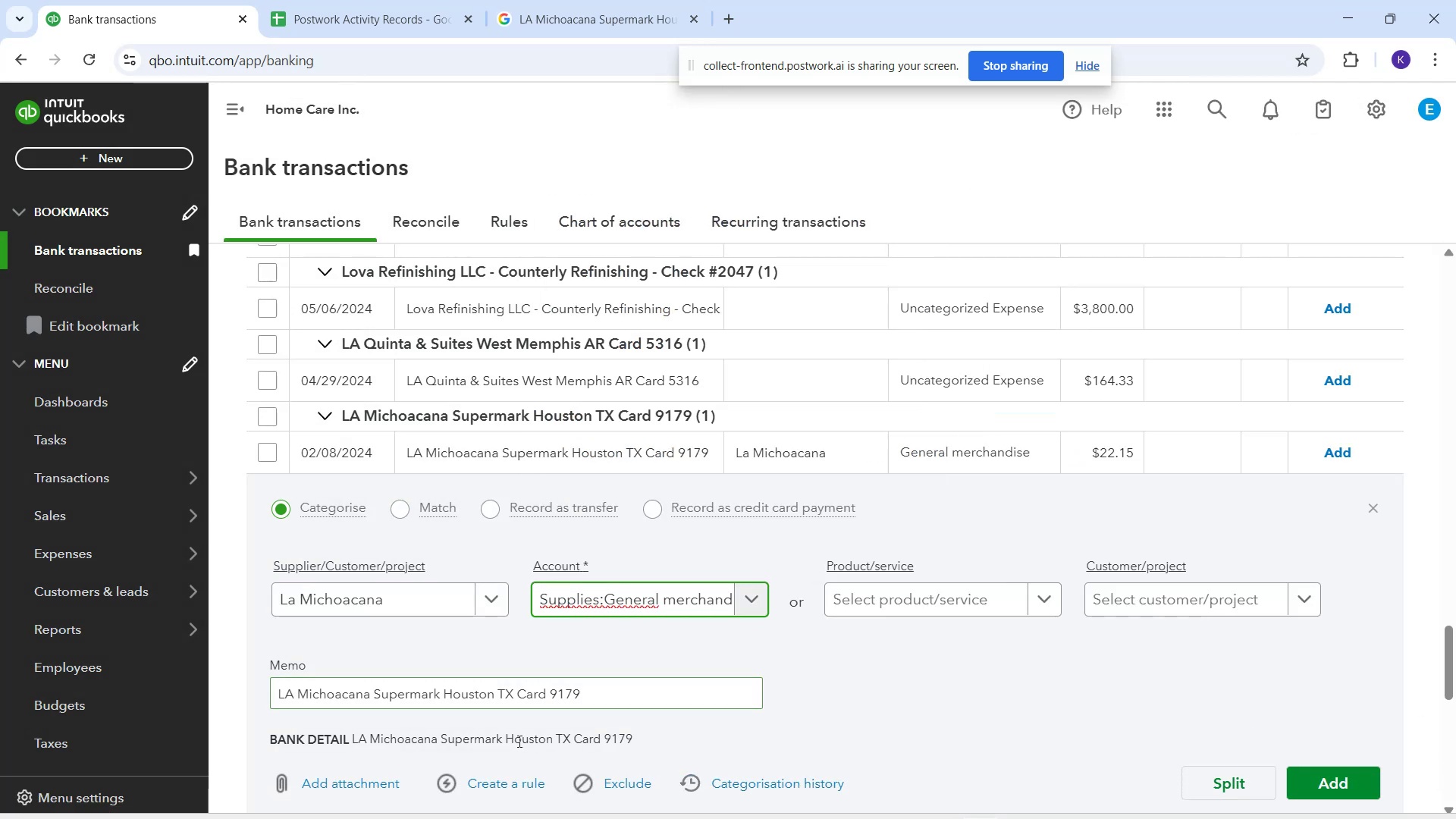 
left_click([507, 783])
 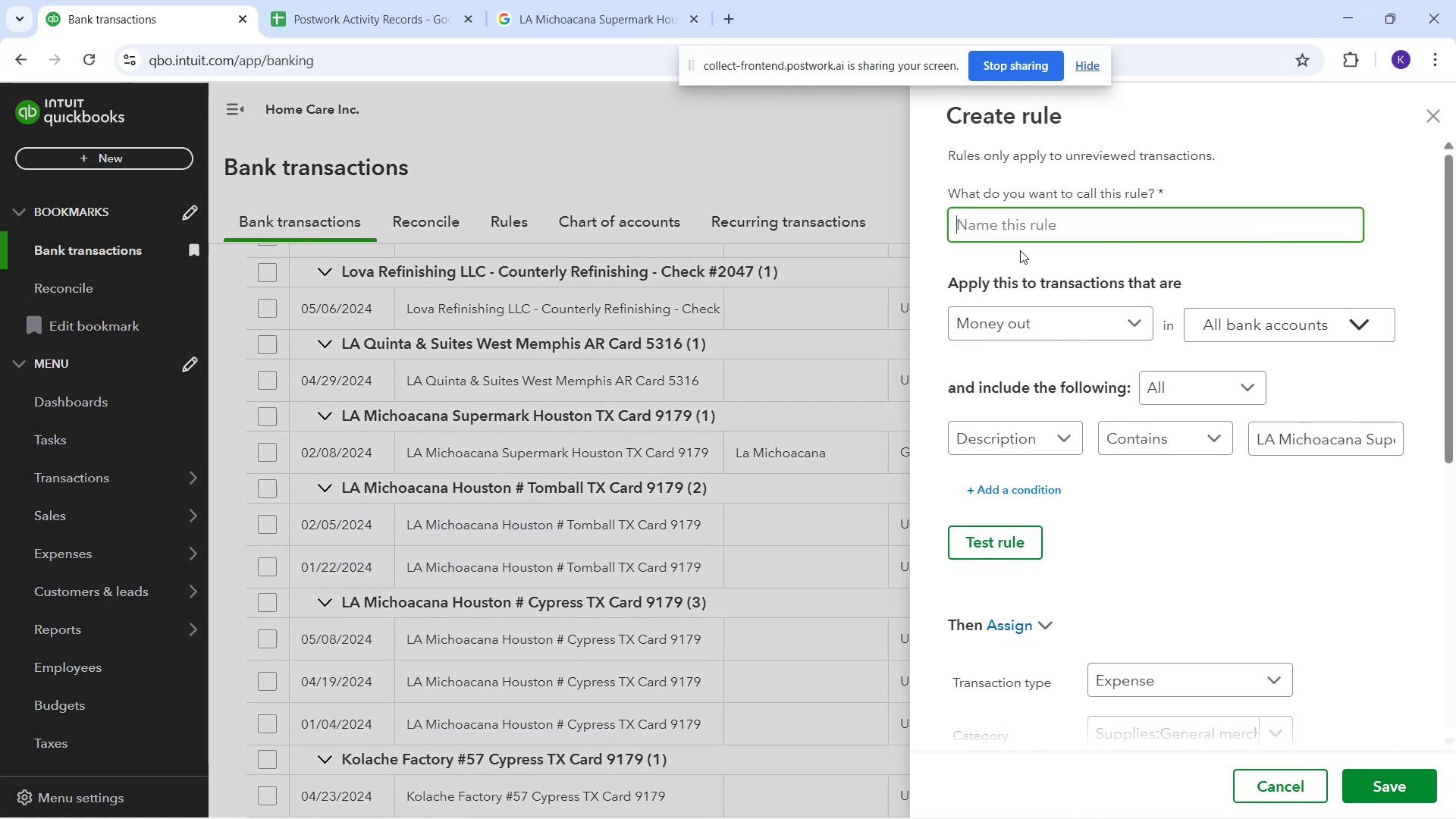 
type(La Michoacana)
 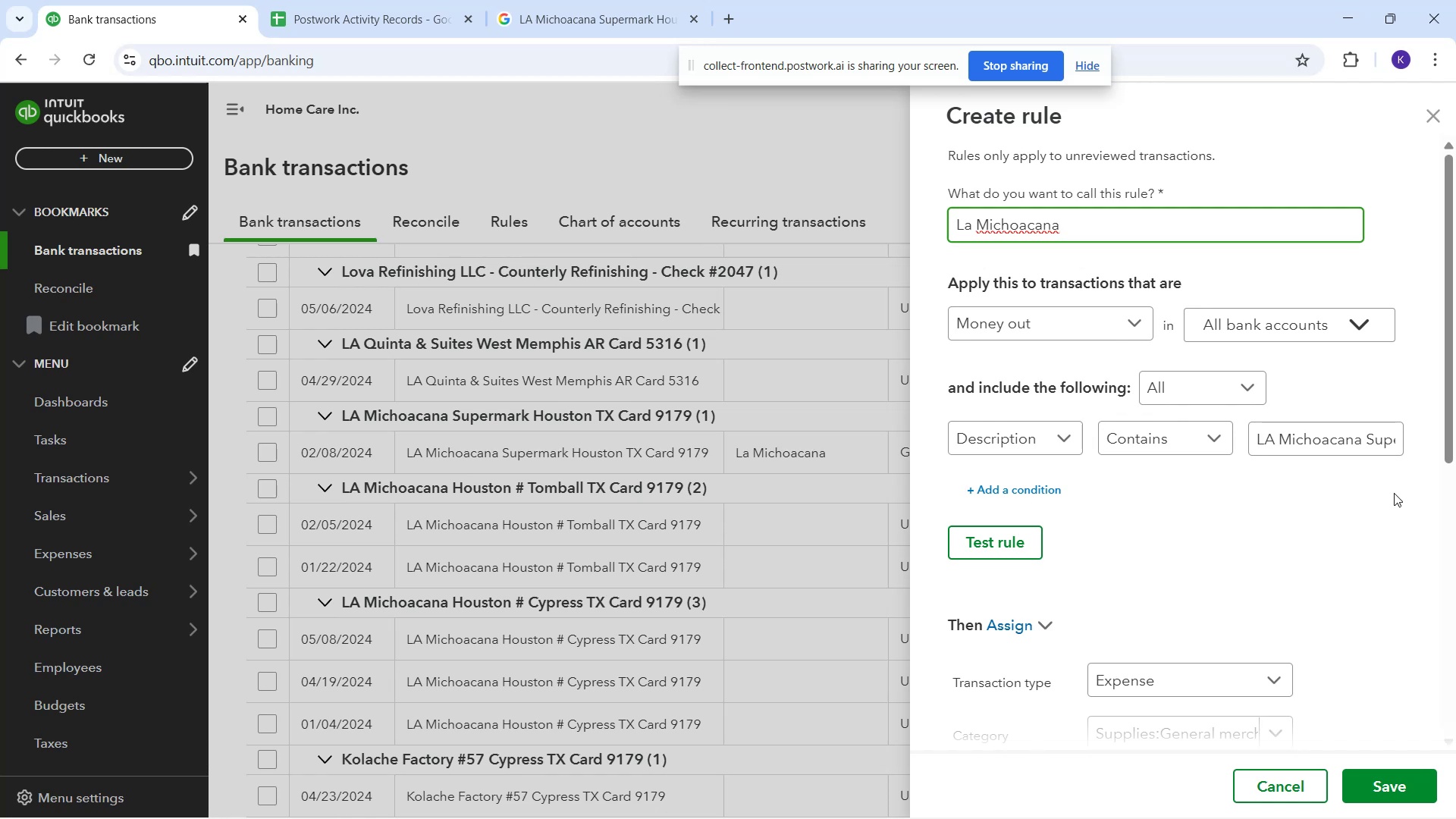 
left_click_drag(start_coordinate=[1360, 441], to_coordinate=[1455, 519])
 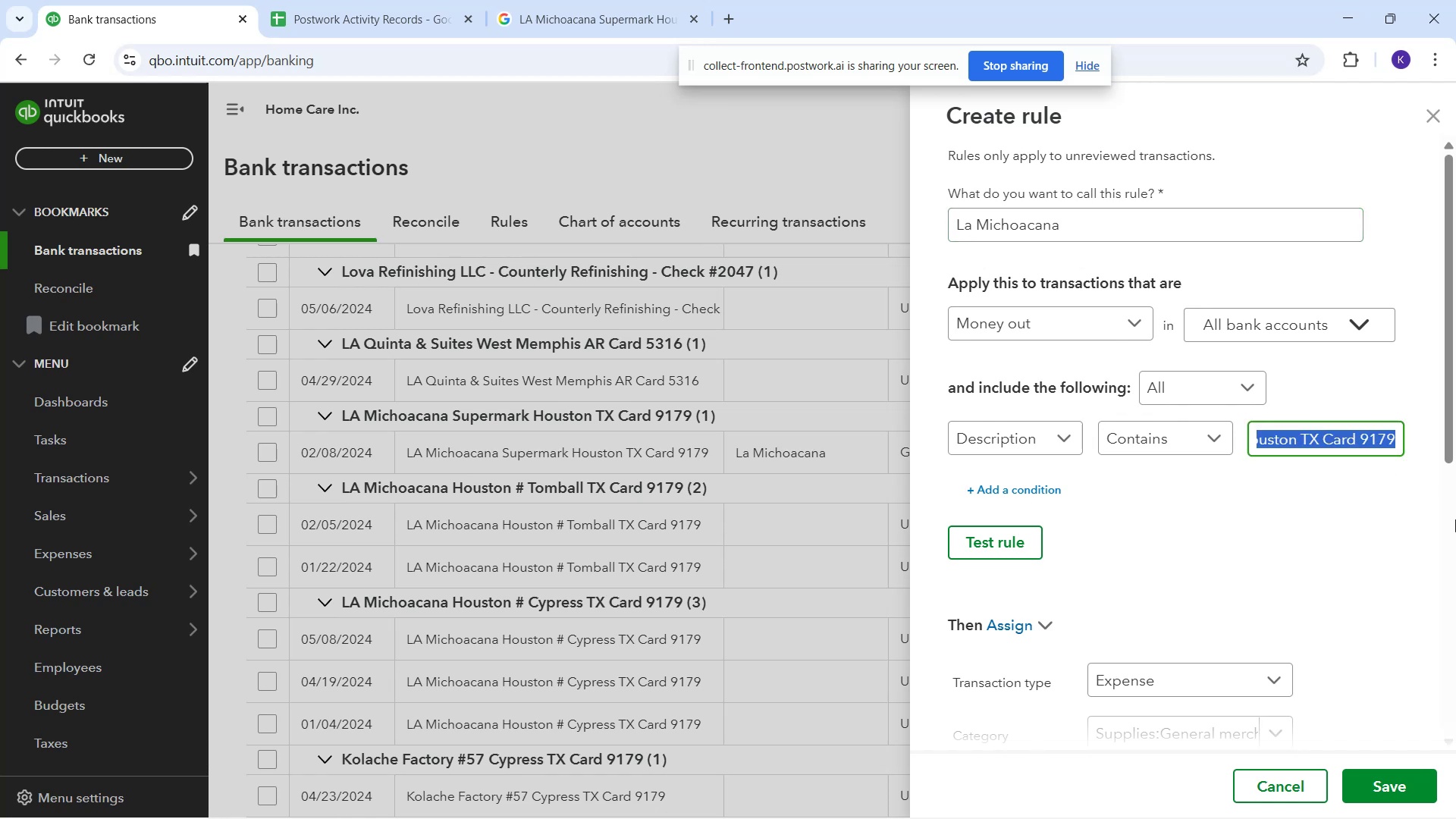 
key(Backspace)
 